 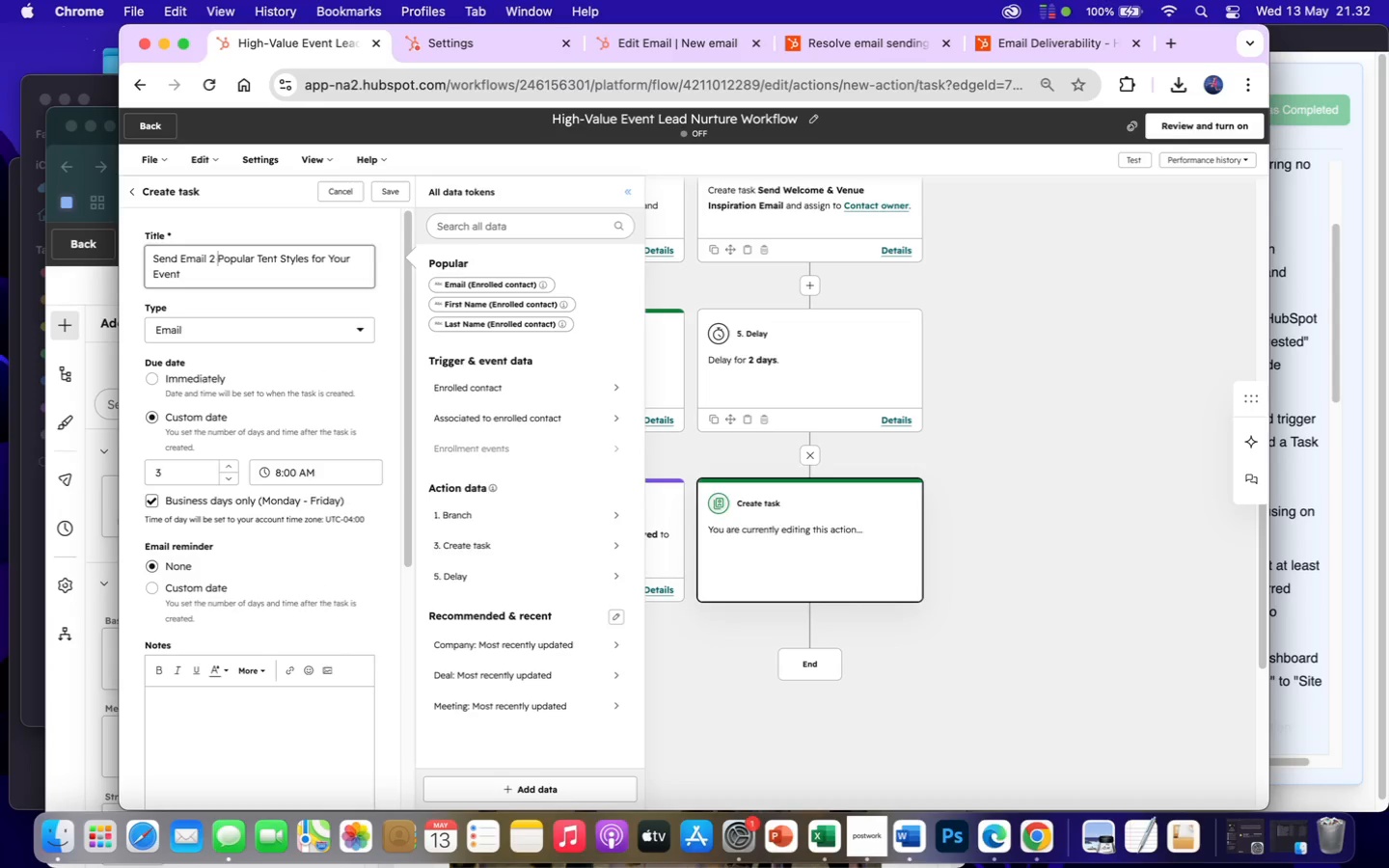 
key(Backspace)
 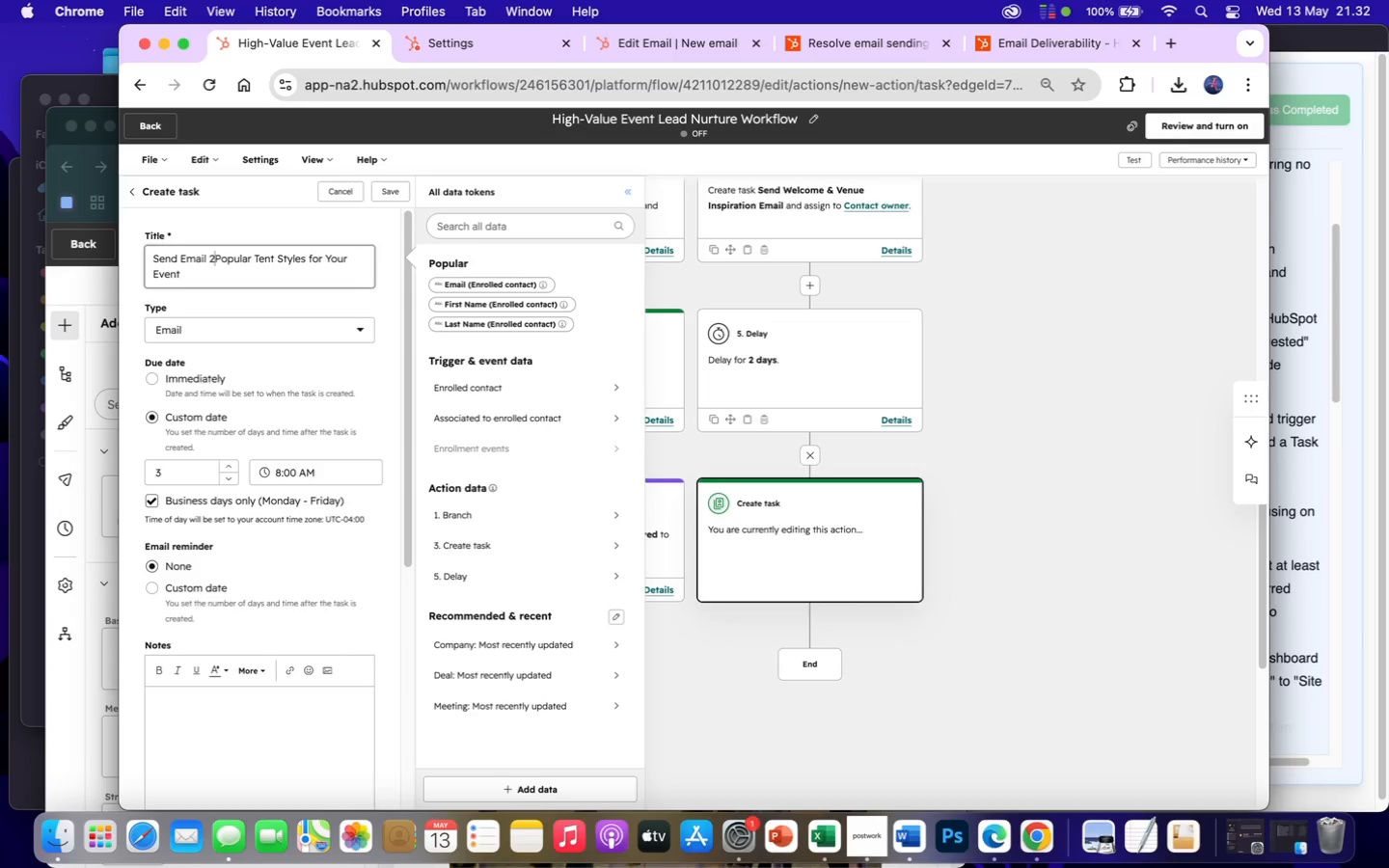 
key(Backspace)
 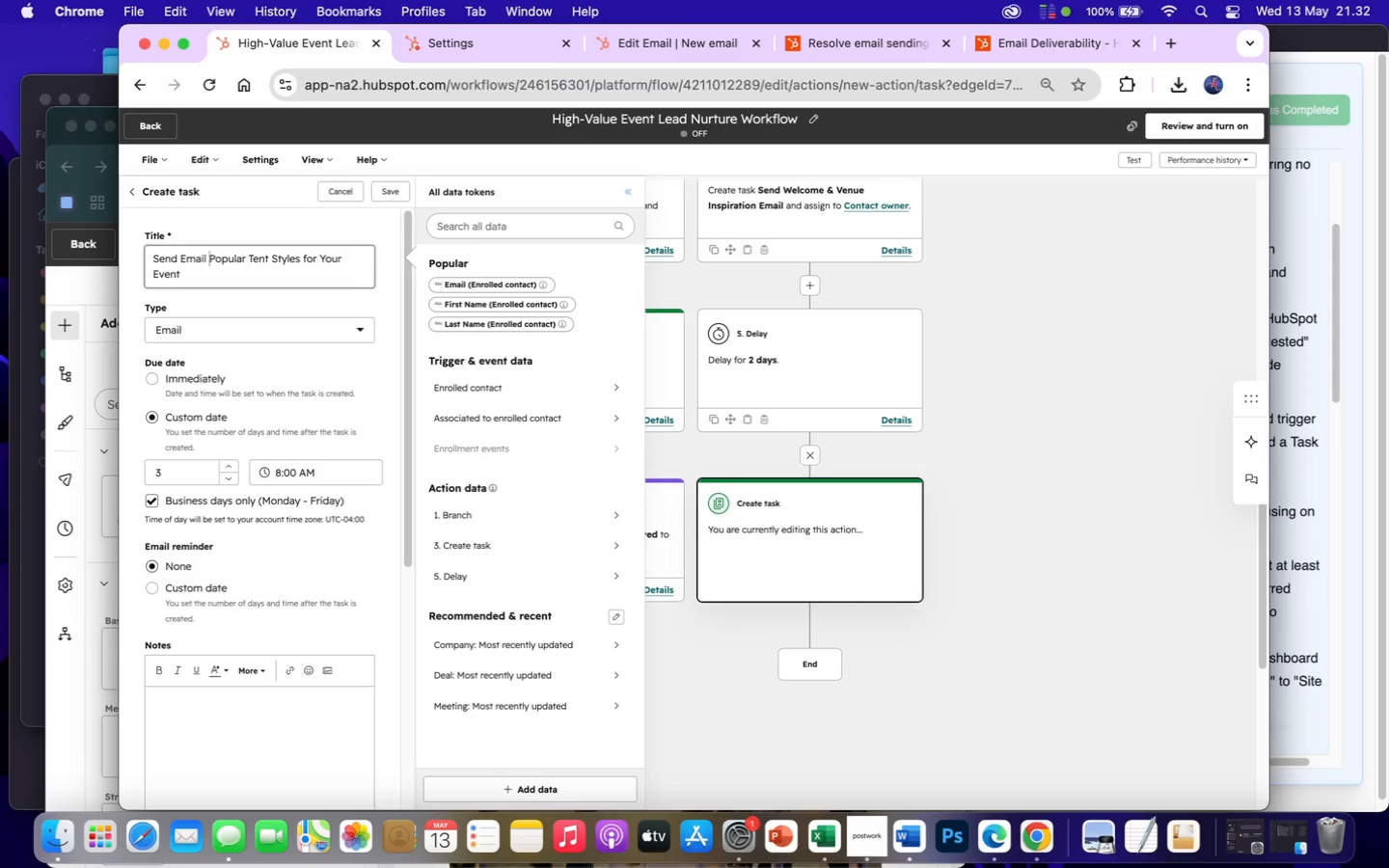 
key(Backspace)
 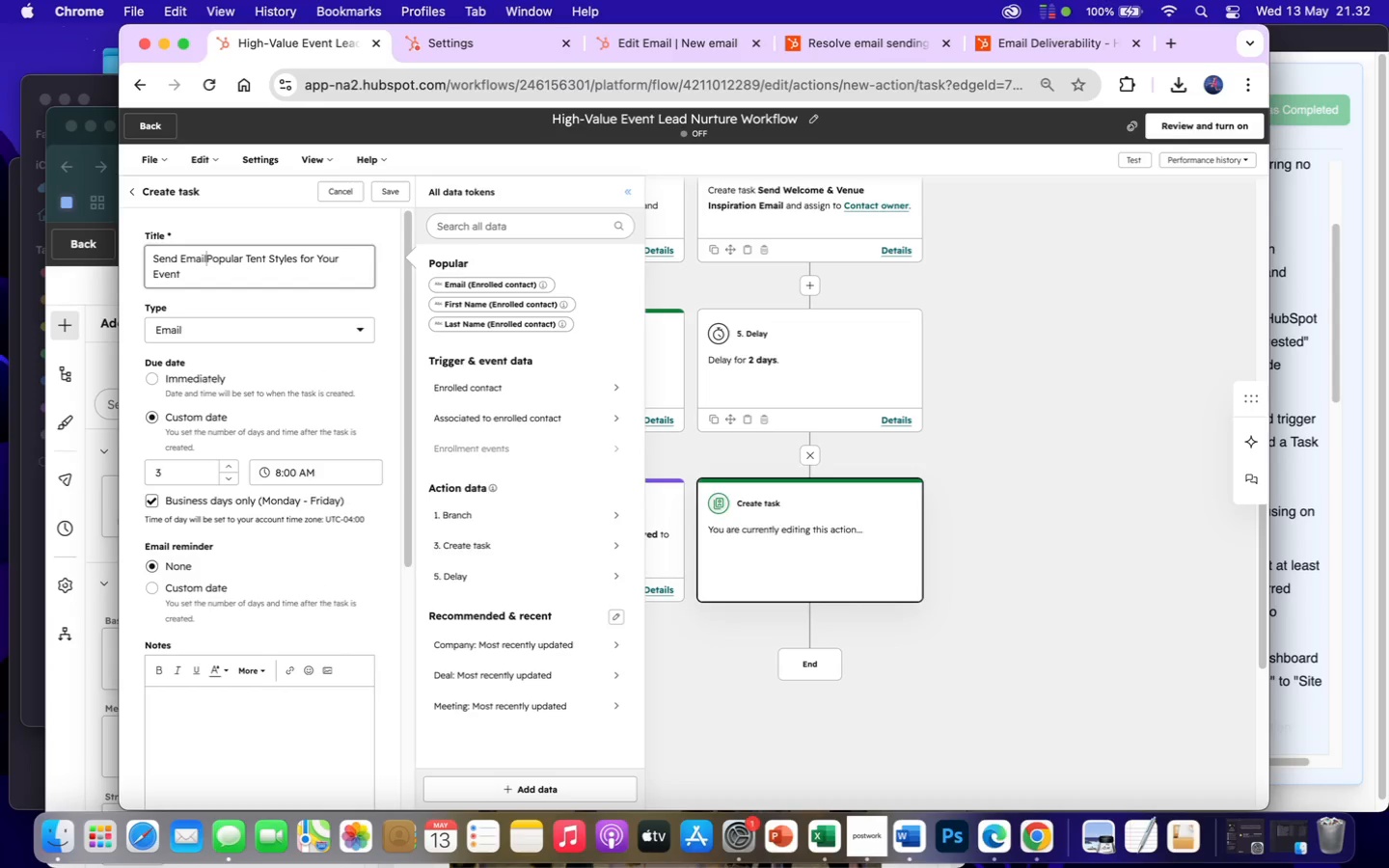 
key(Backspace)
 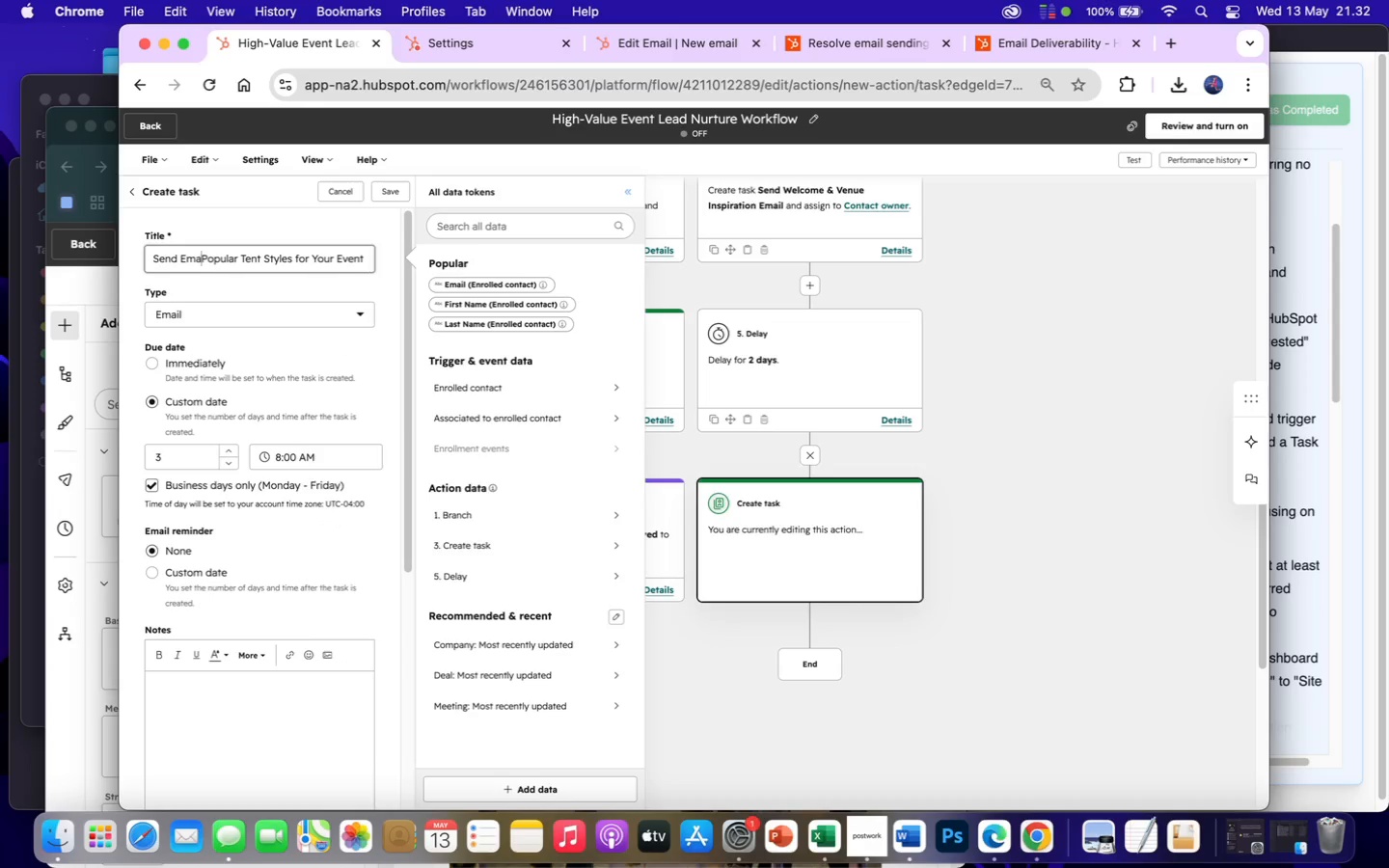 
key(Backspace)
 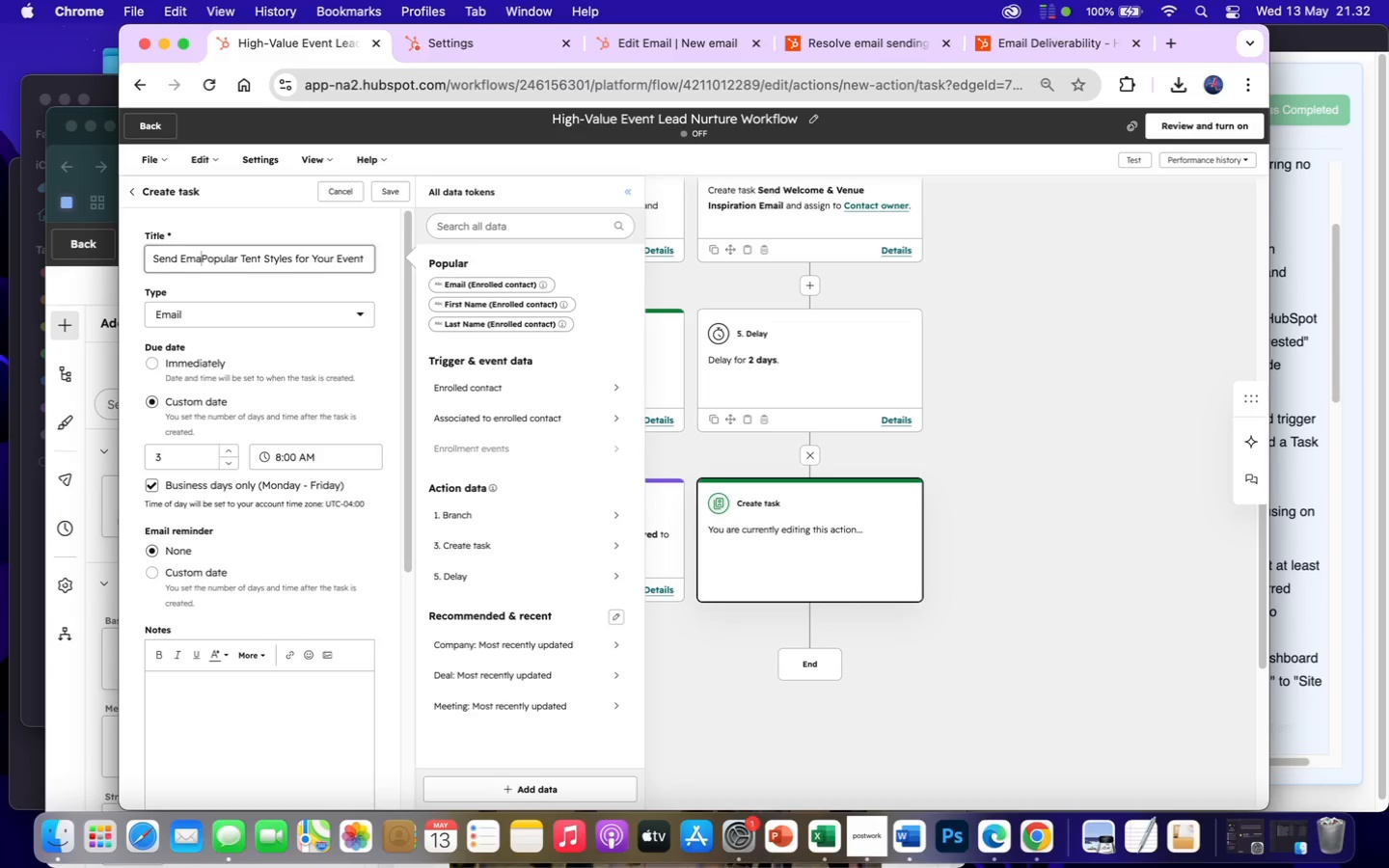 
key(Backspace)
 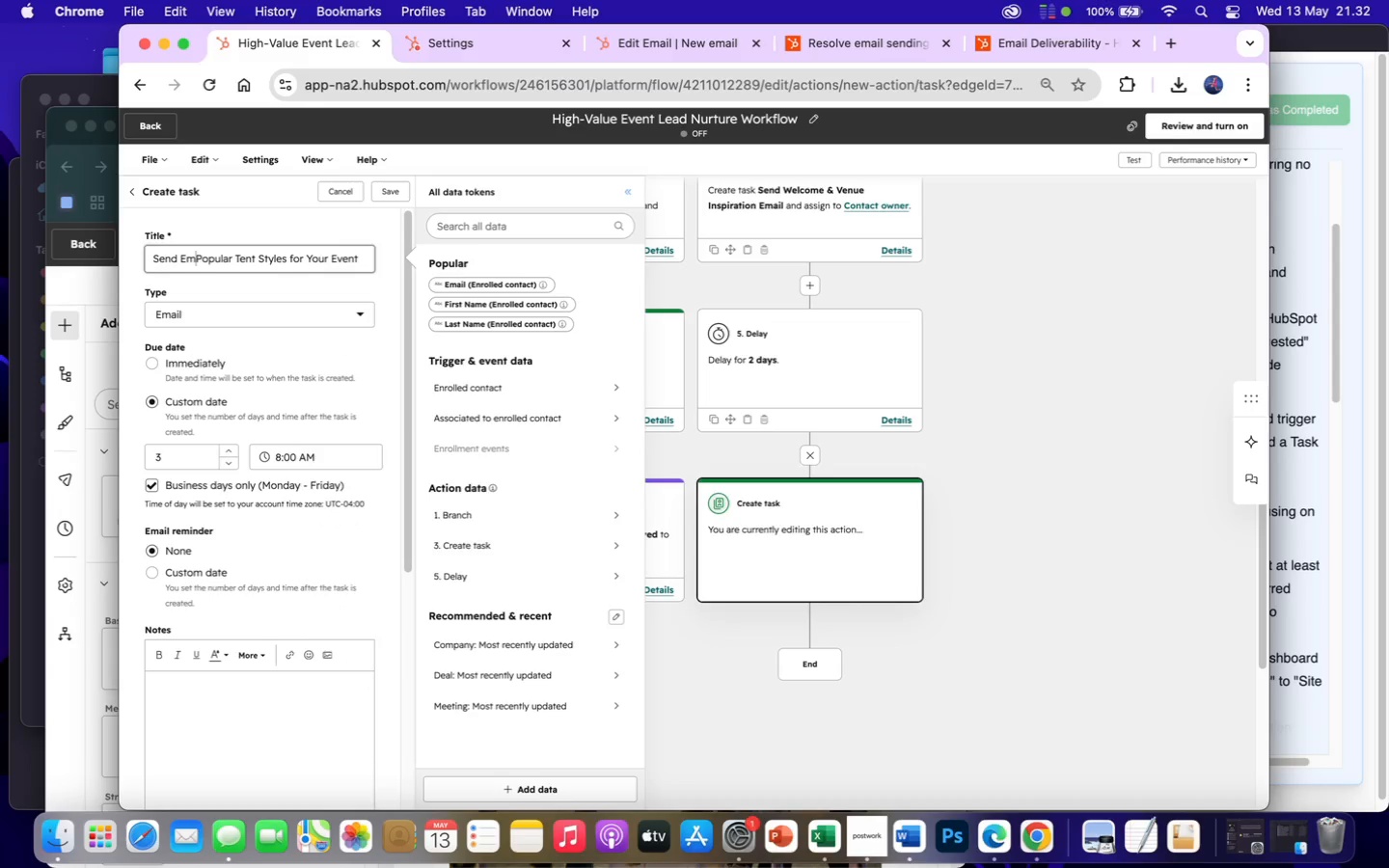 
key(Backspace)
 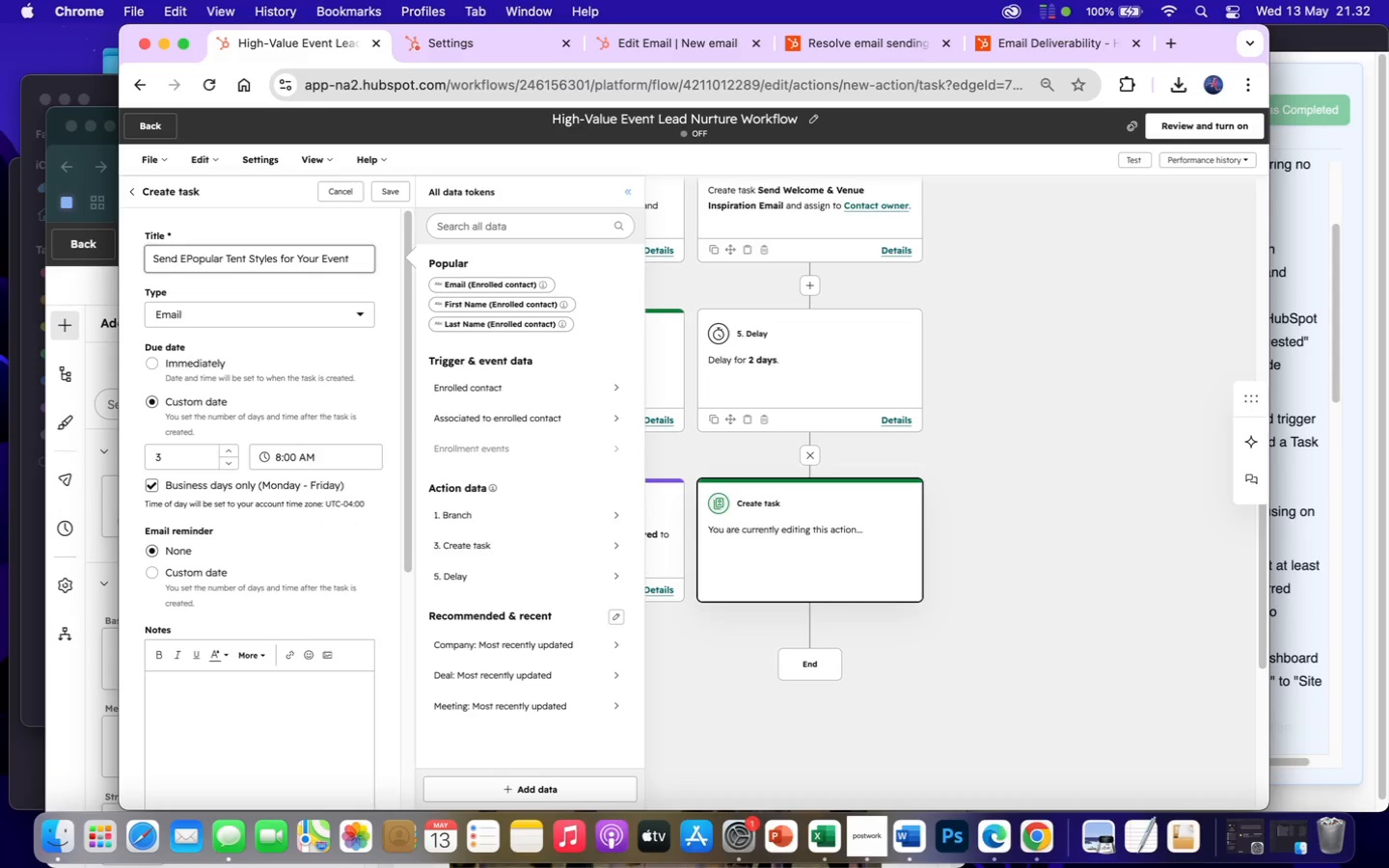 
key(Backspace)
 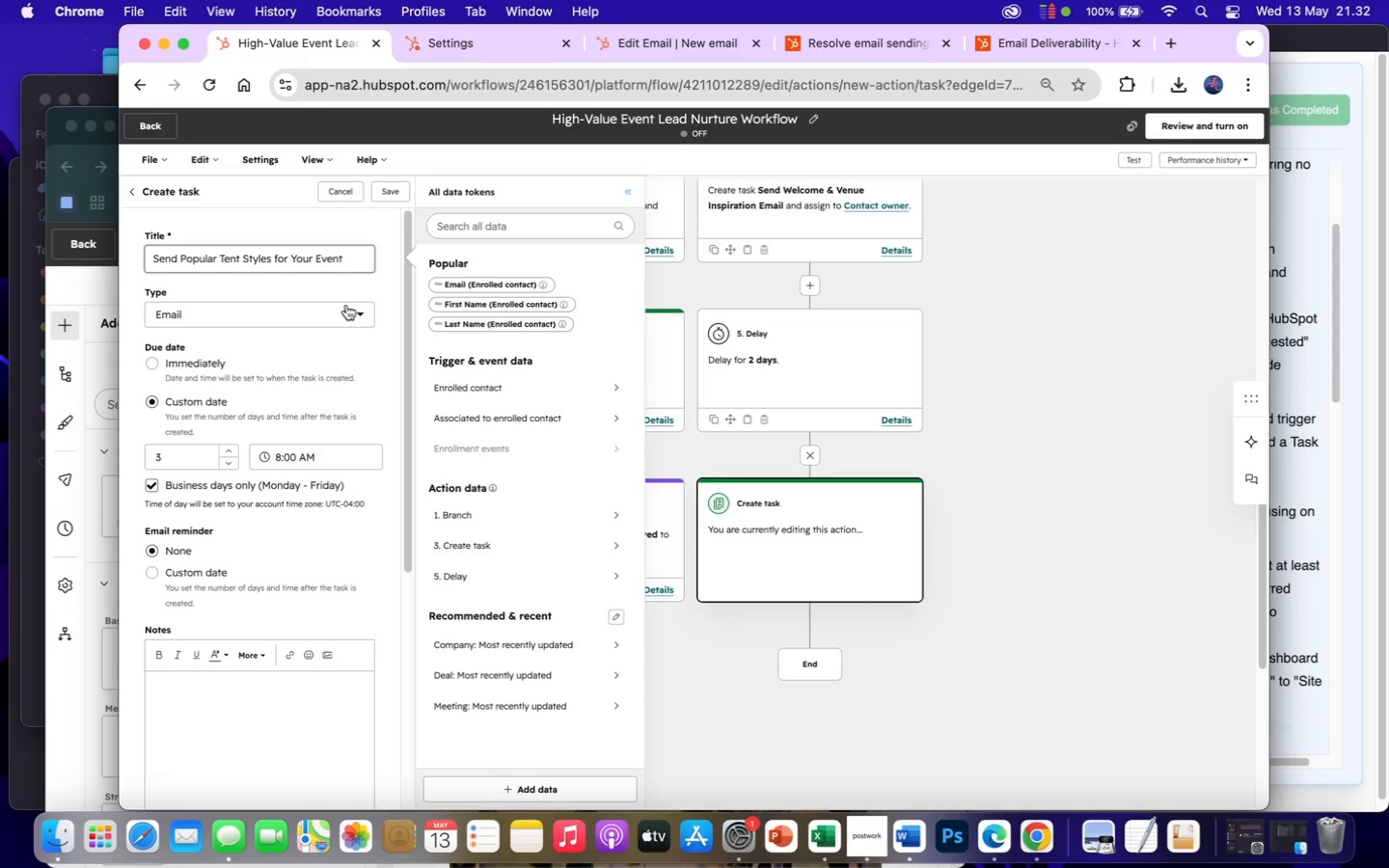 
left_click([353, 248])
 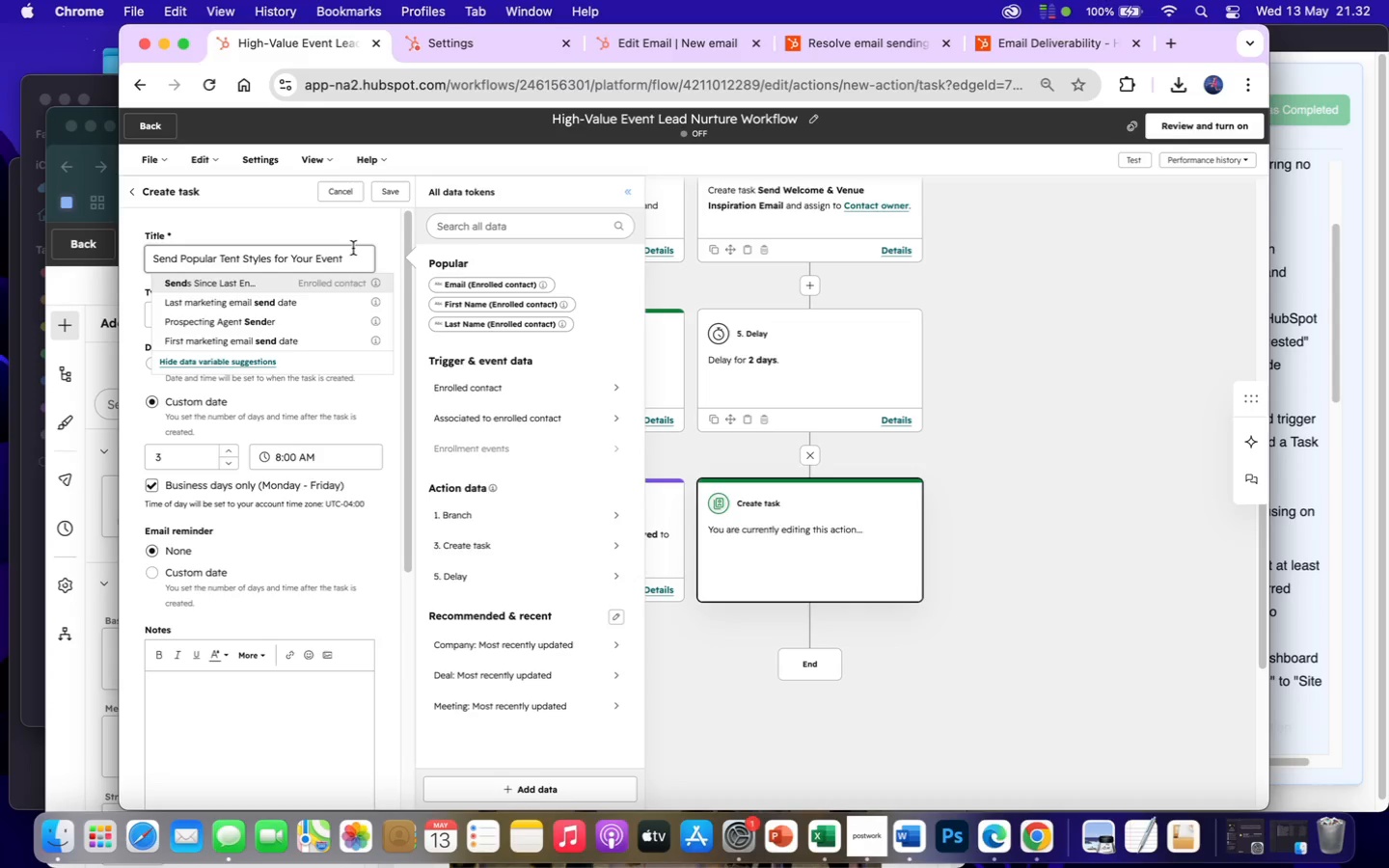 
wait(27.96)
 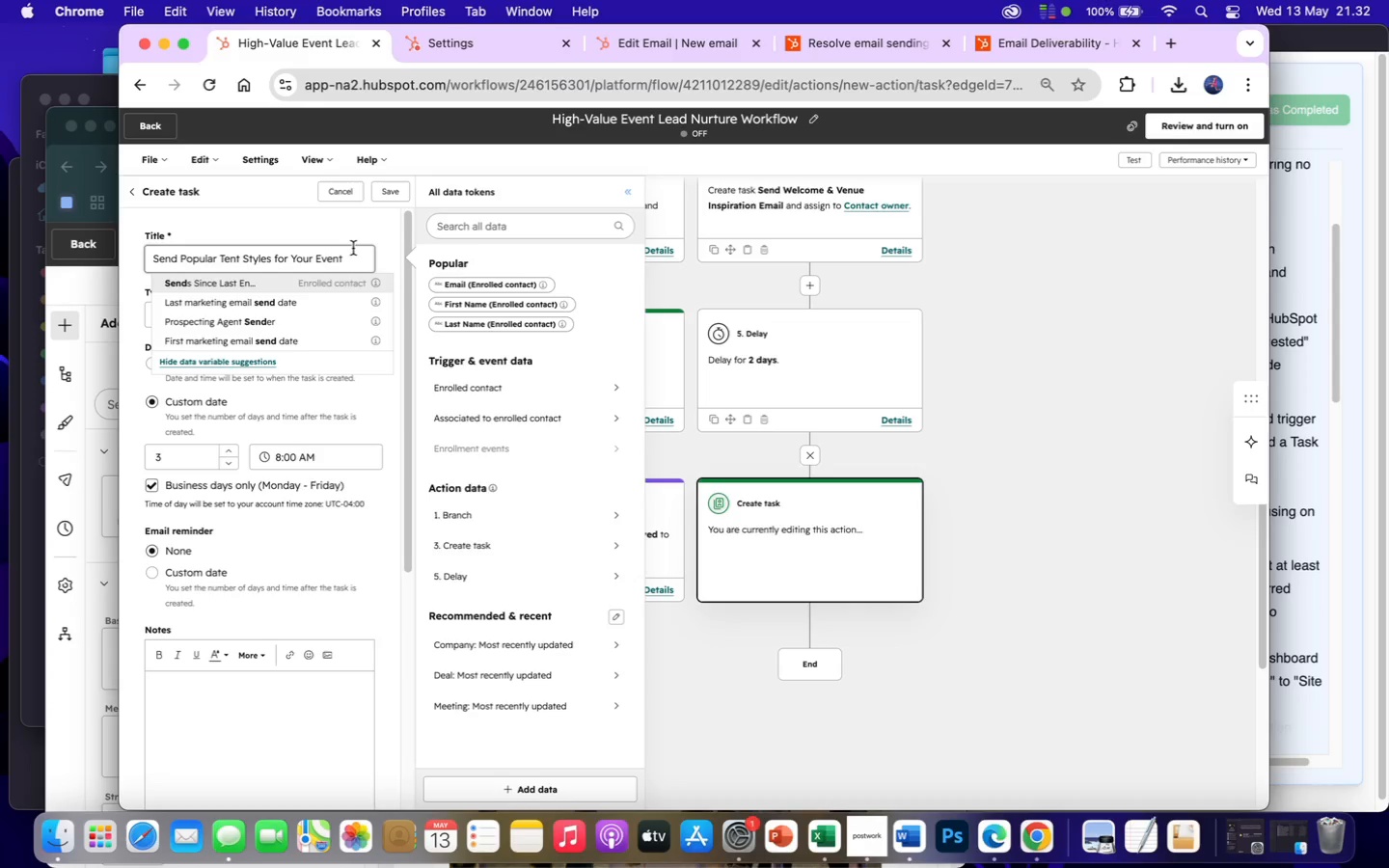 
left_click([355, 254])
 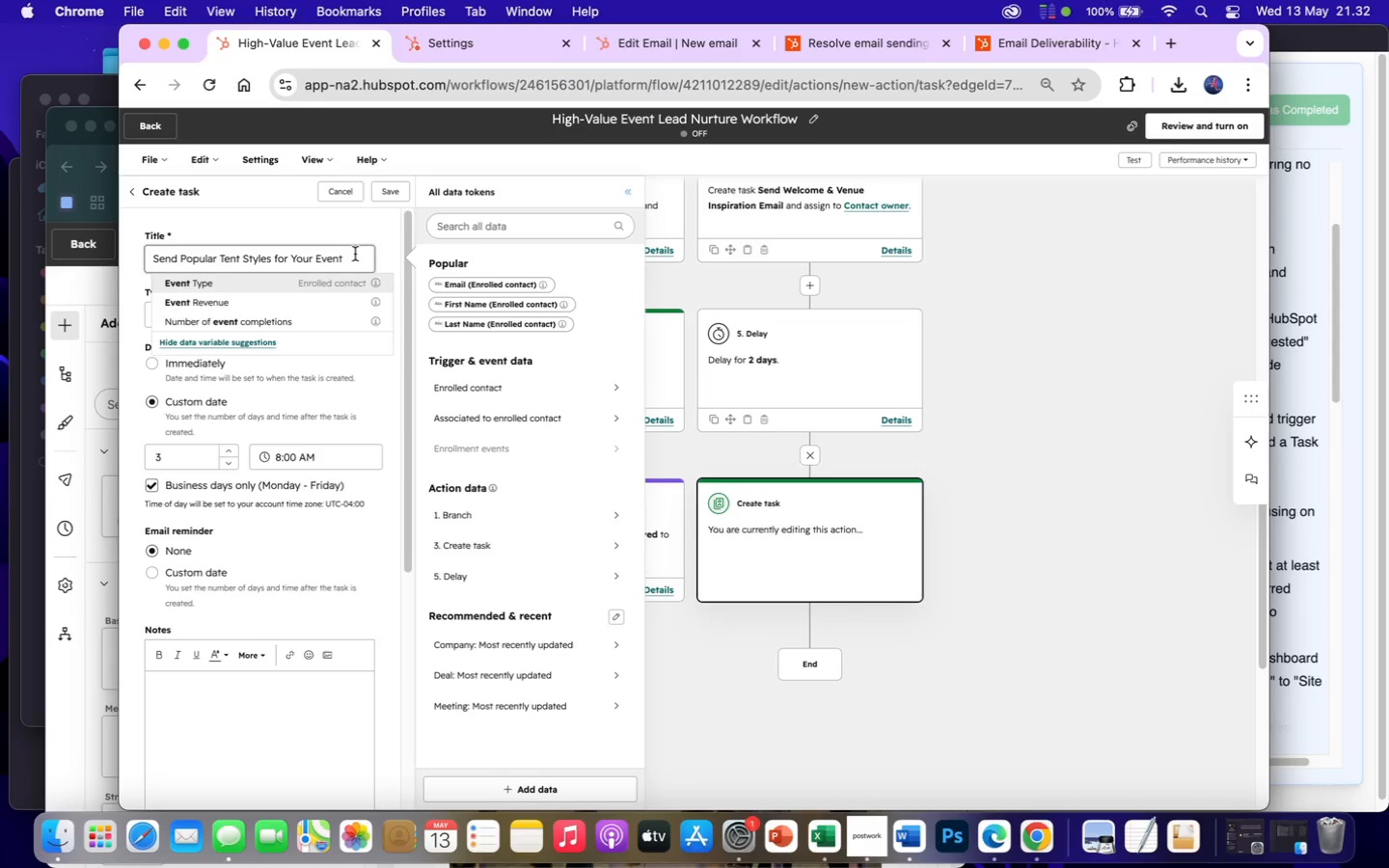 
wait(6.81)
 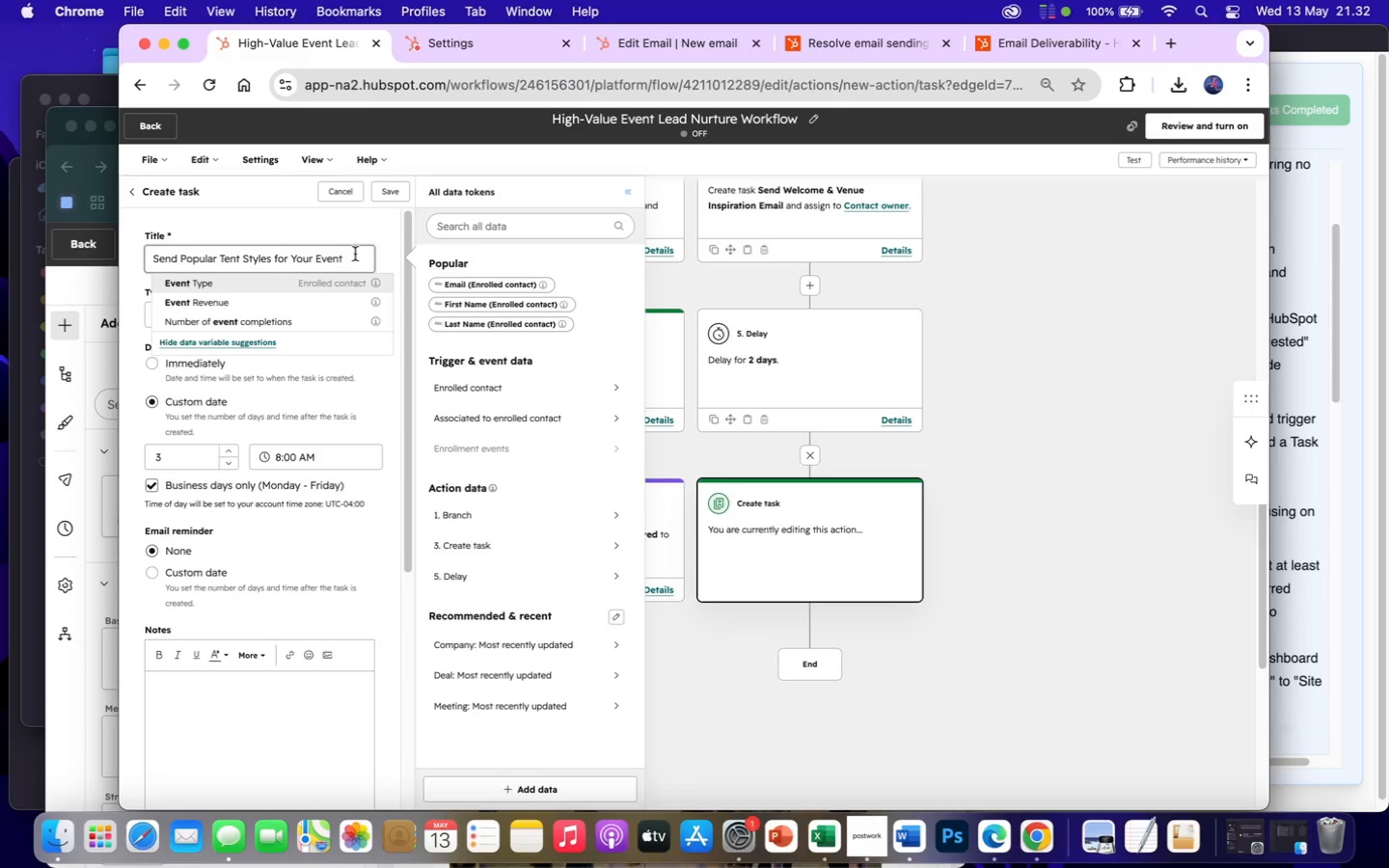 
hold_key(key=Backspace, duration=1.29)
 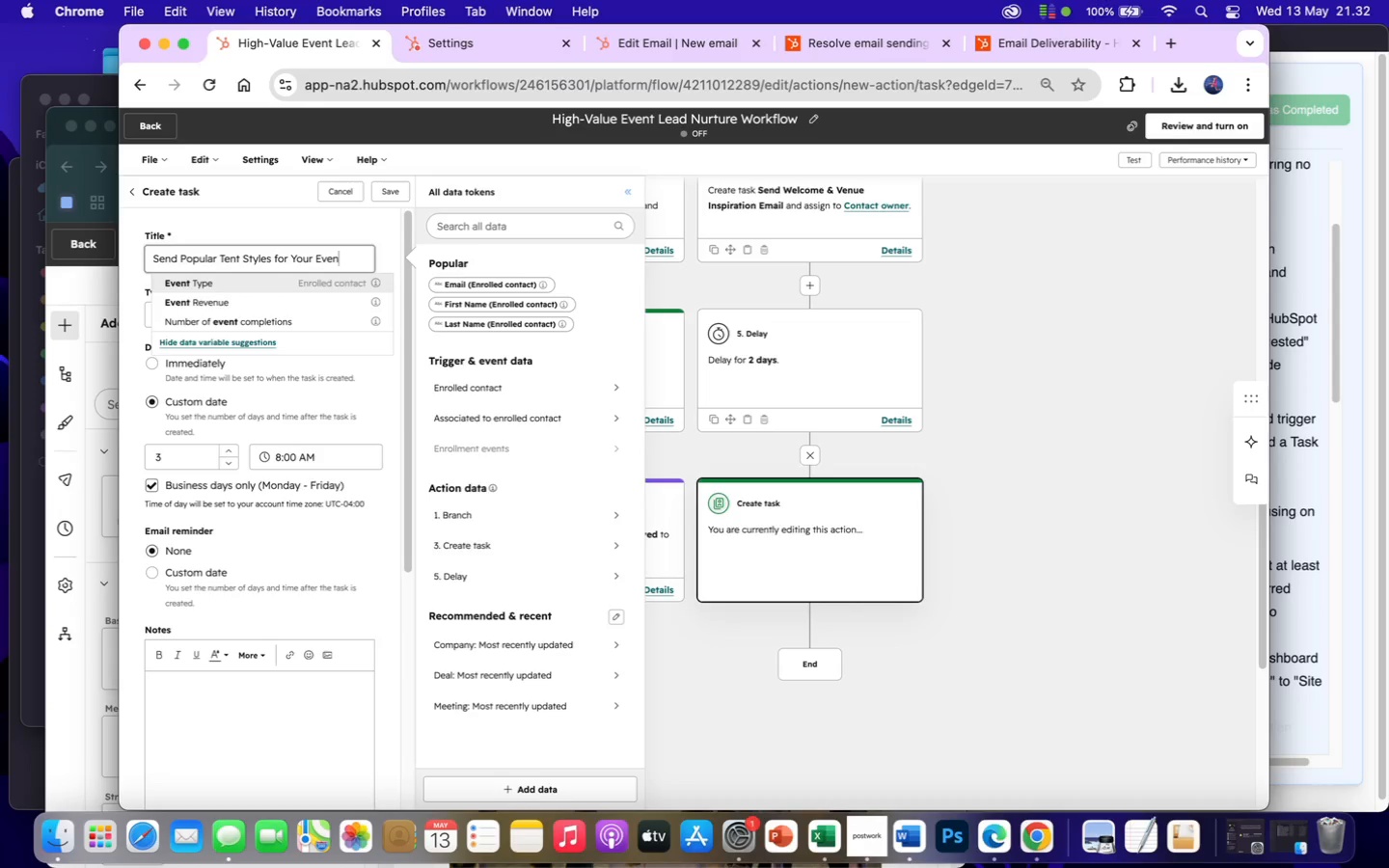 
key(Backspace)
 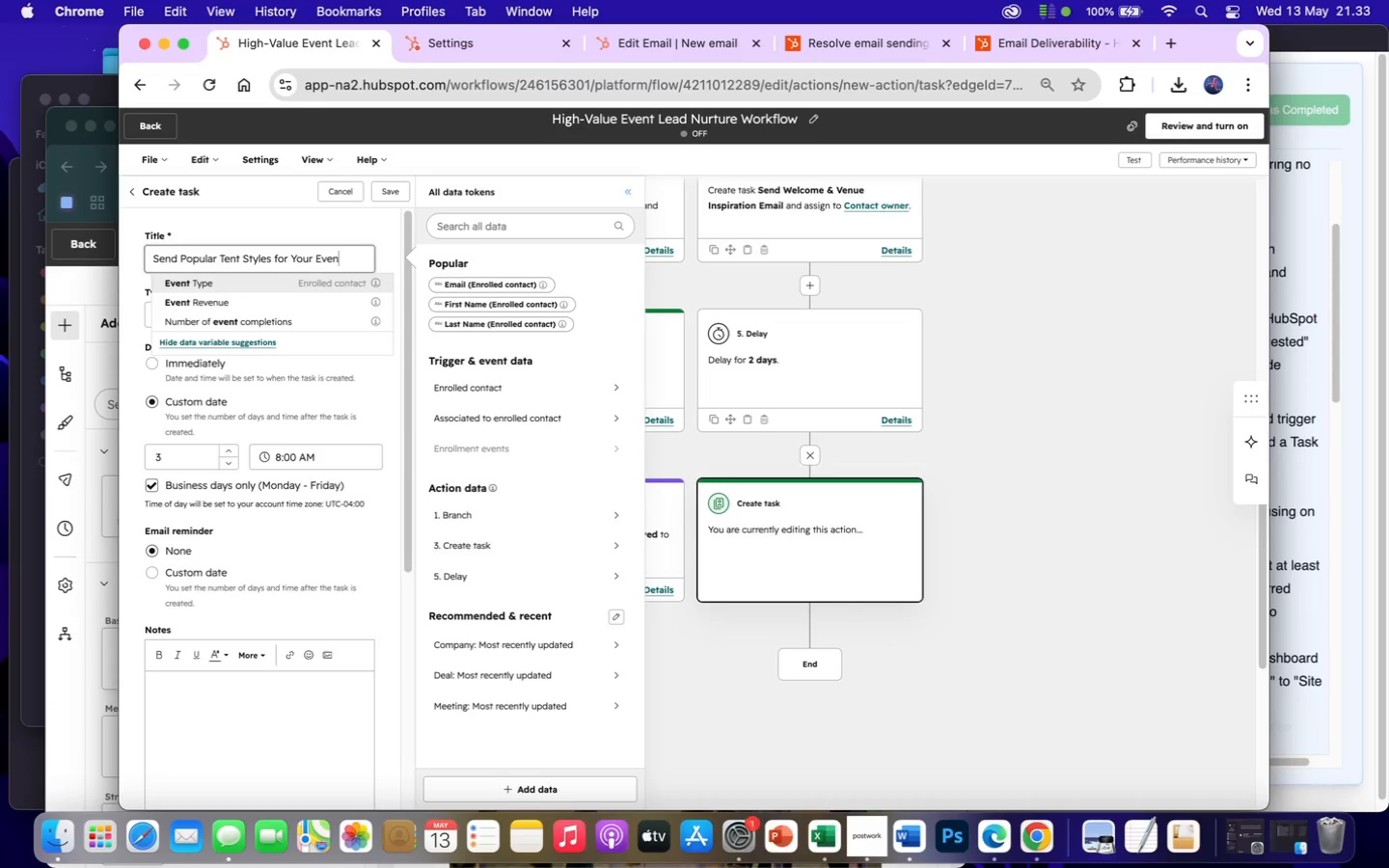 
key(Backspace)
 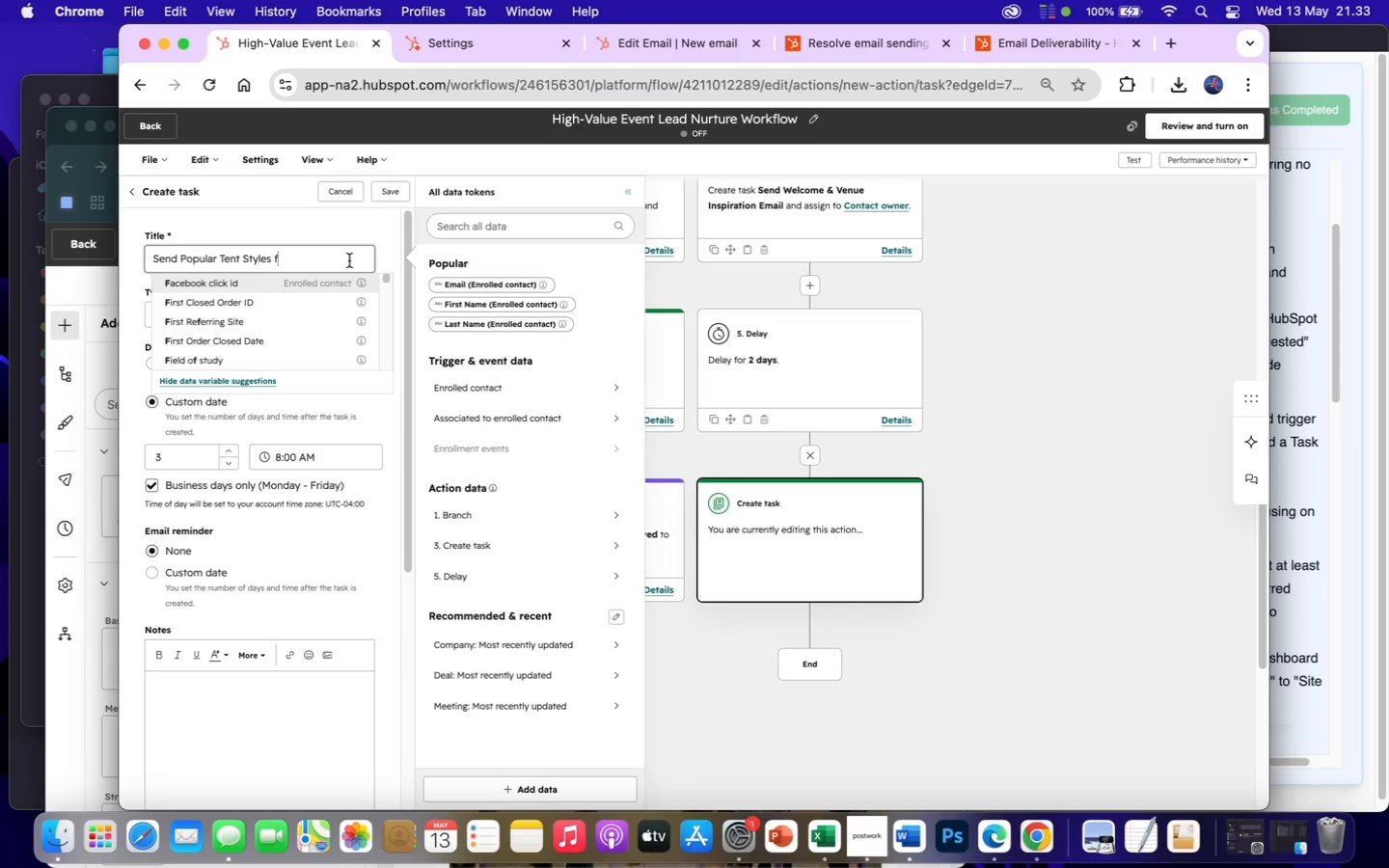 
key(Backspace)
 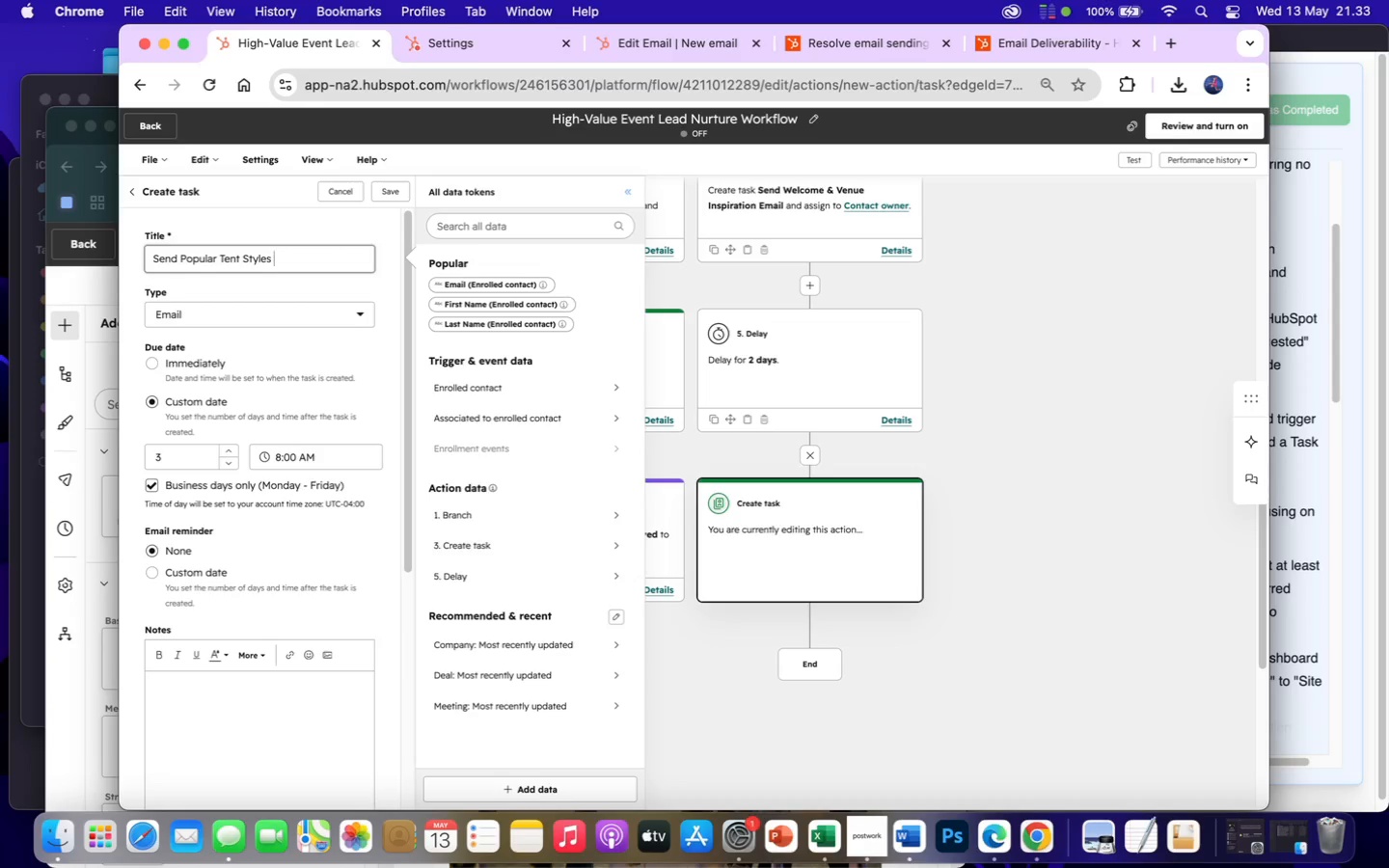 
type(Inspiration Email)
 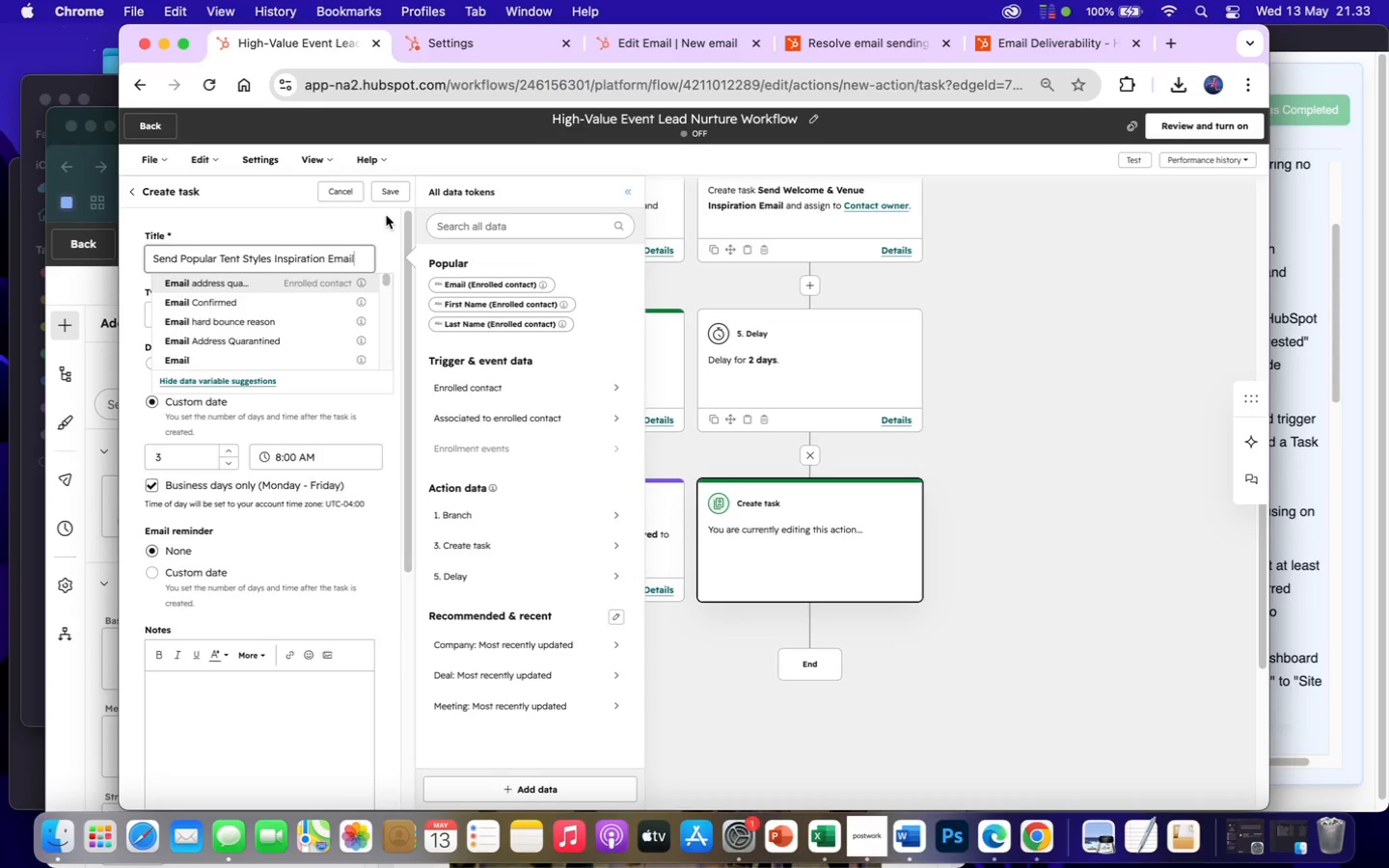 
left_click([373, 217])
 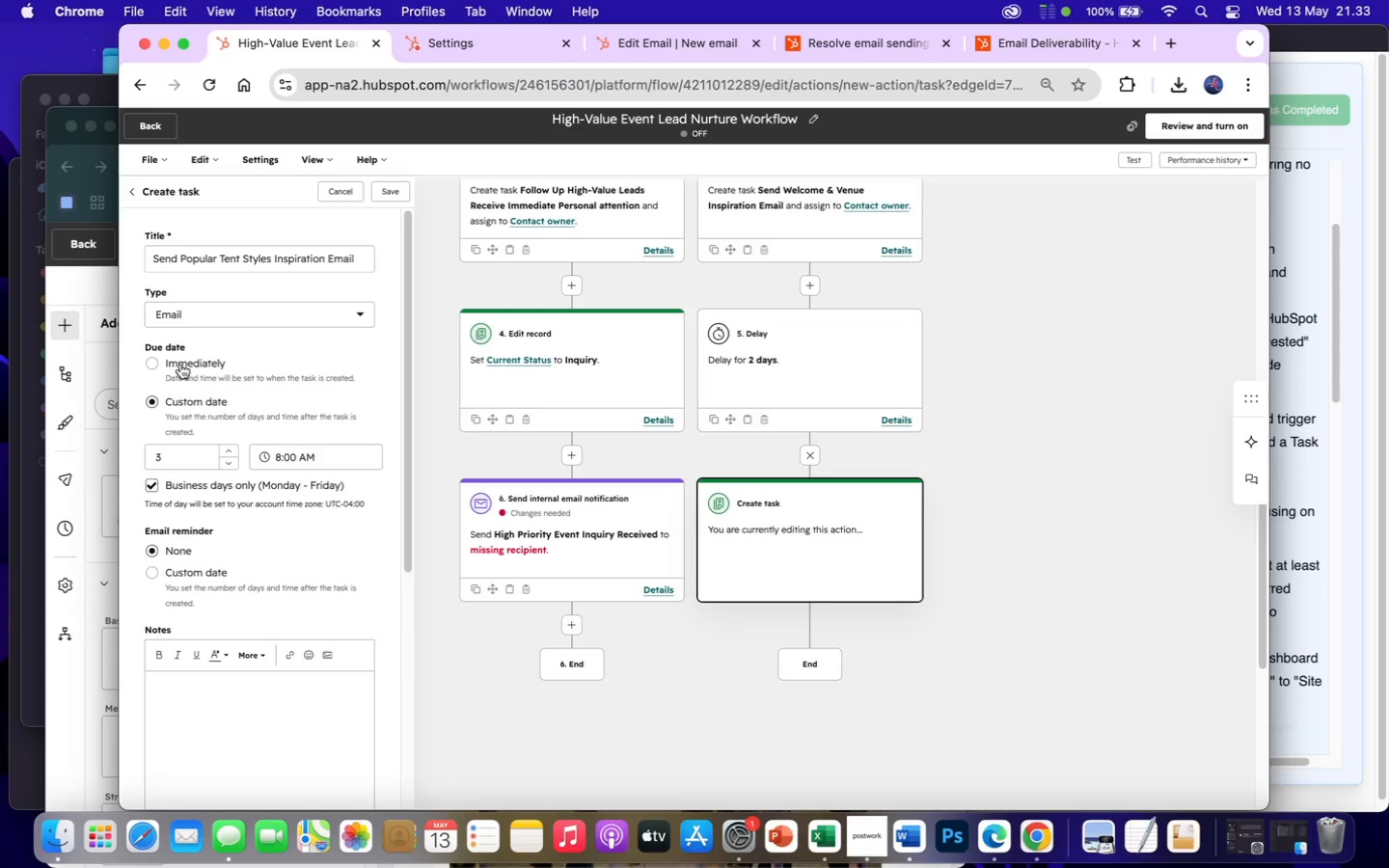 
left_click([181, 364])
 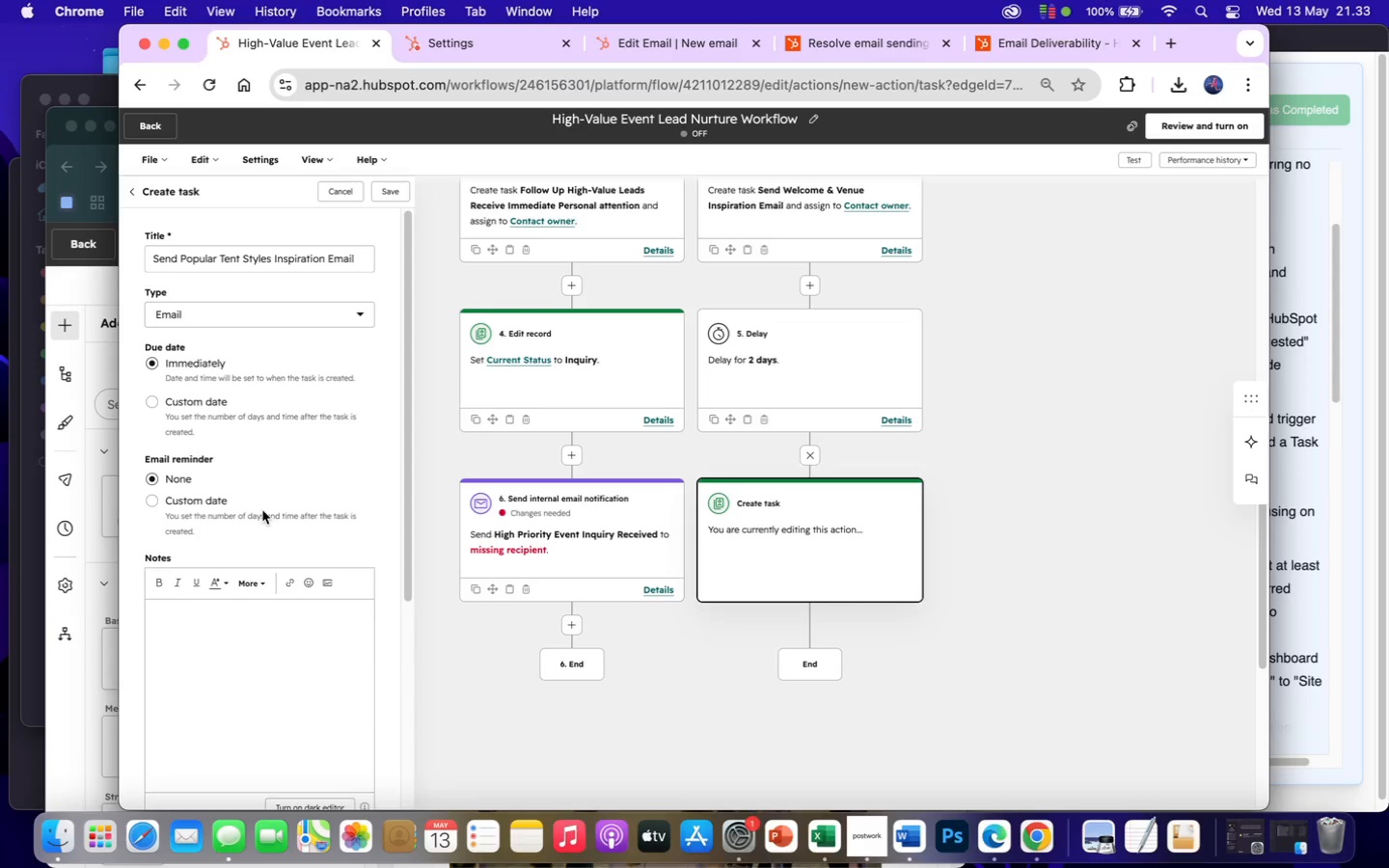 
scroll: coordinate [268, 511], scroll_direction: down, amount: 13.0
 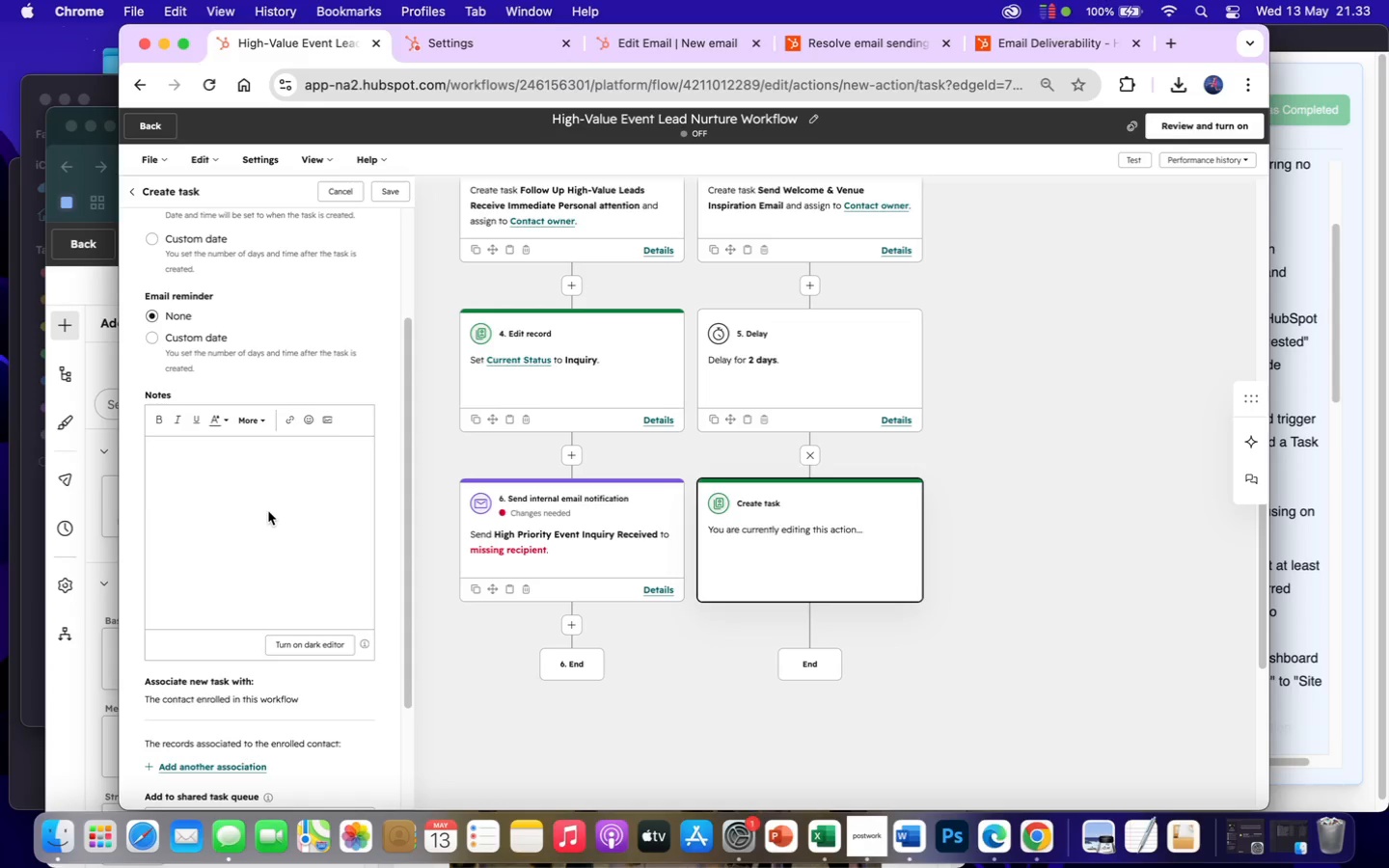 
wait(25.01)
 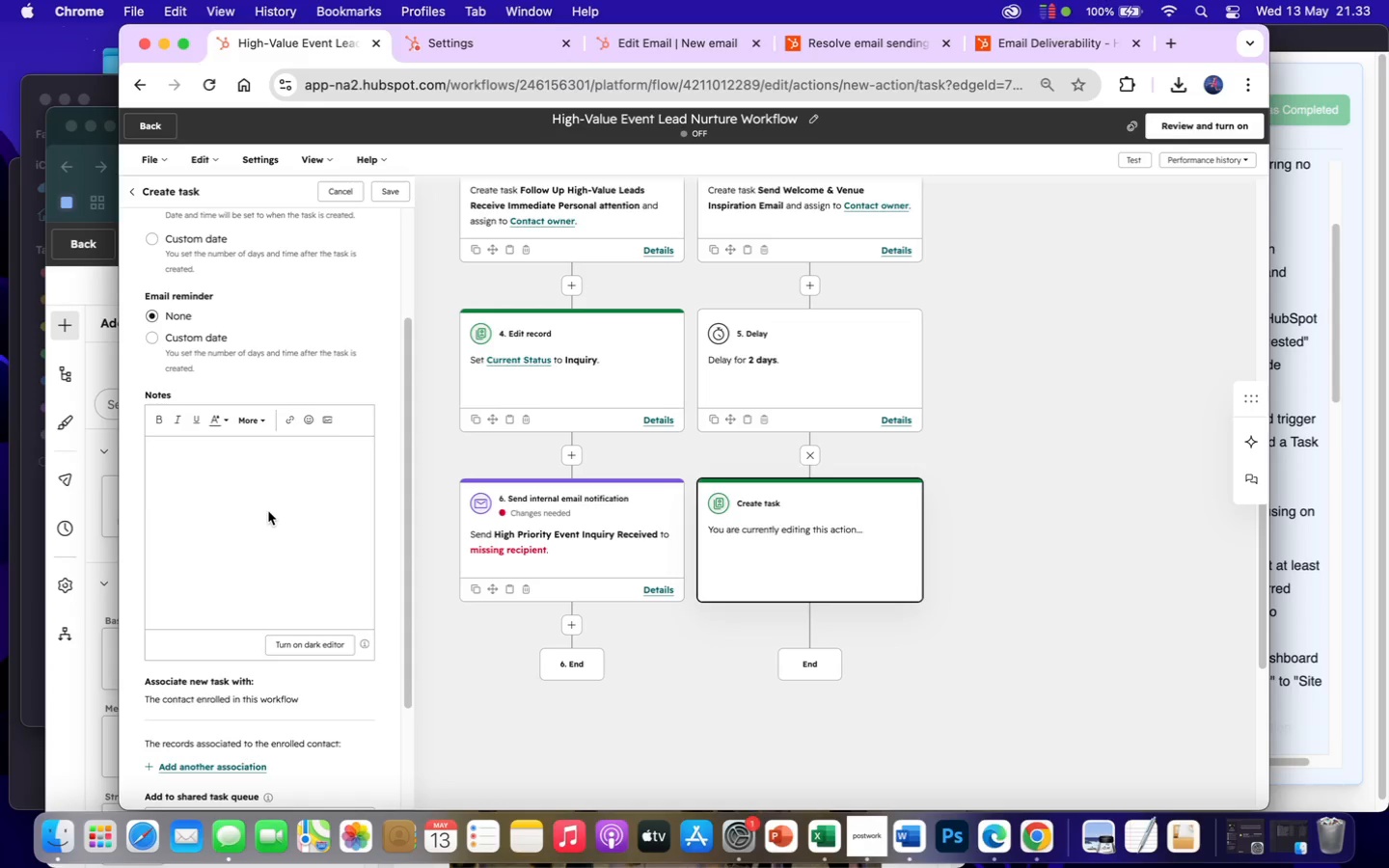 
scroll: coordinate [251, 610], scroll_direction: down, amount: 39.0
 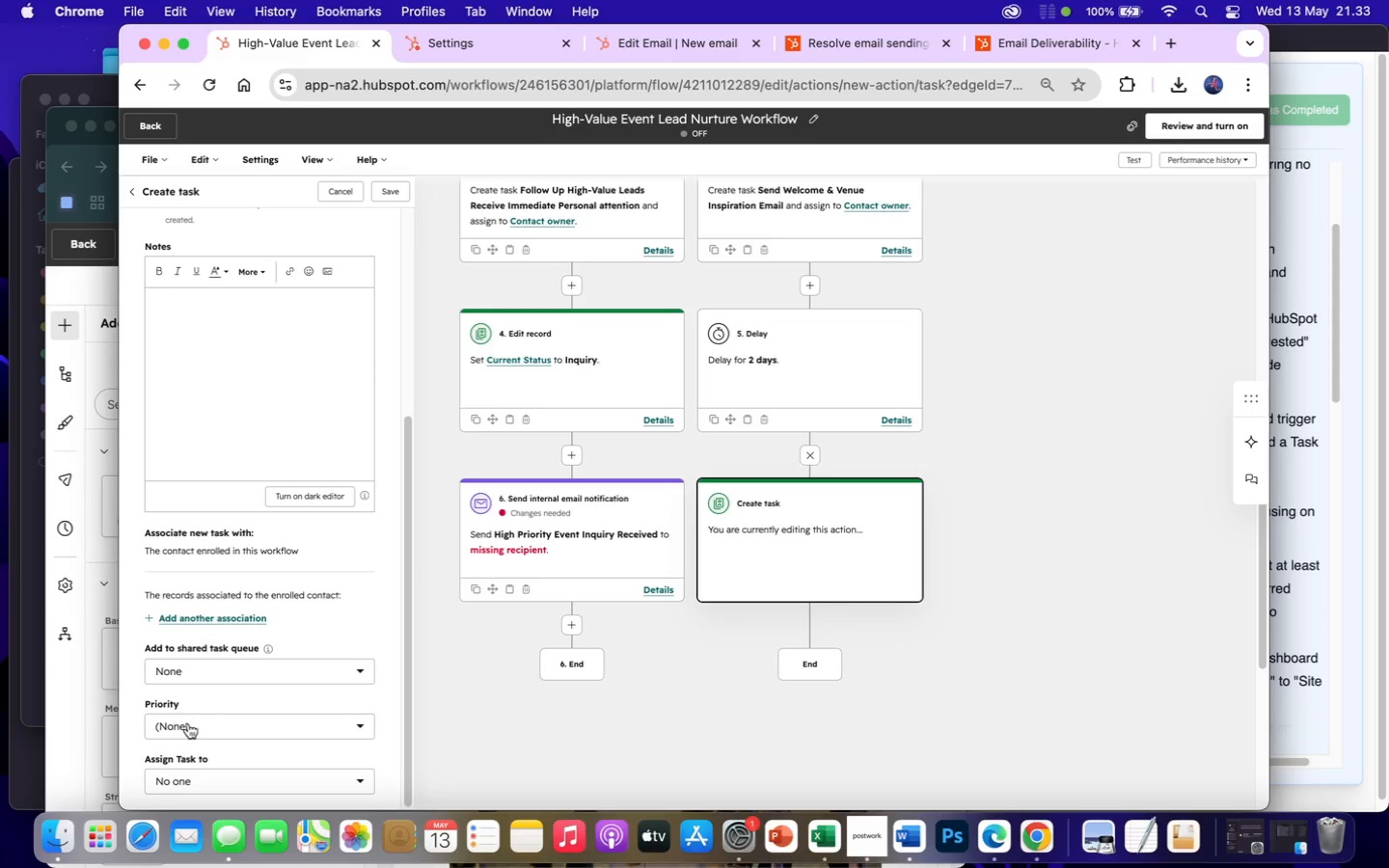 
left_click([187, 735])
 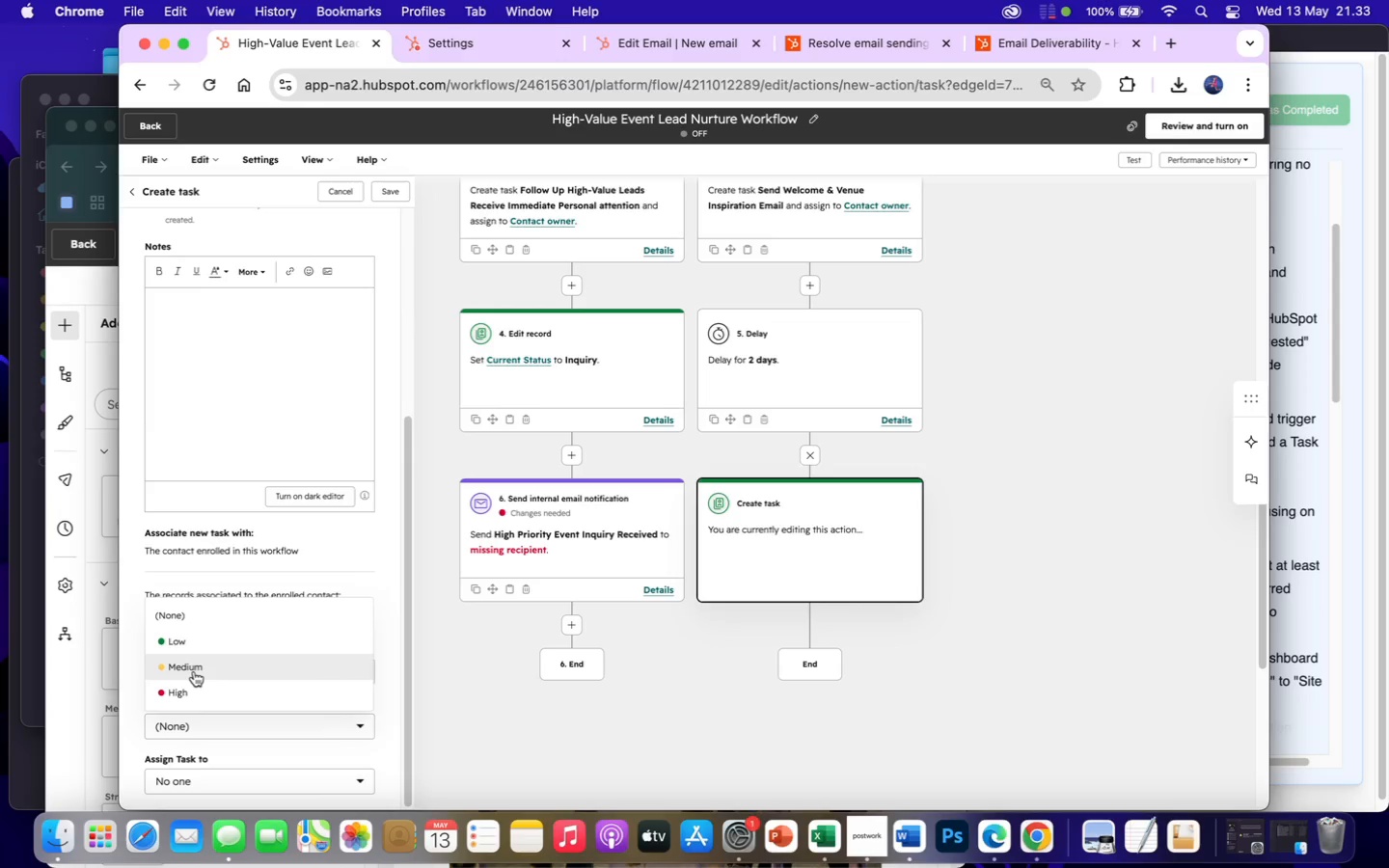 
left_click([193, 669])
 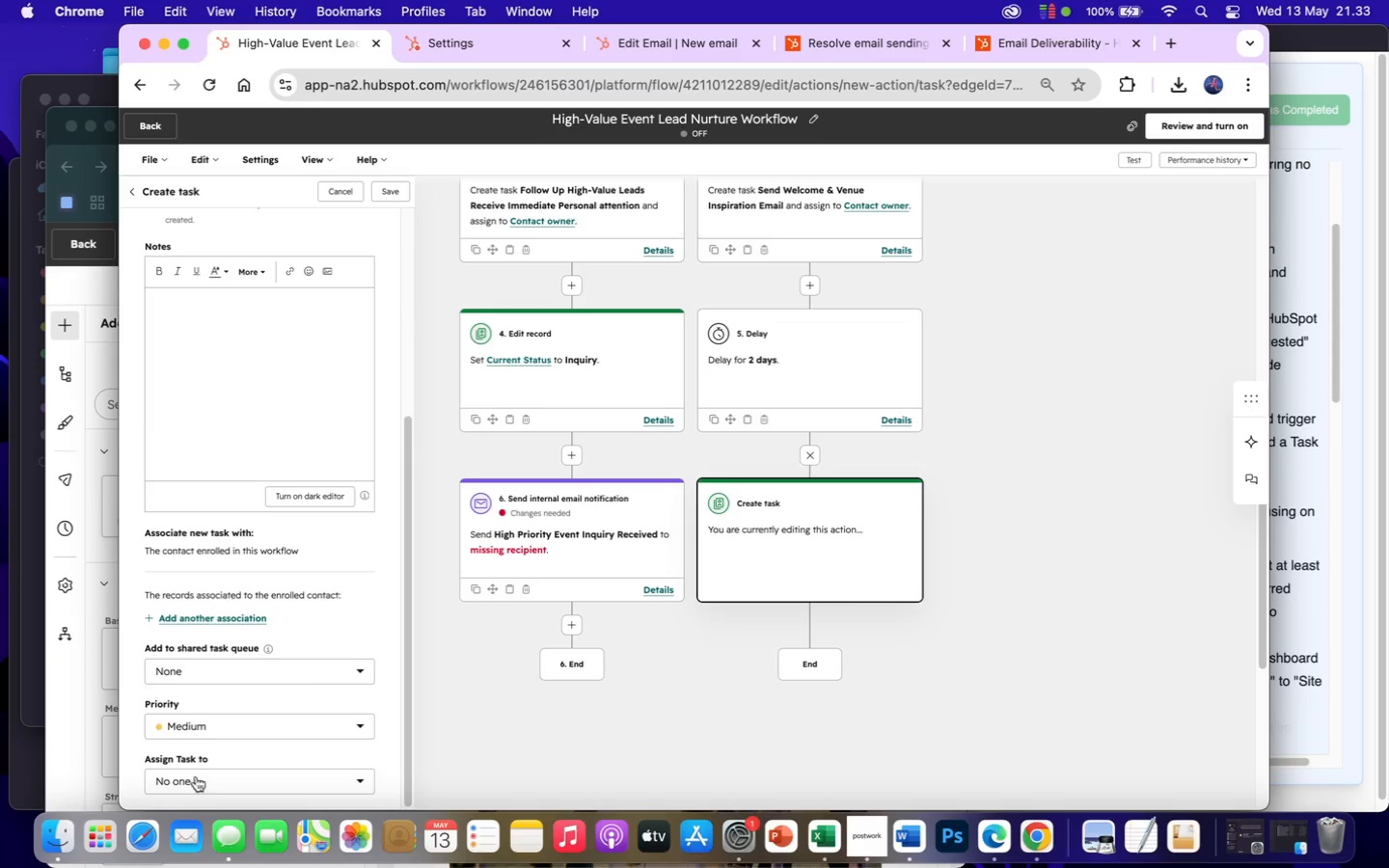 
left_click([197, 779])
 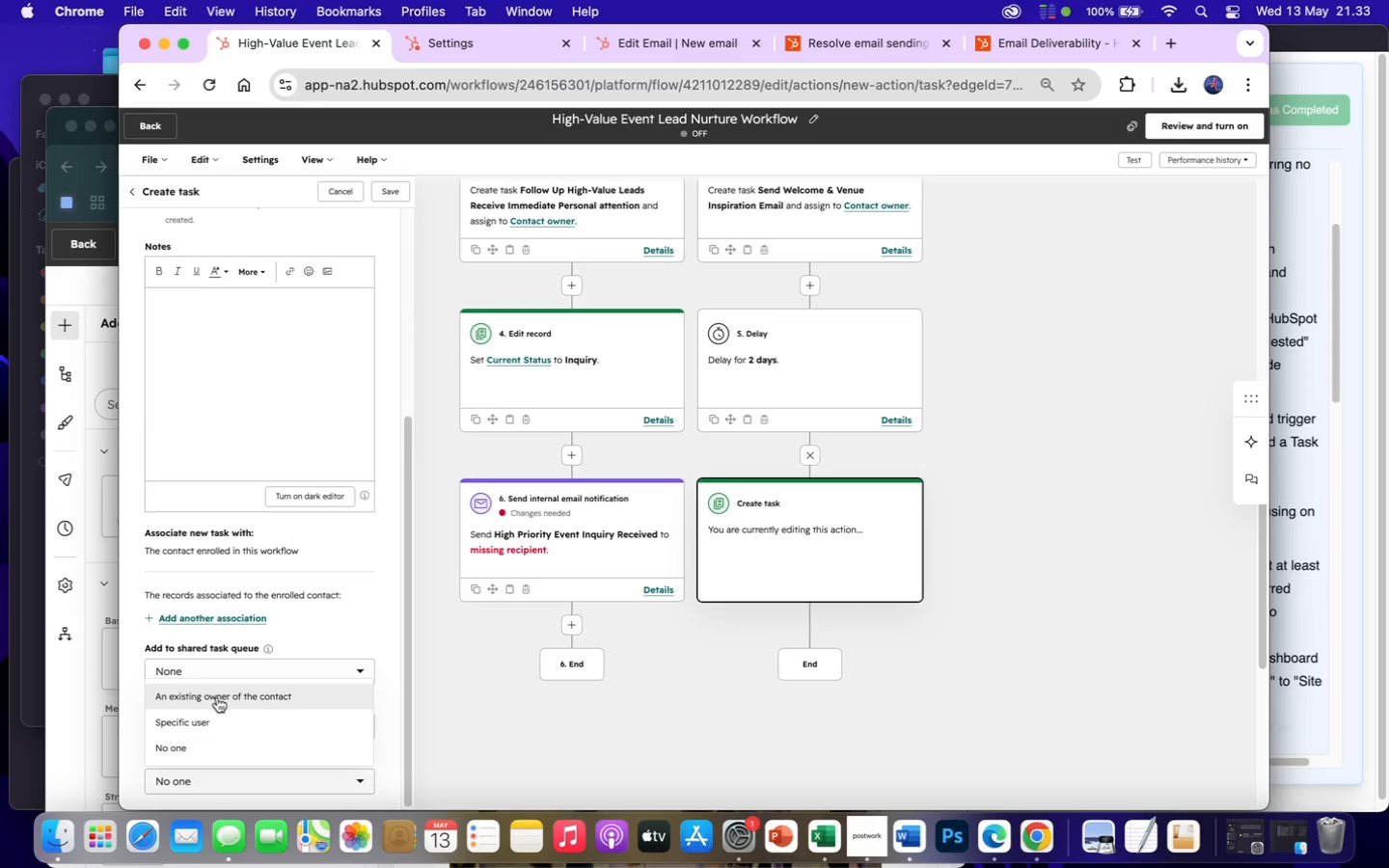 
left_click([217, 694])
 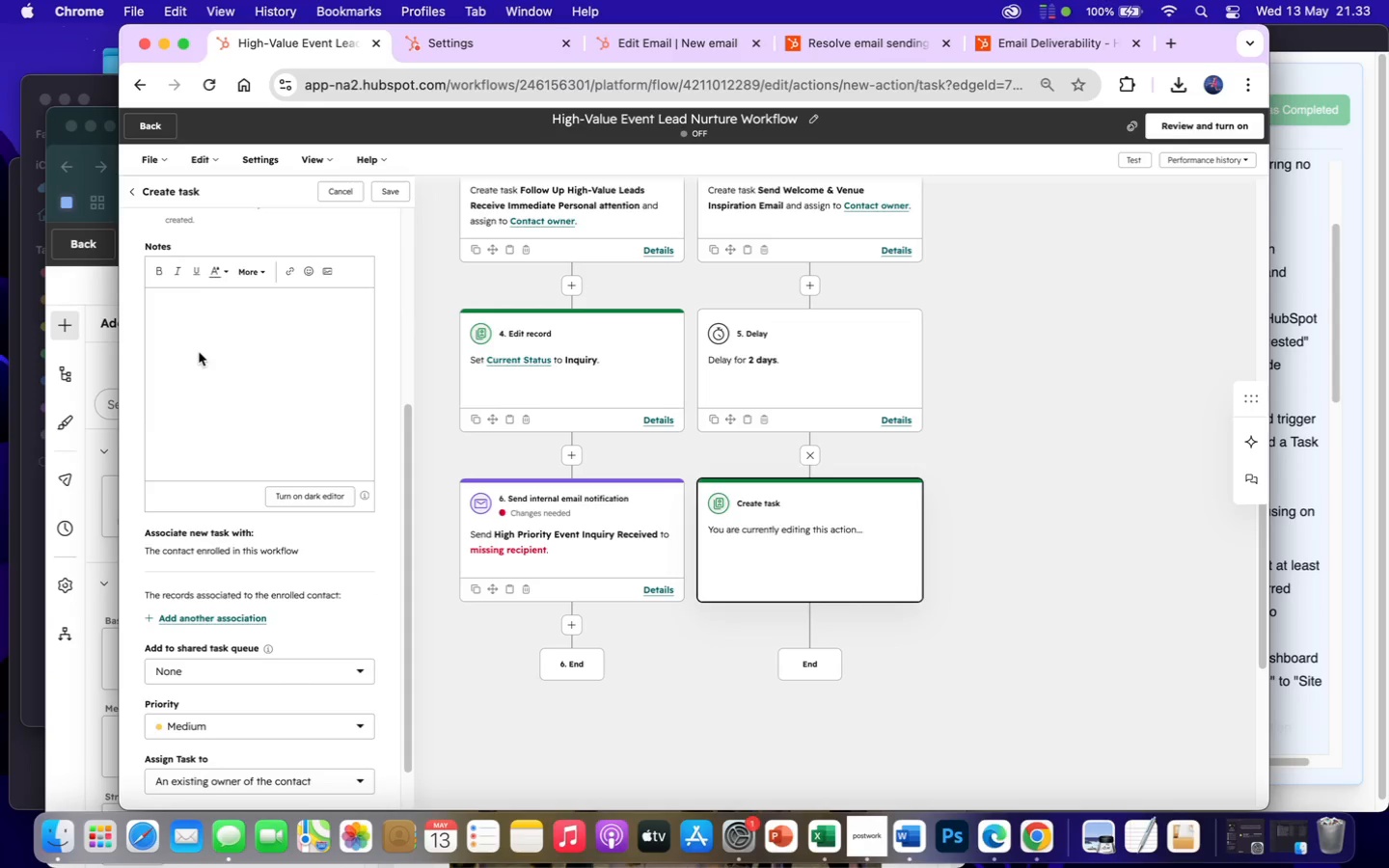 
wait(10.45)
 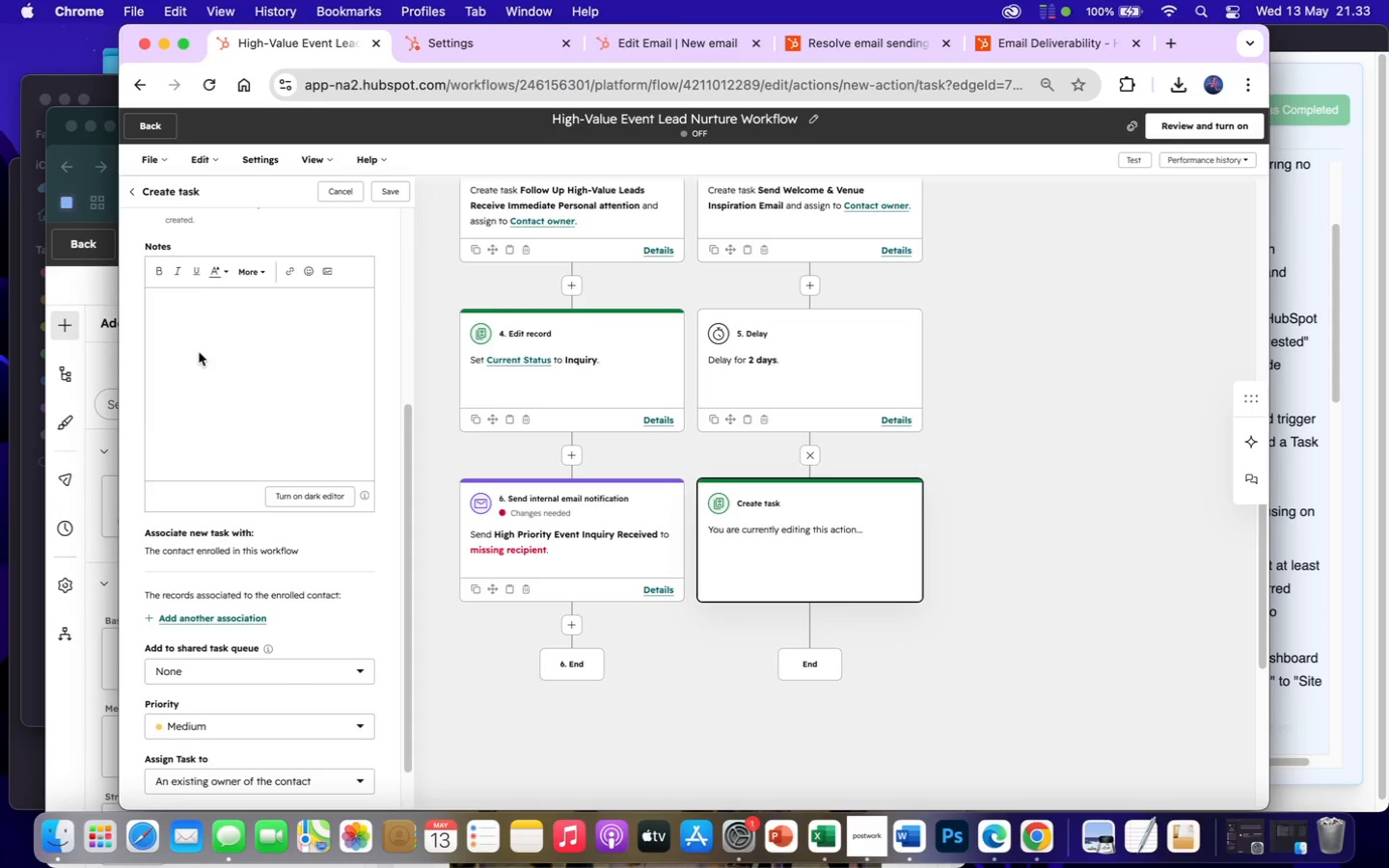 
left_click([198, 297])
 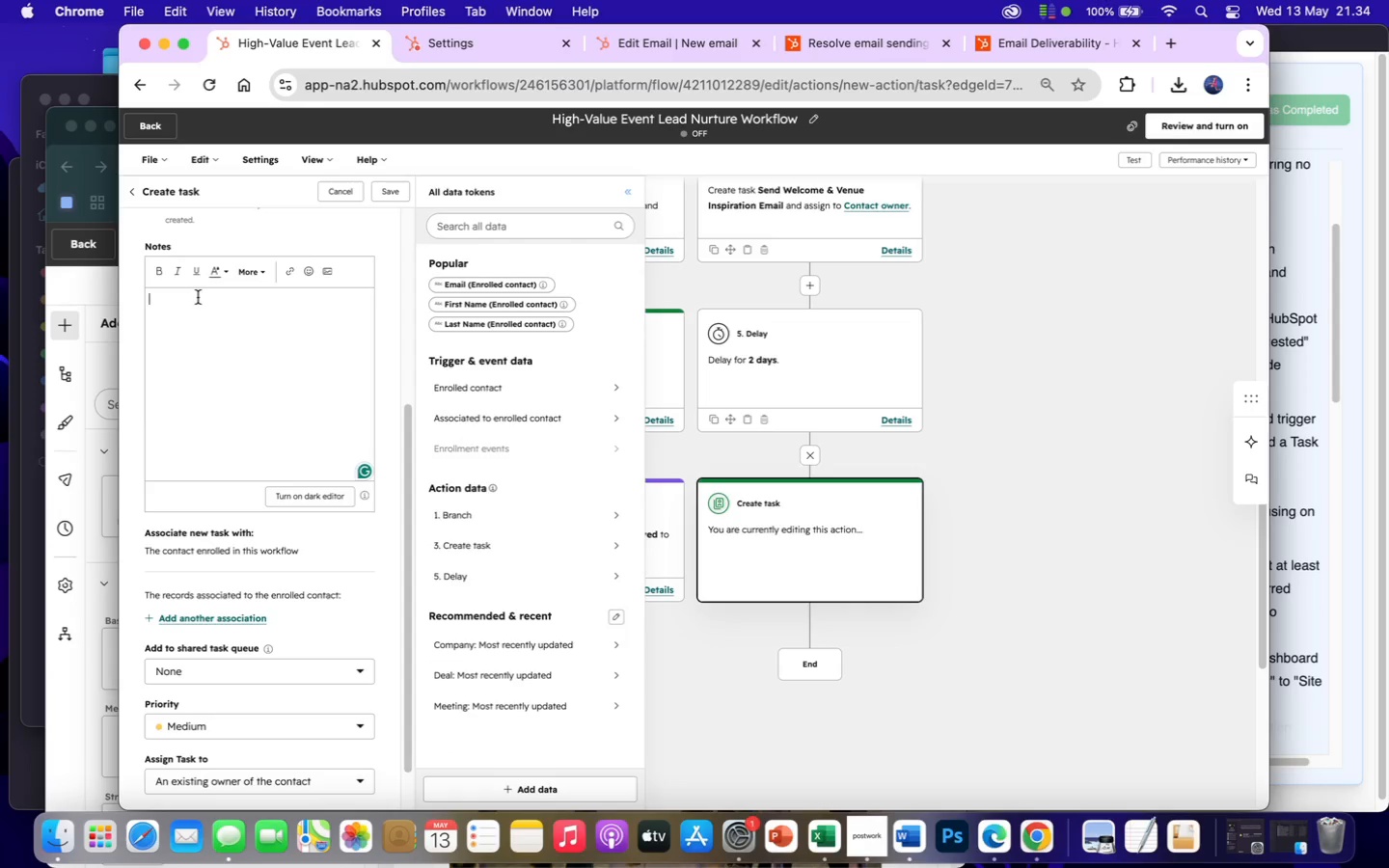 
type(Share luxury)
 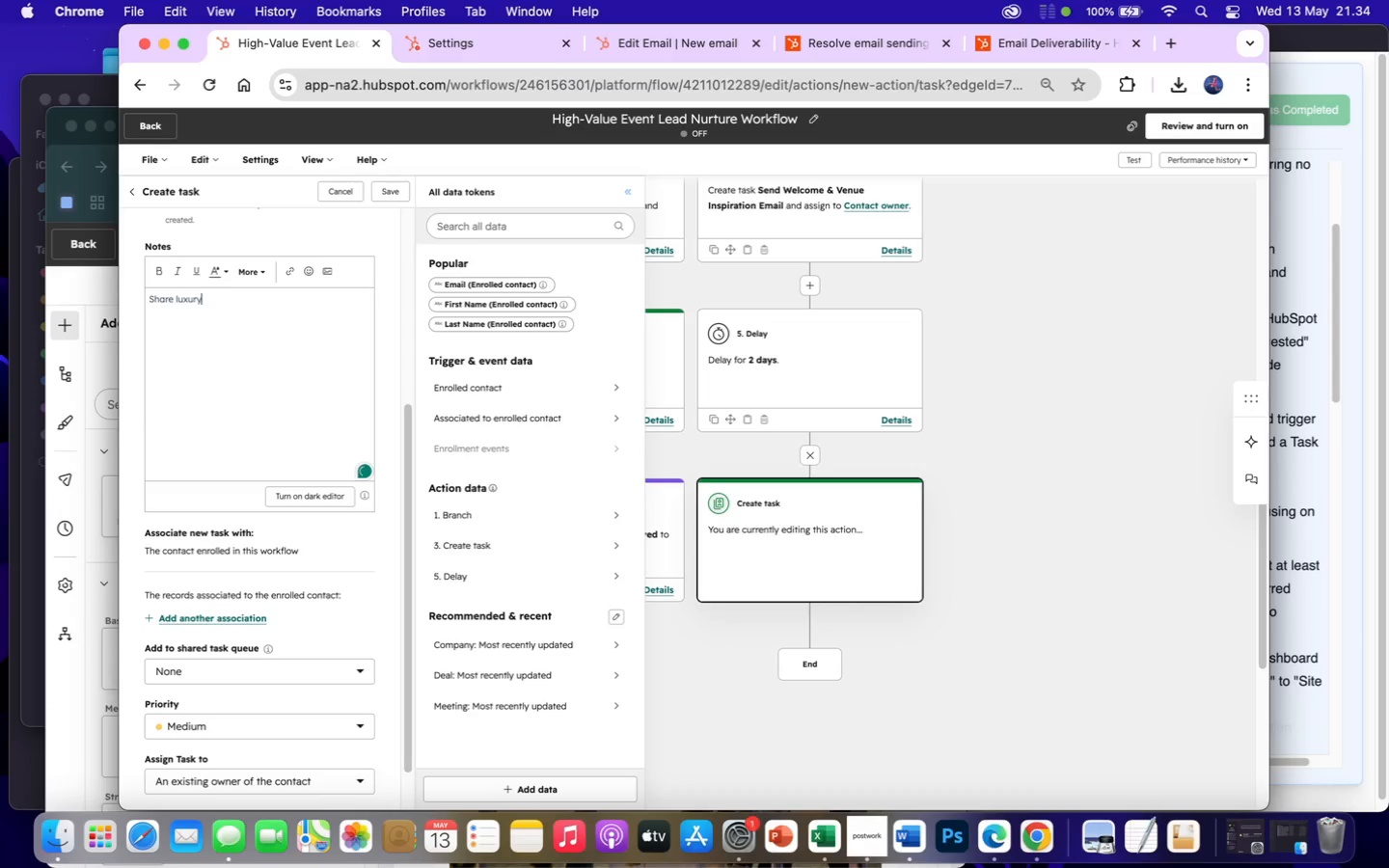 
wait(5.64)
 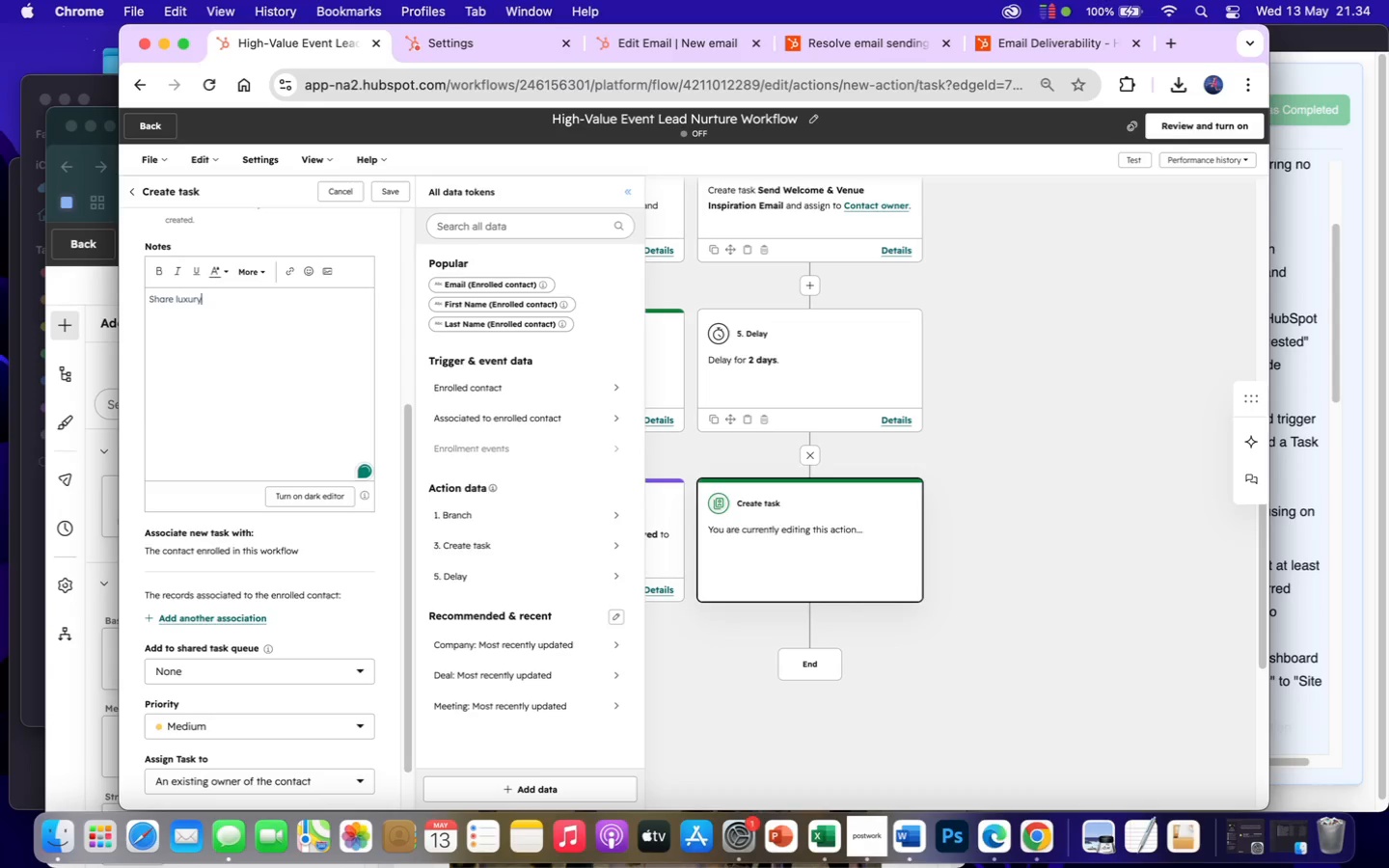 
type( tent style)
 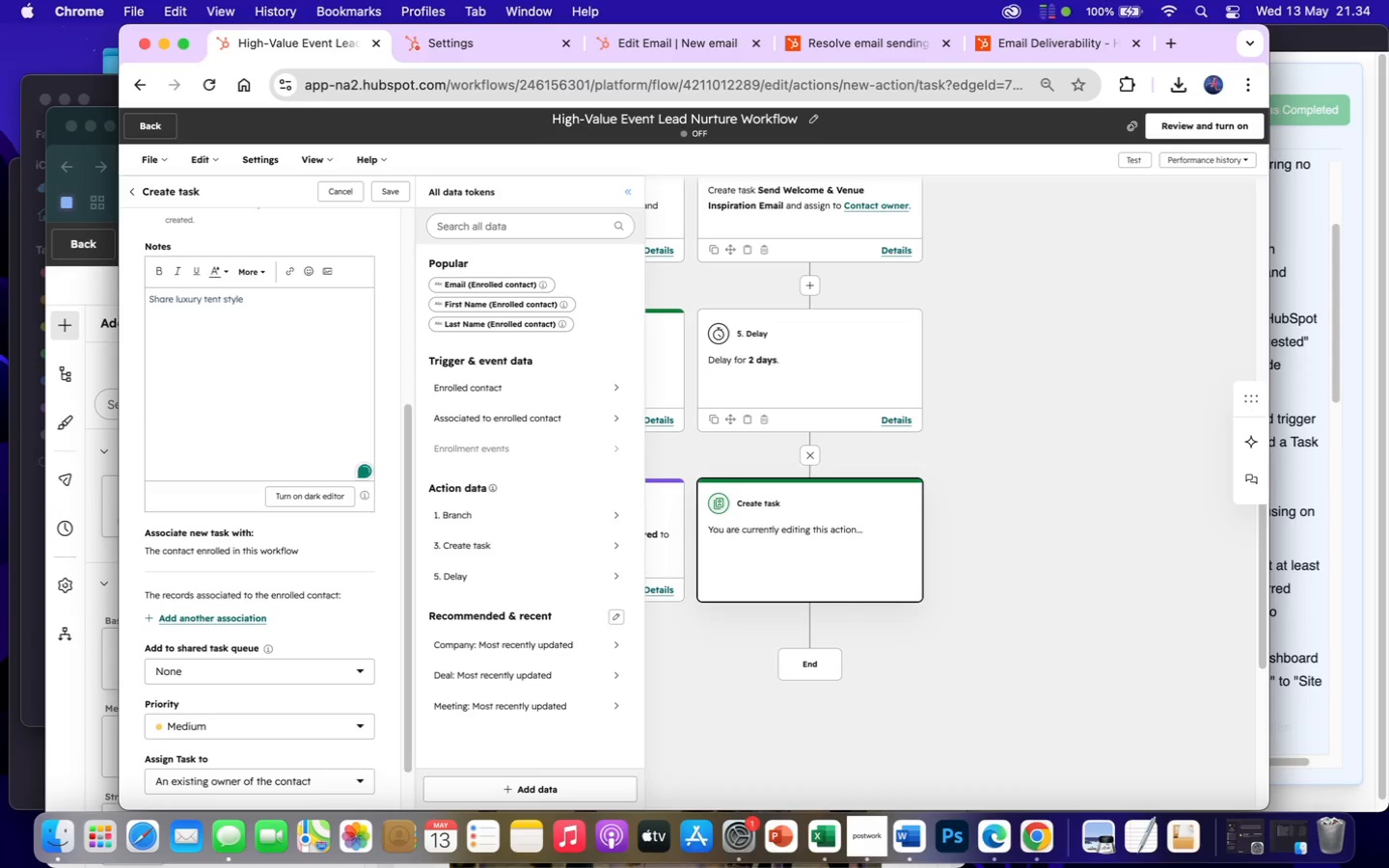 
wait(5.07)
 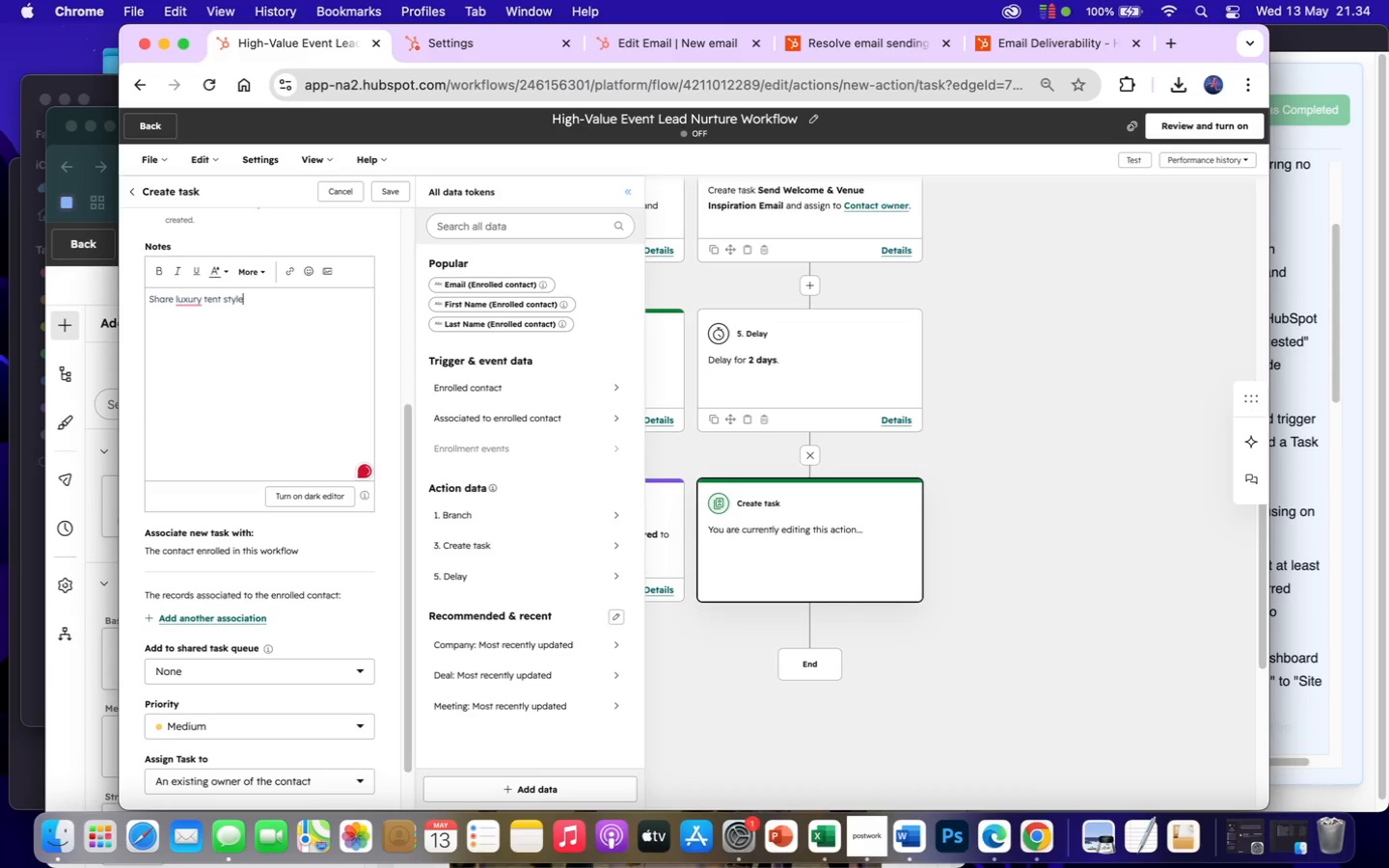 
type( inspiration, layout)
 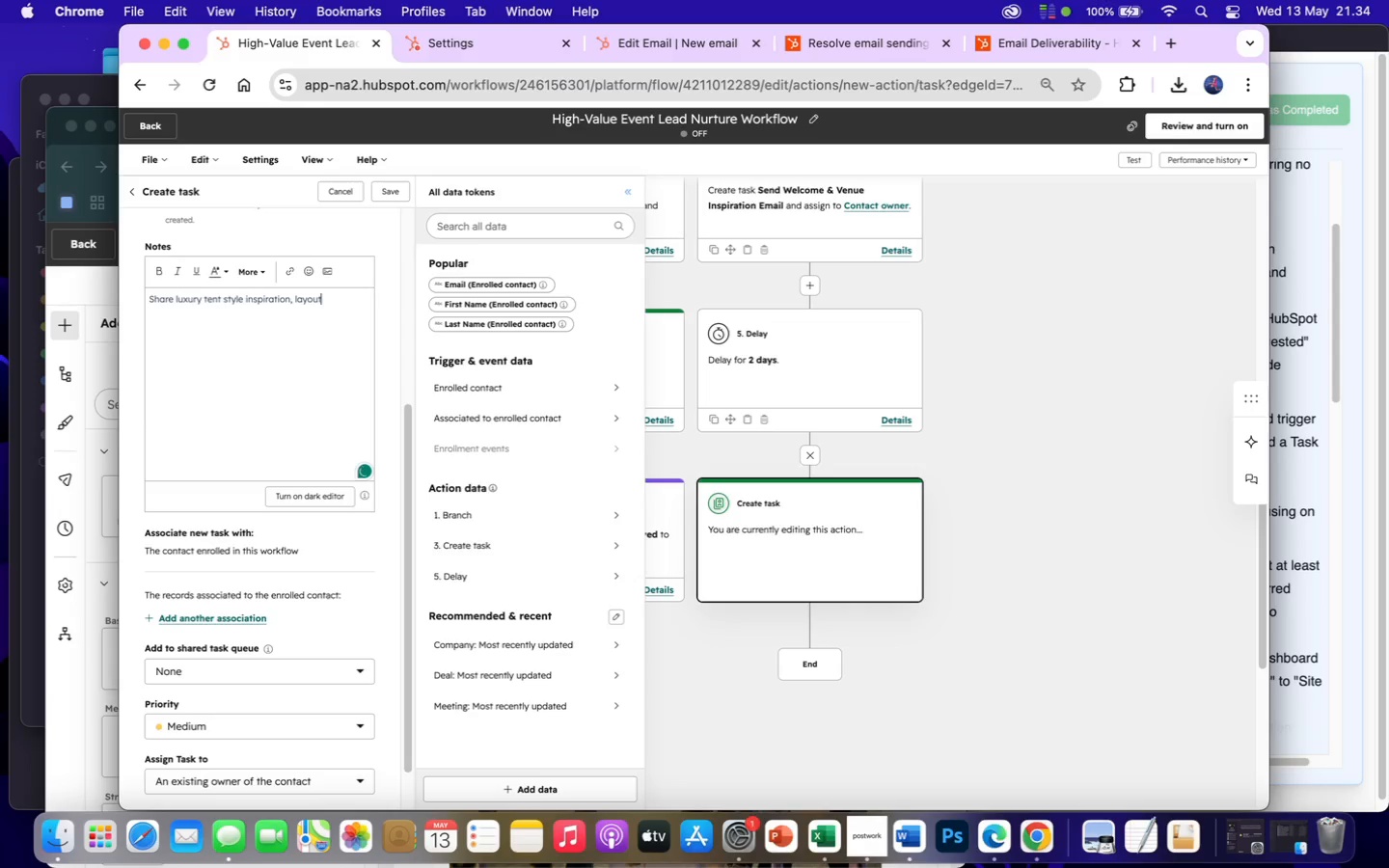 
wait(5.81)
 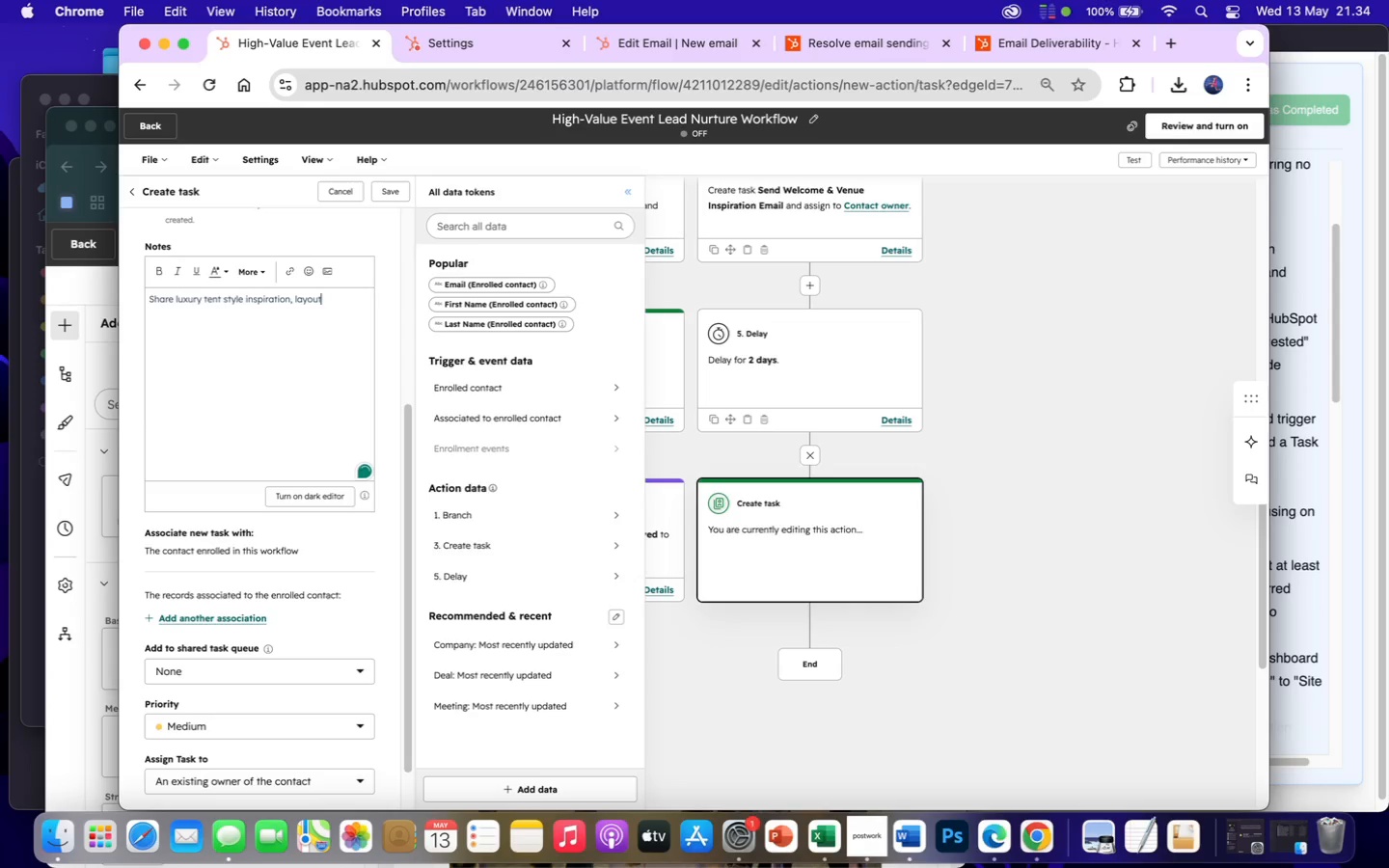 
type( concep)
 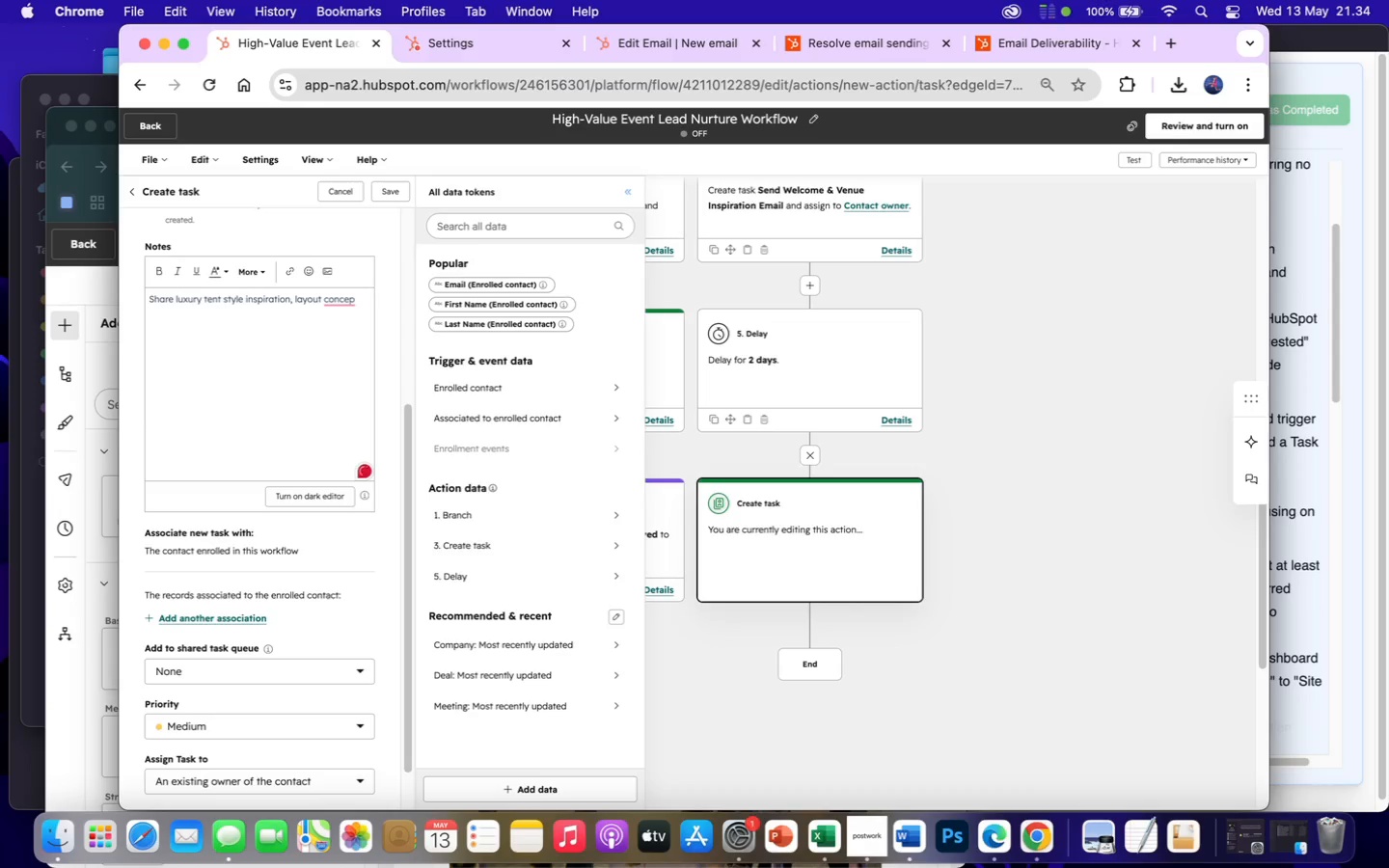 
type(ts, and event)
 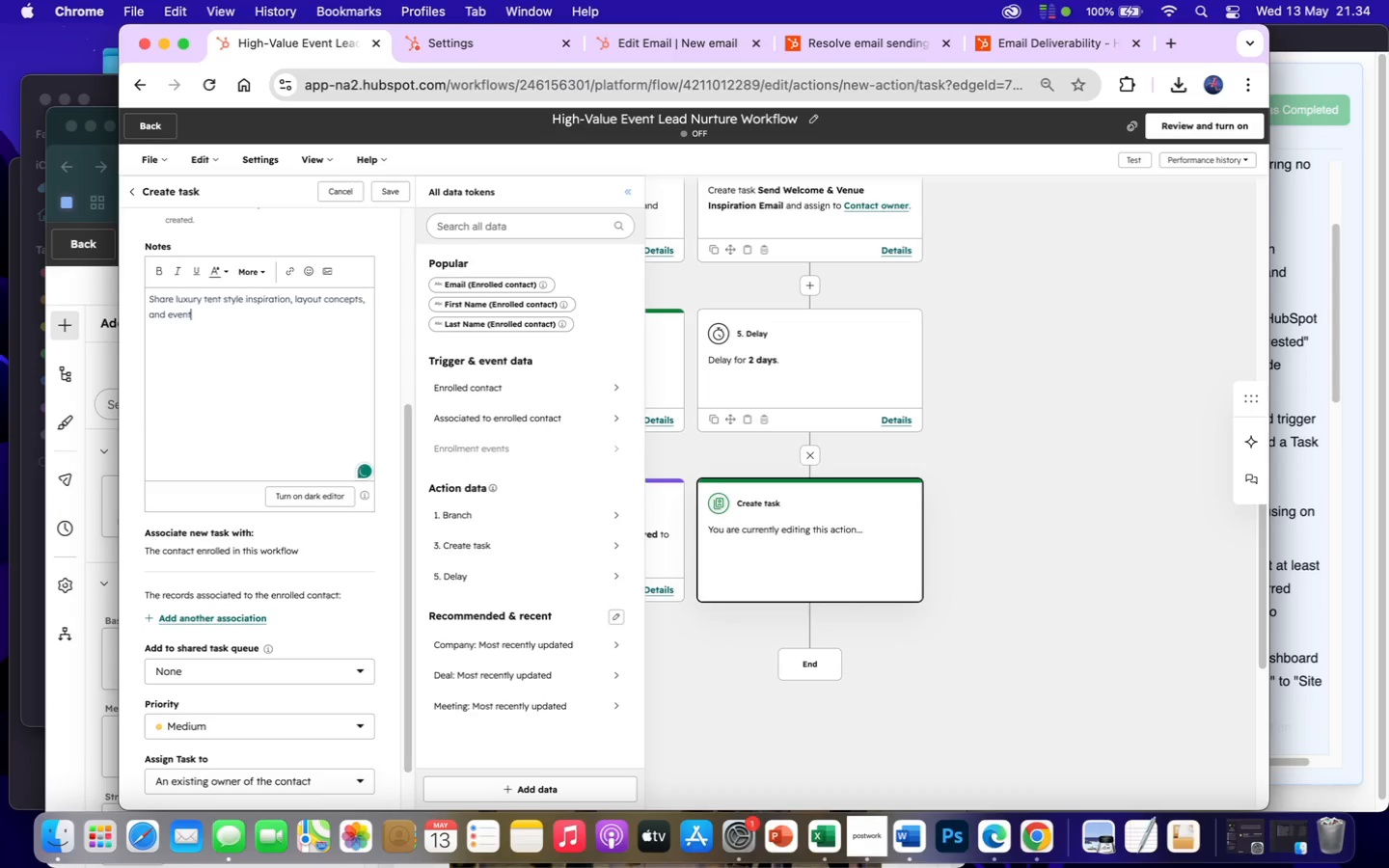 
wait(5.82)
 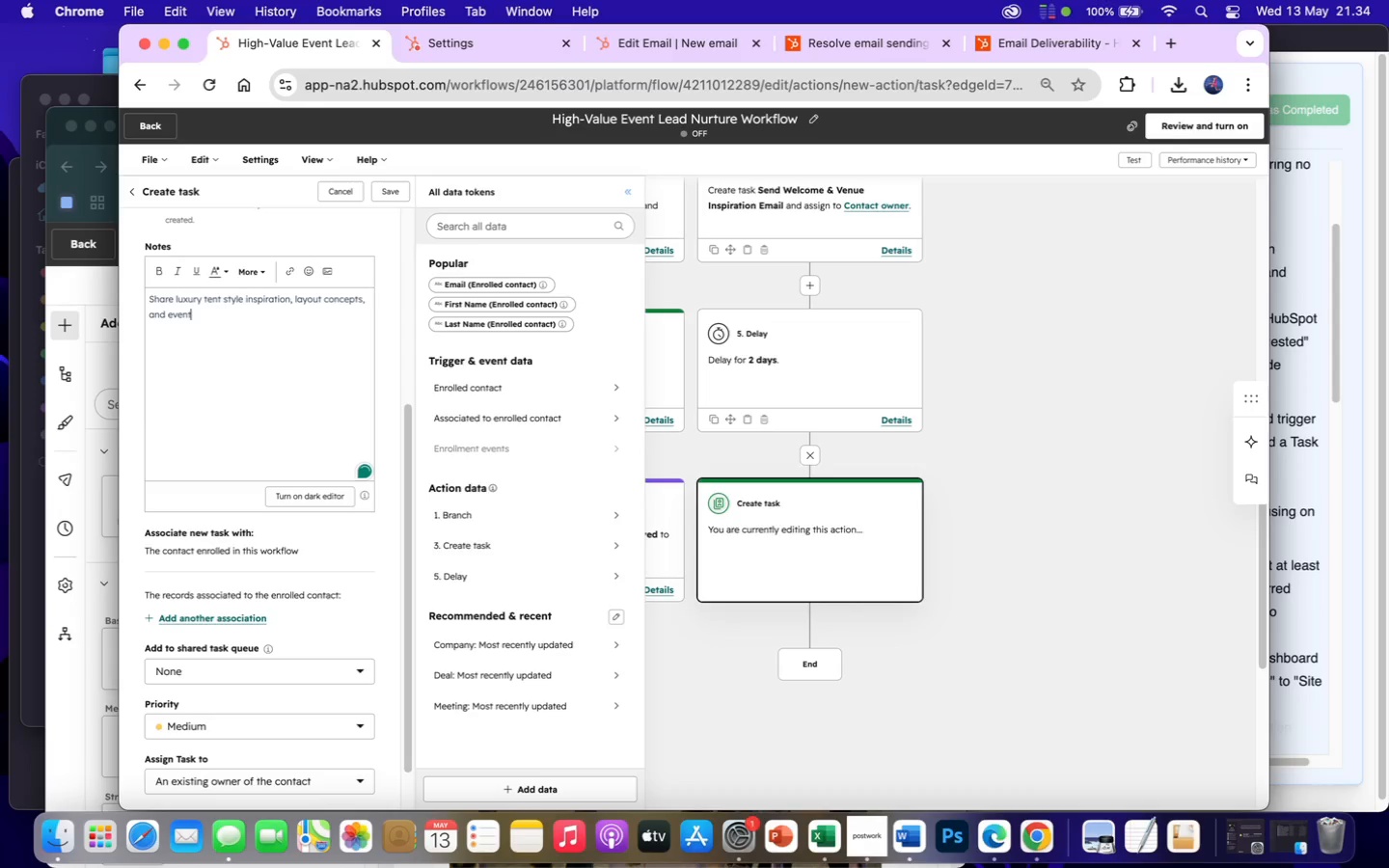 
type( setup)
 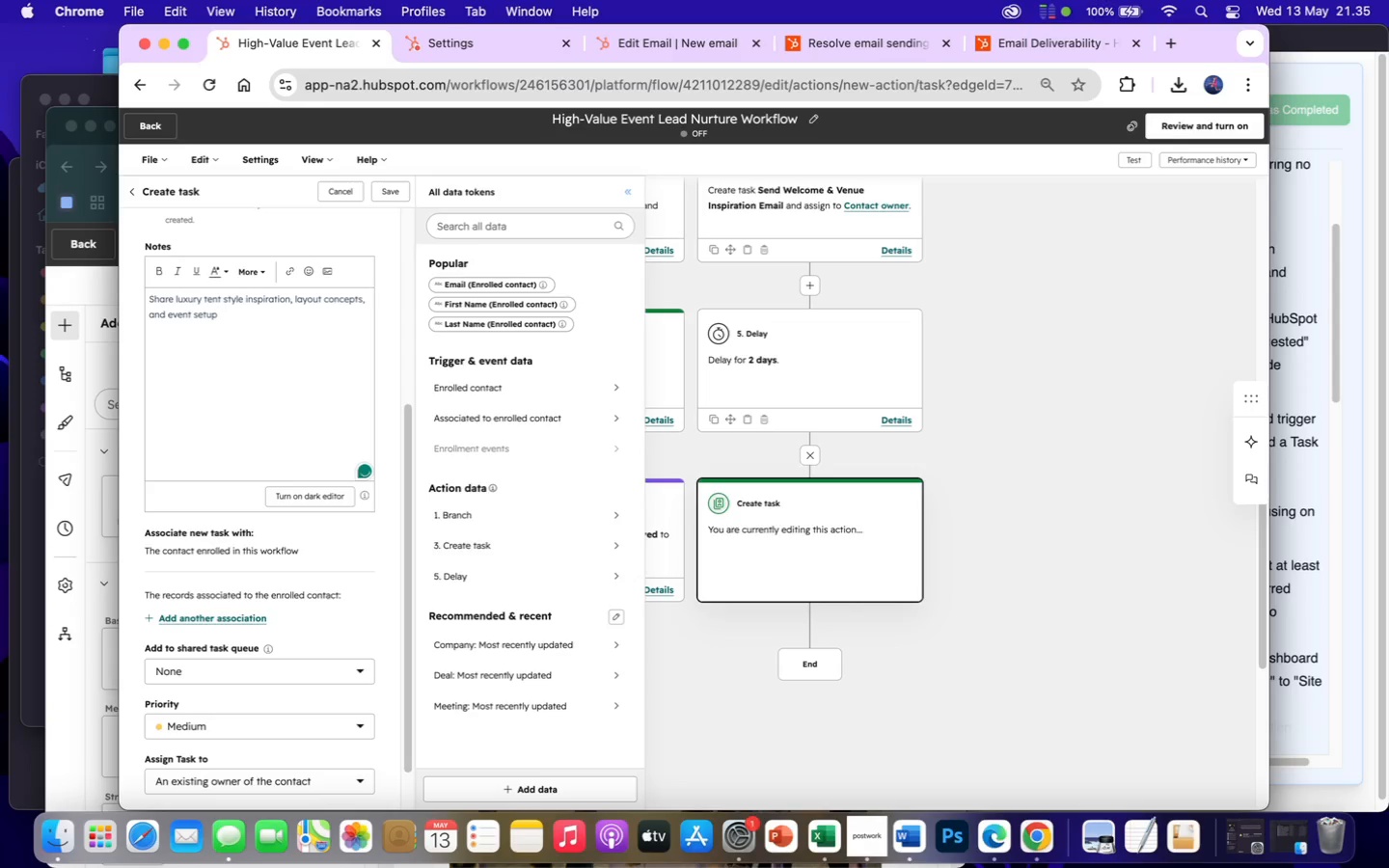 
wait(6.47)
 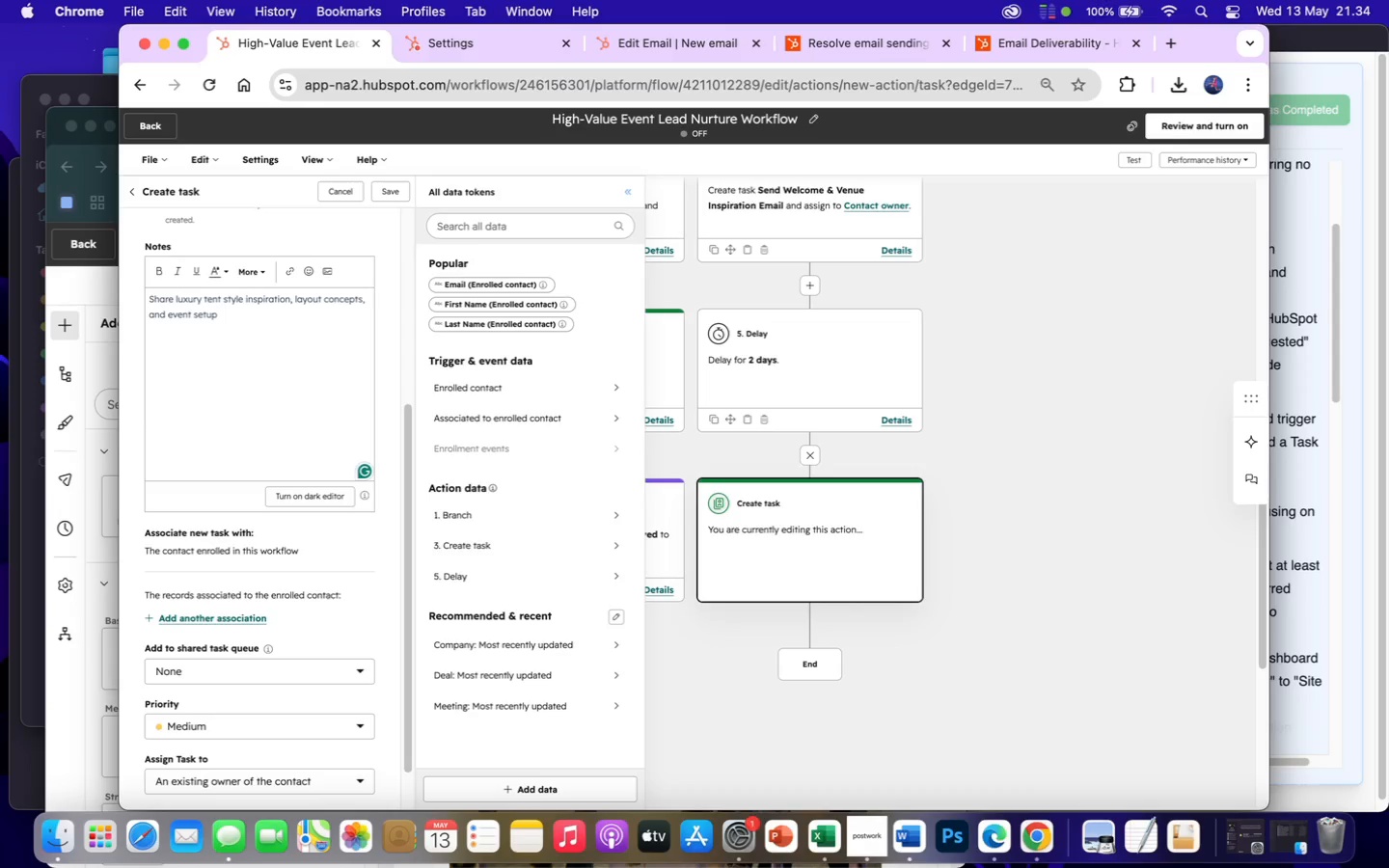 
type( recommendation)
 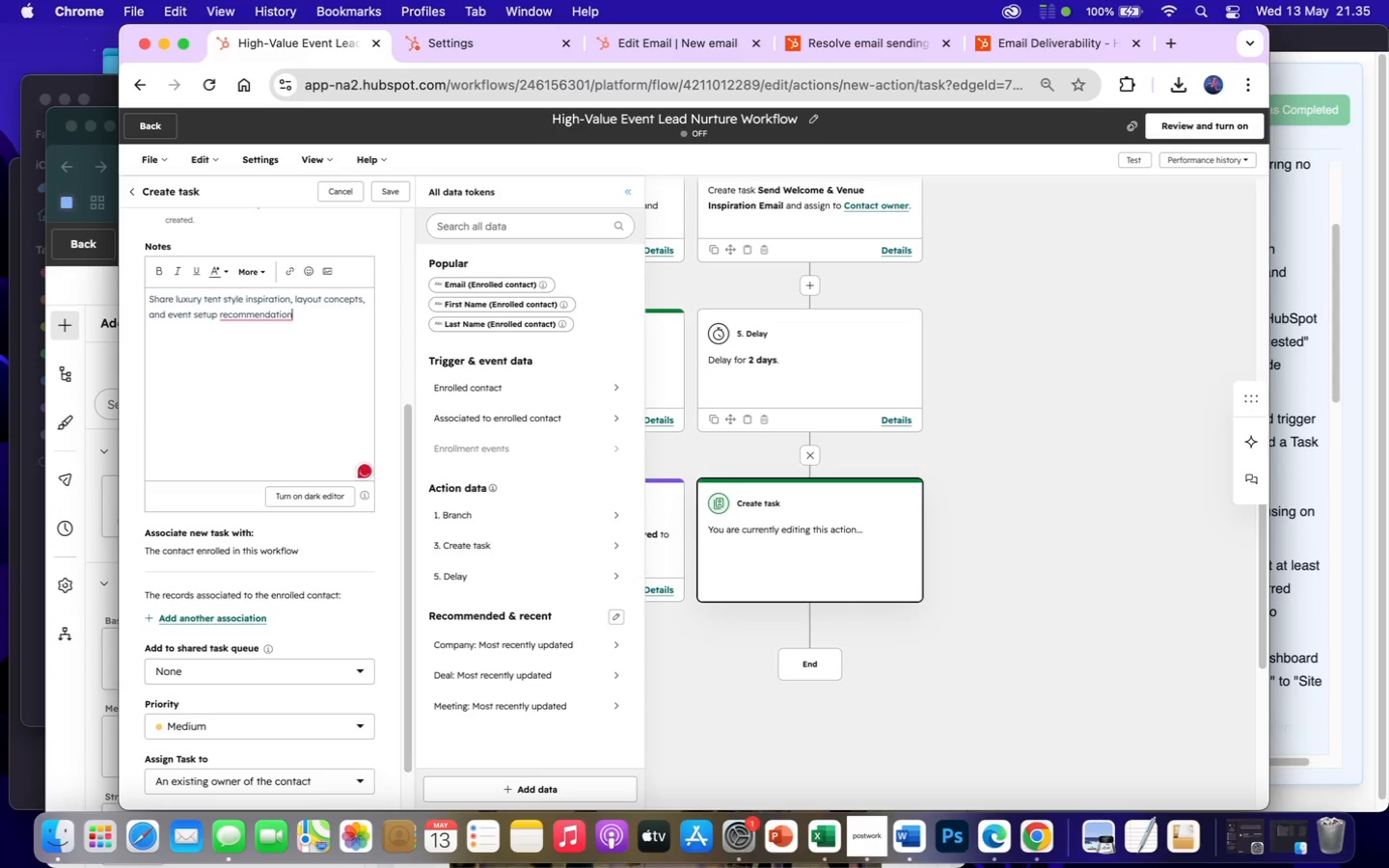 
key(S)
 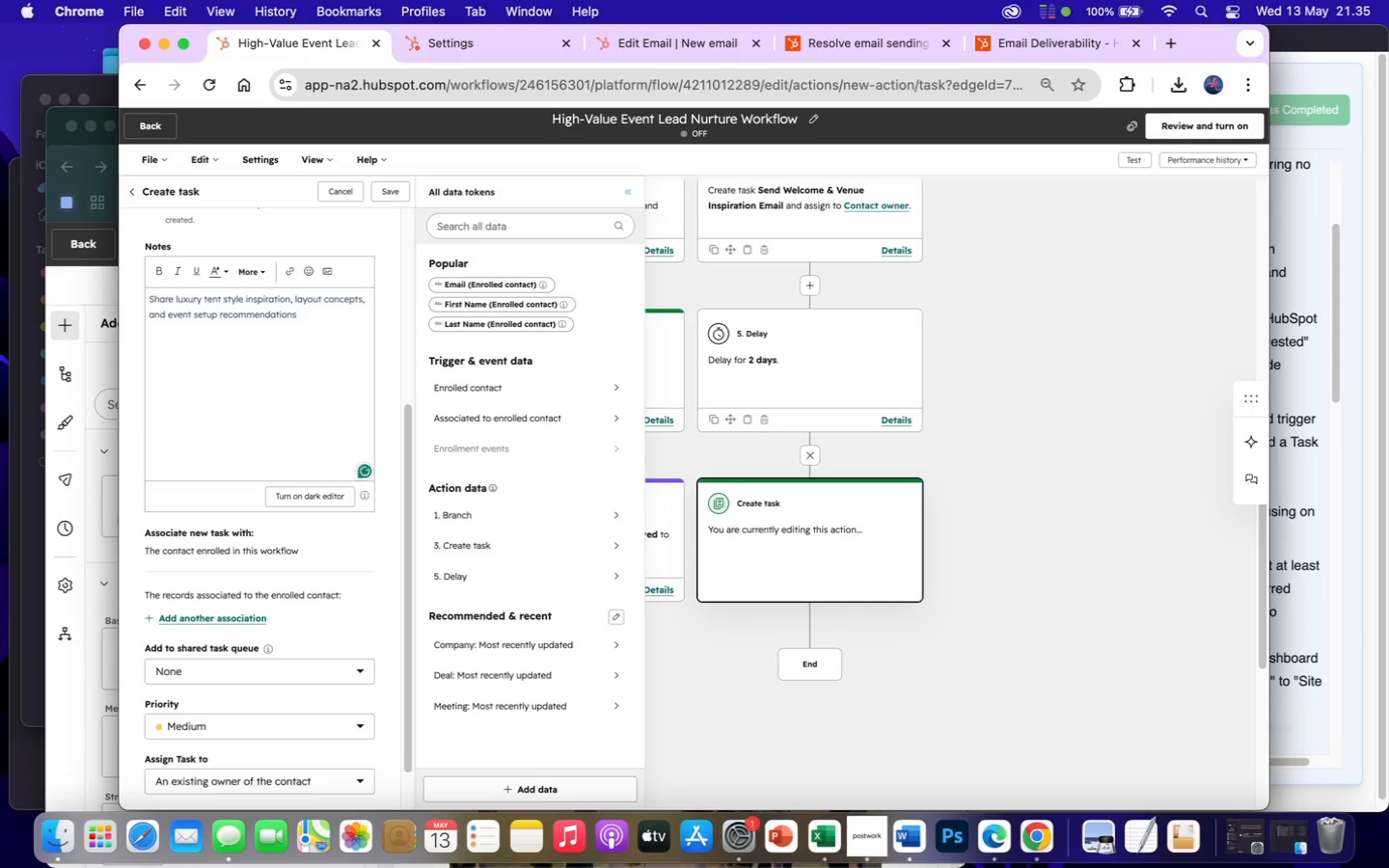 
wait(5.94)
 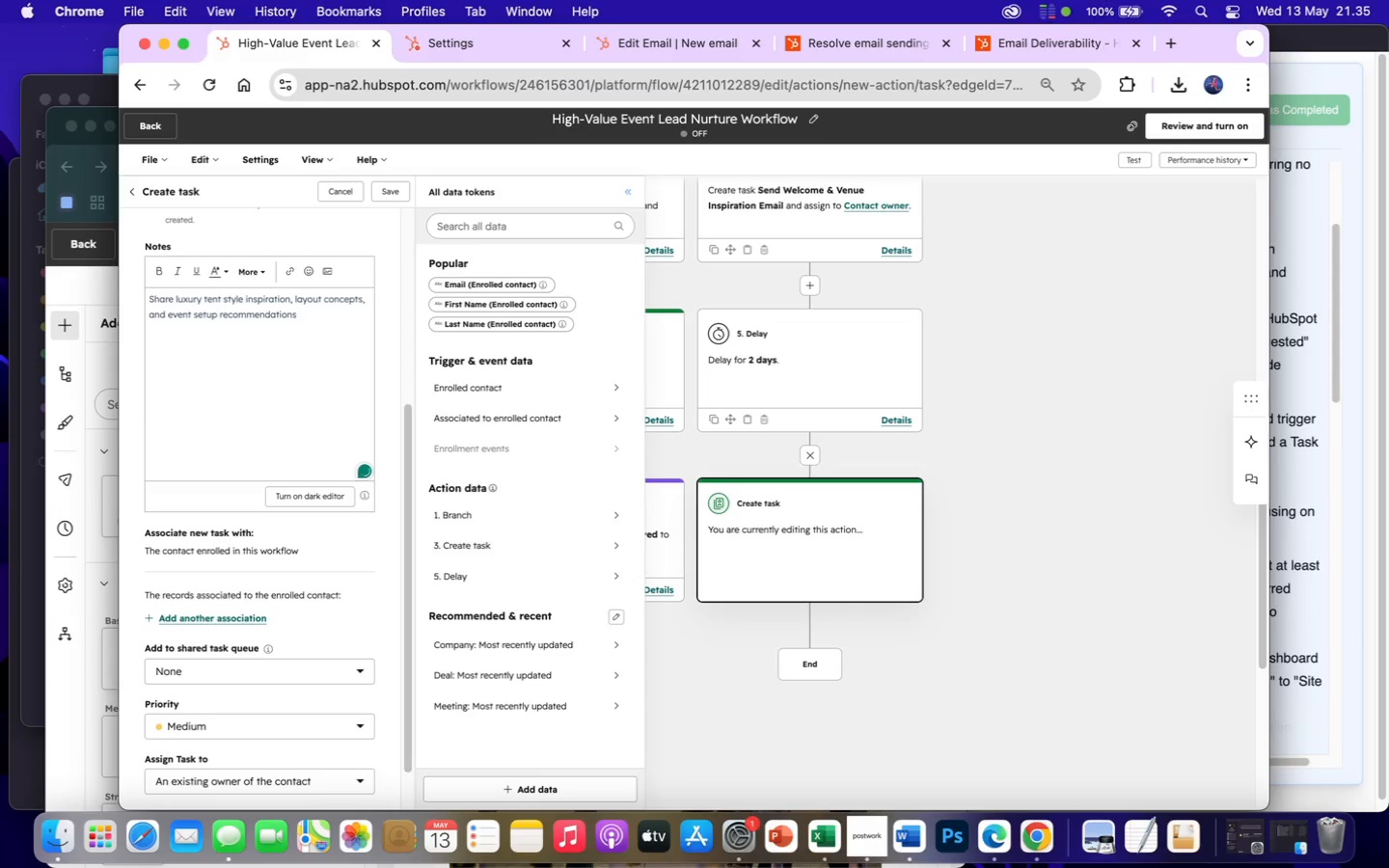 
type( aligned)
 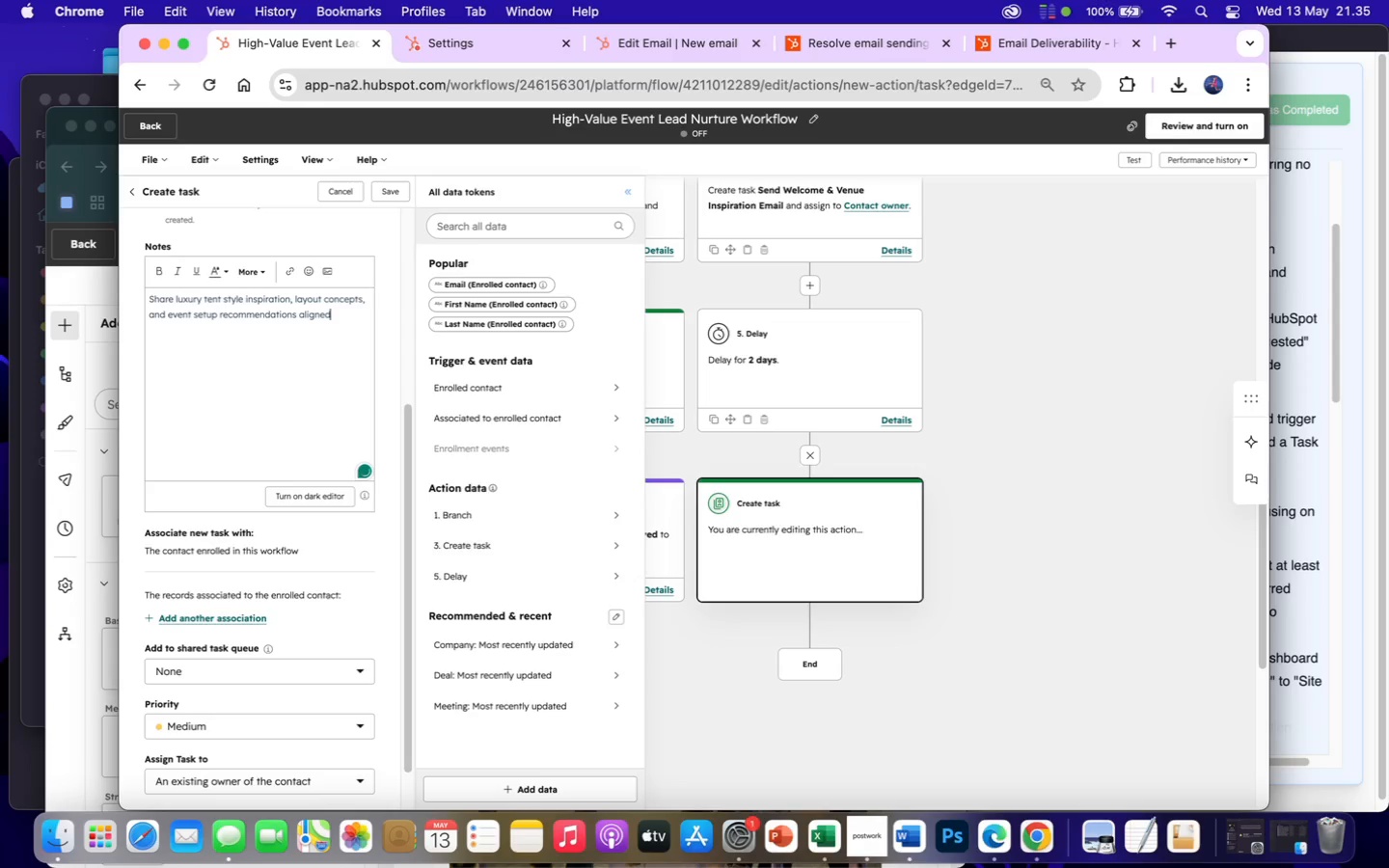 
type( with)
 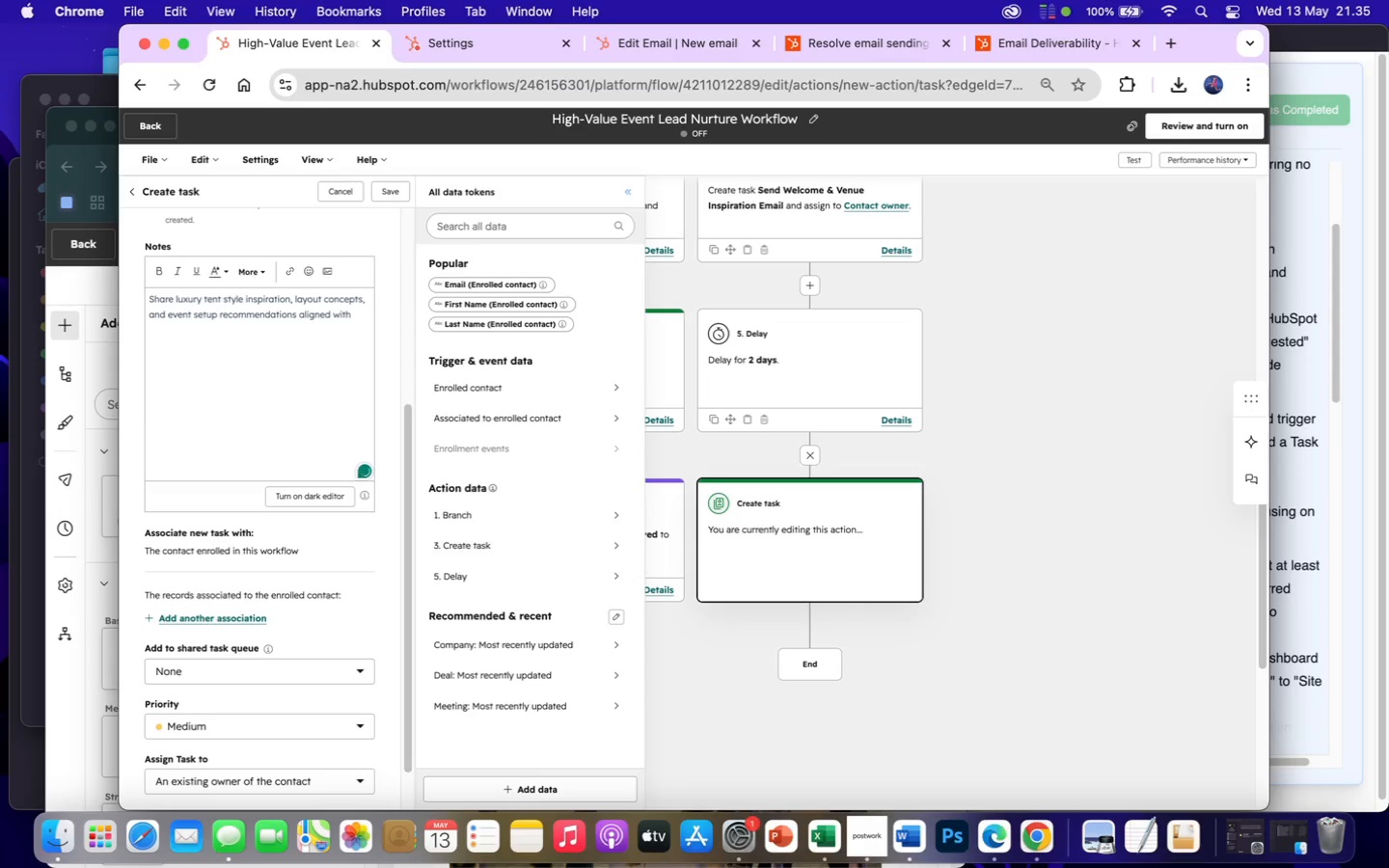 
wait(6.27)
 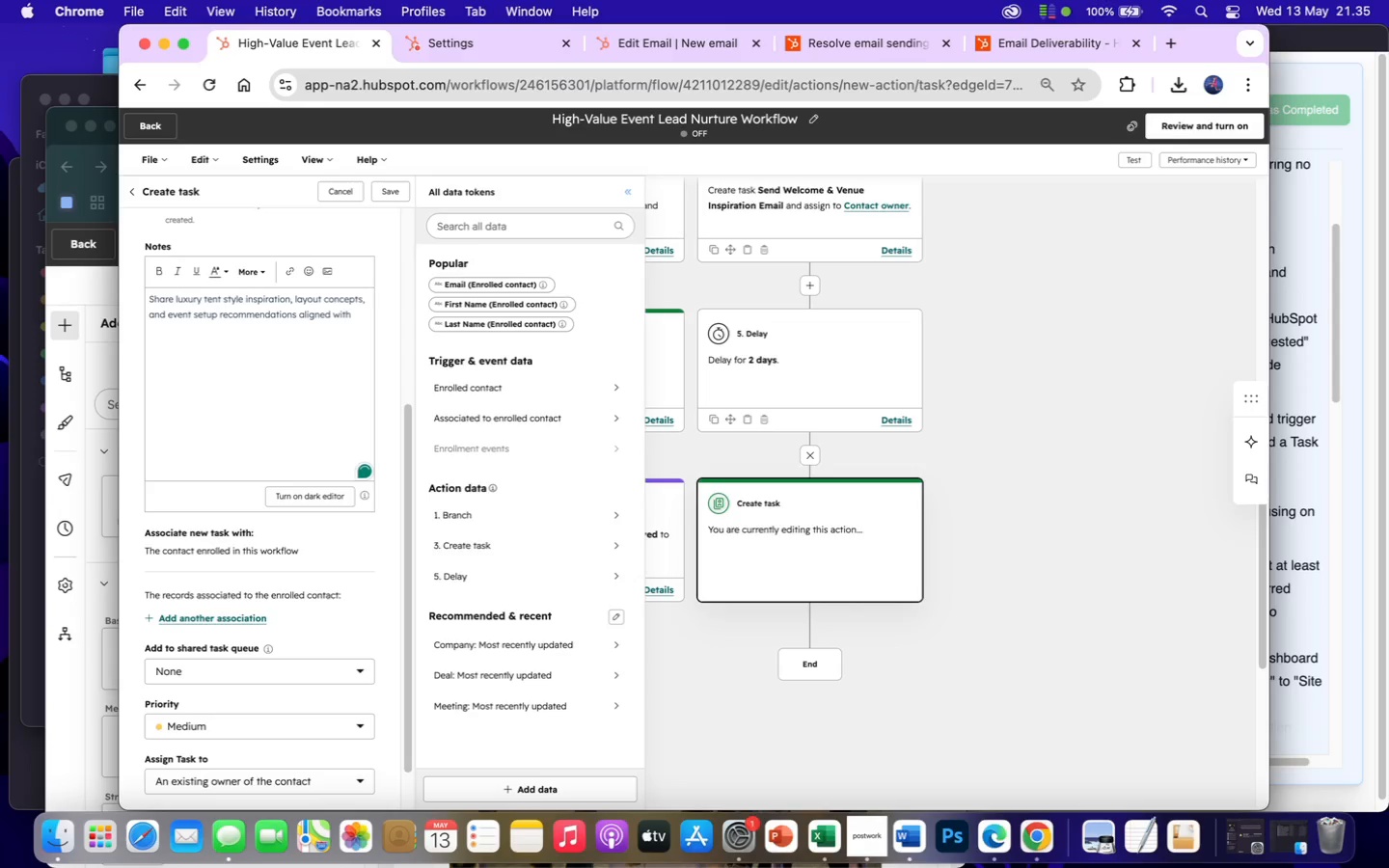 
type( the leads)
 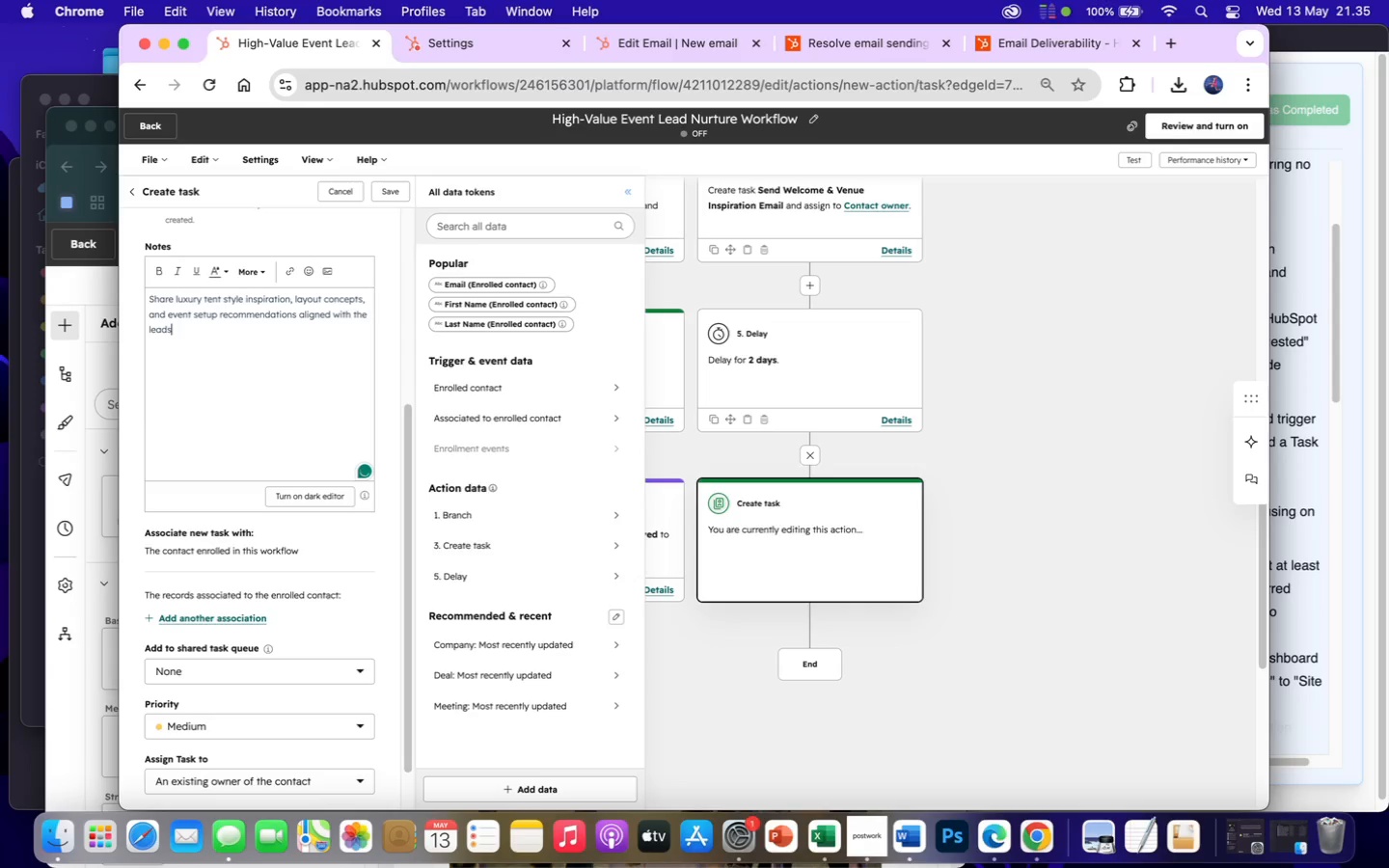 
wait(5.98)
 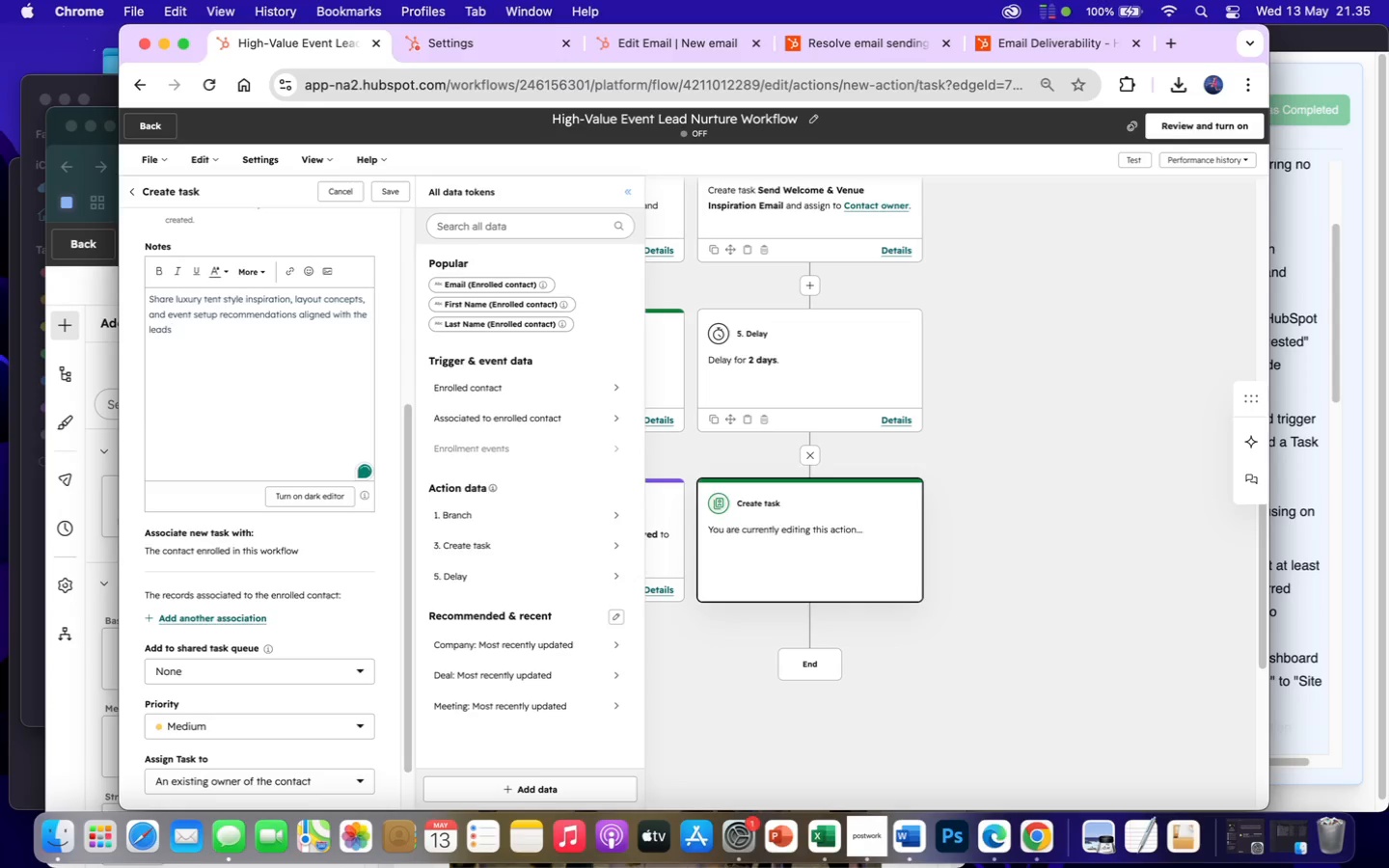 
key(Backspace)
type('s estimated)
 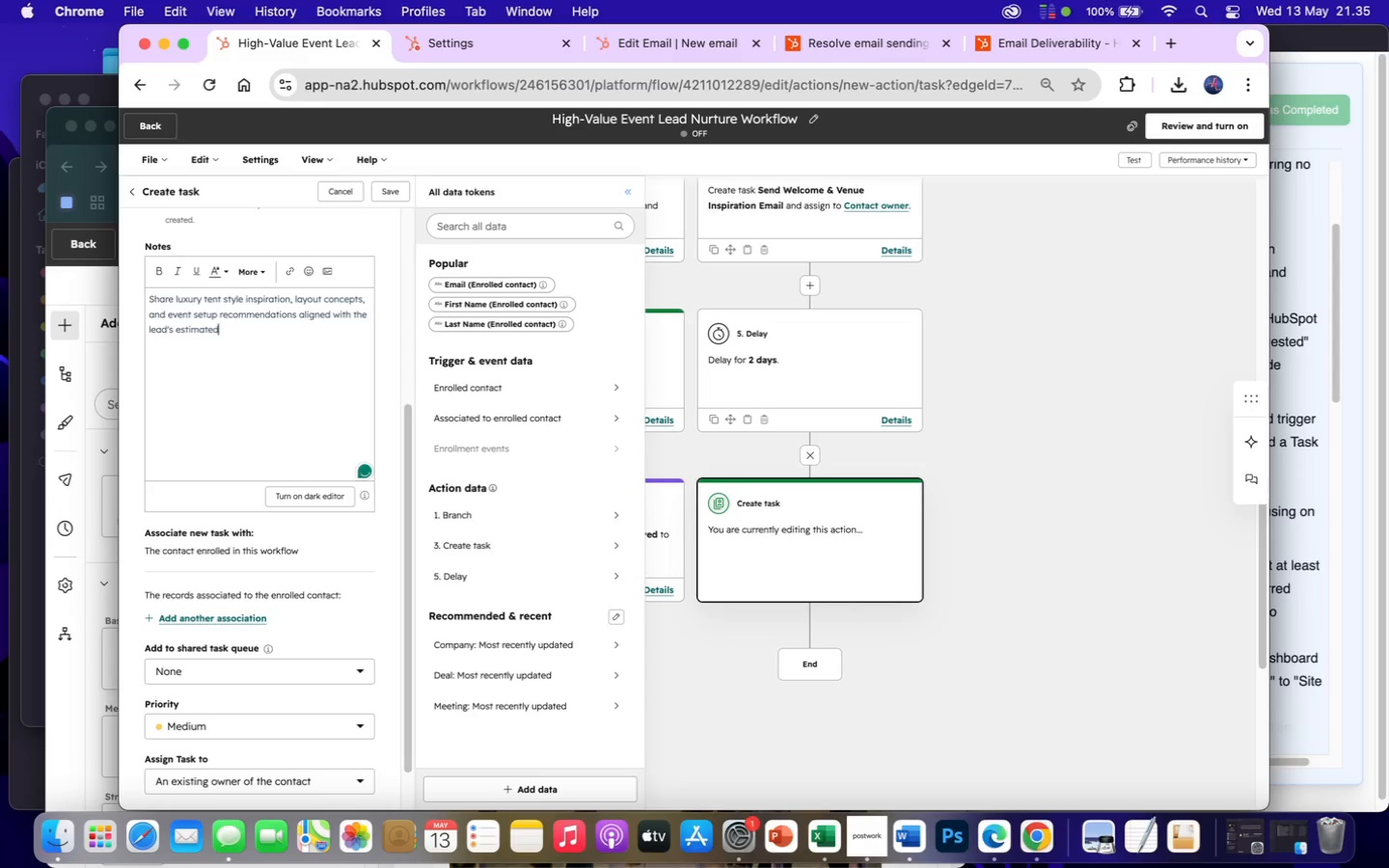 
wait(6.98)
 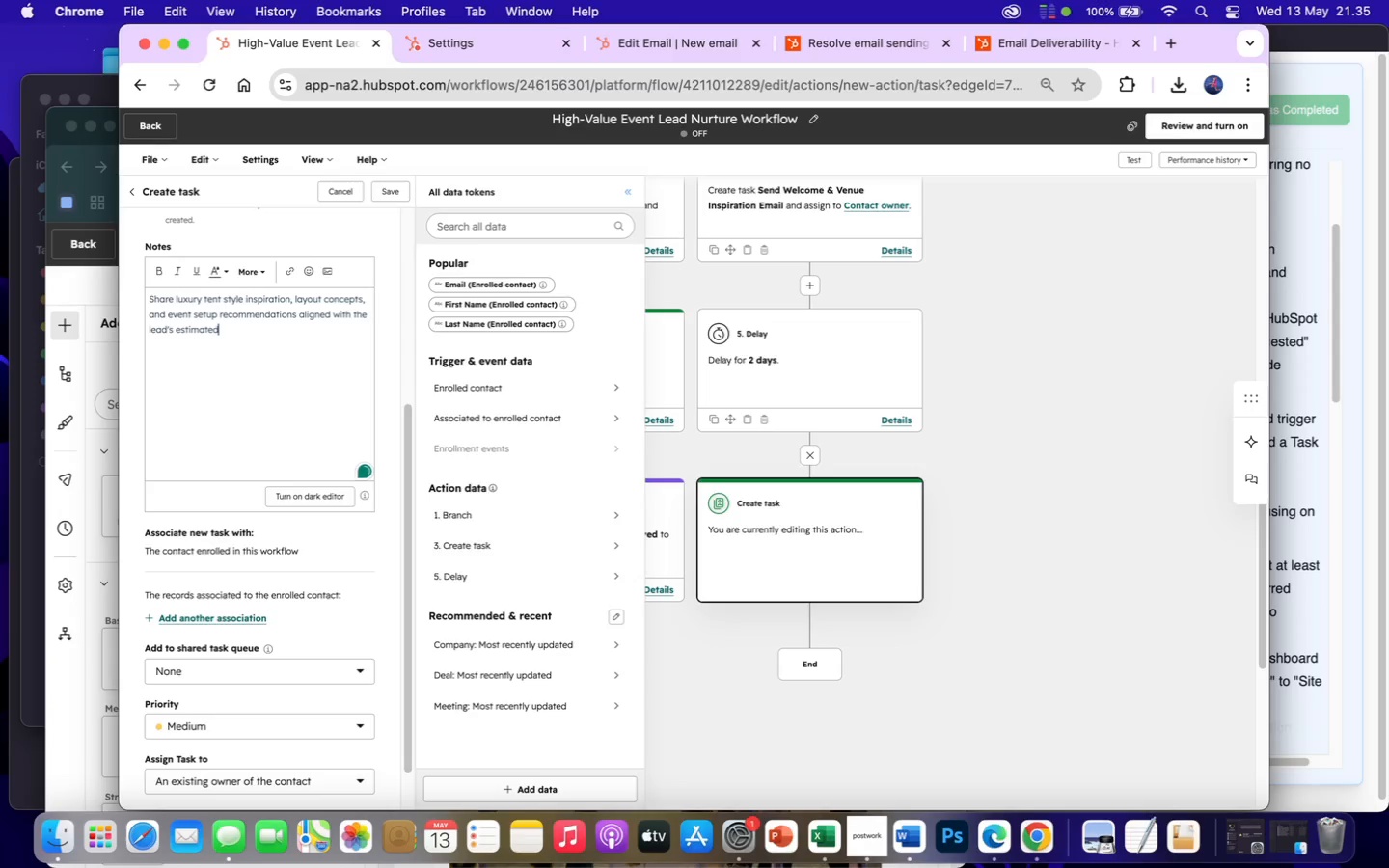 
type( guest)
 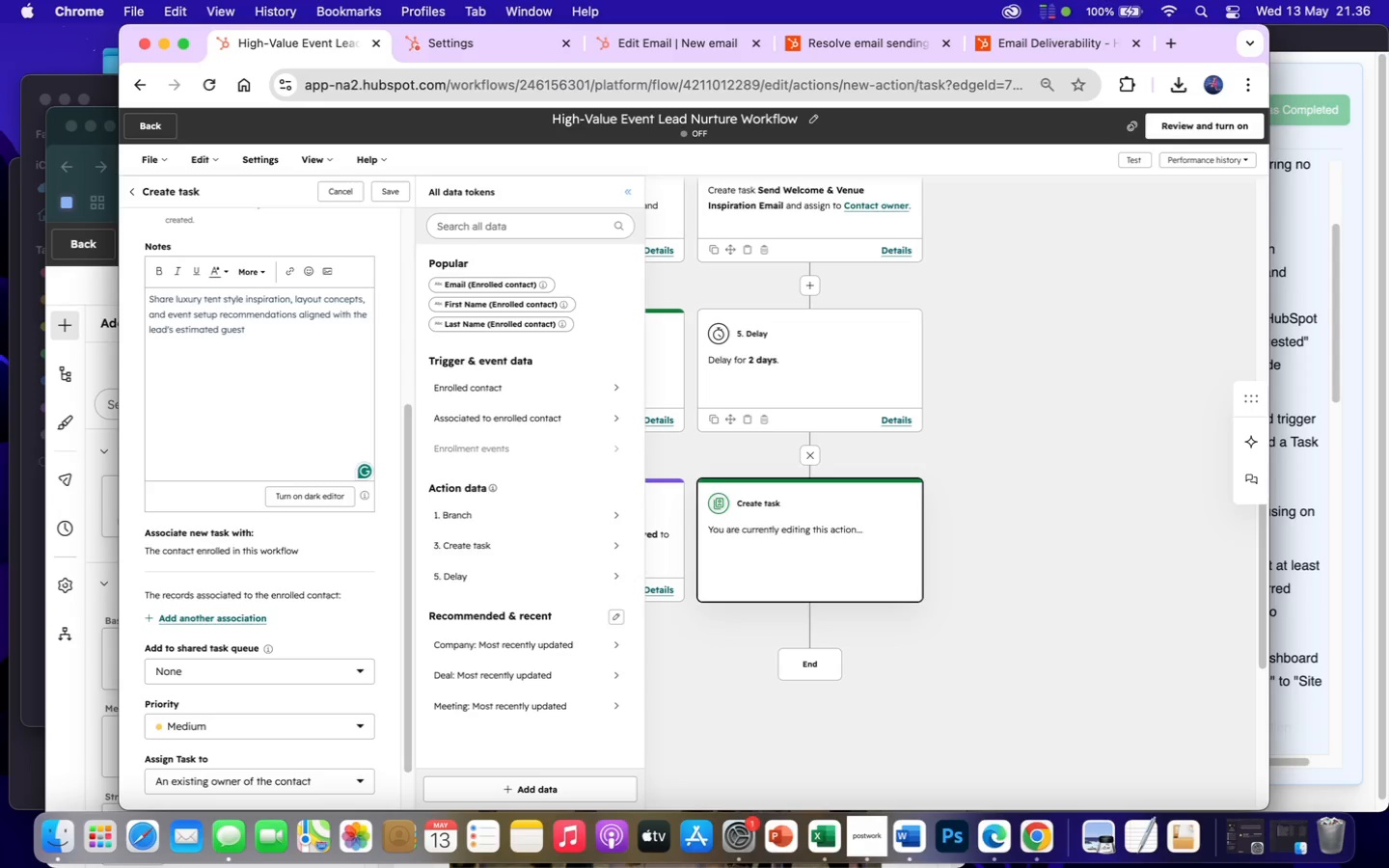 
type( count)
 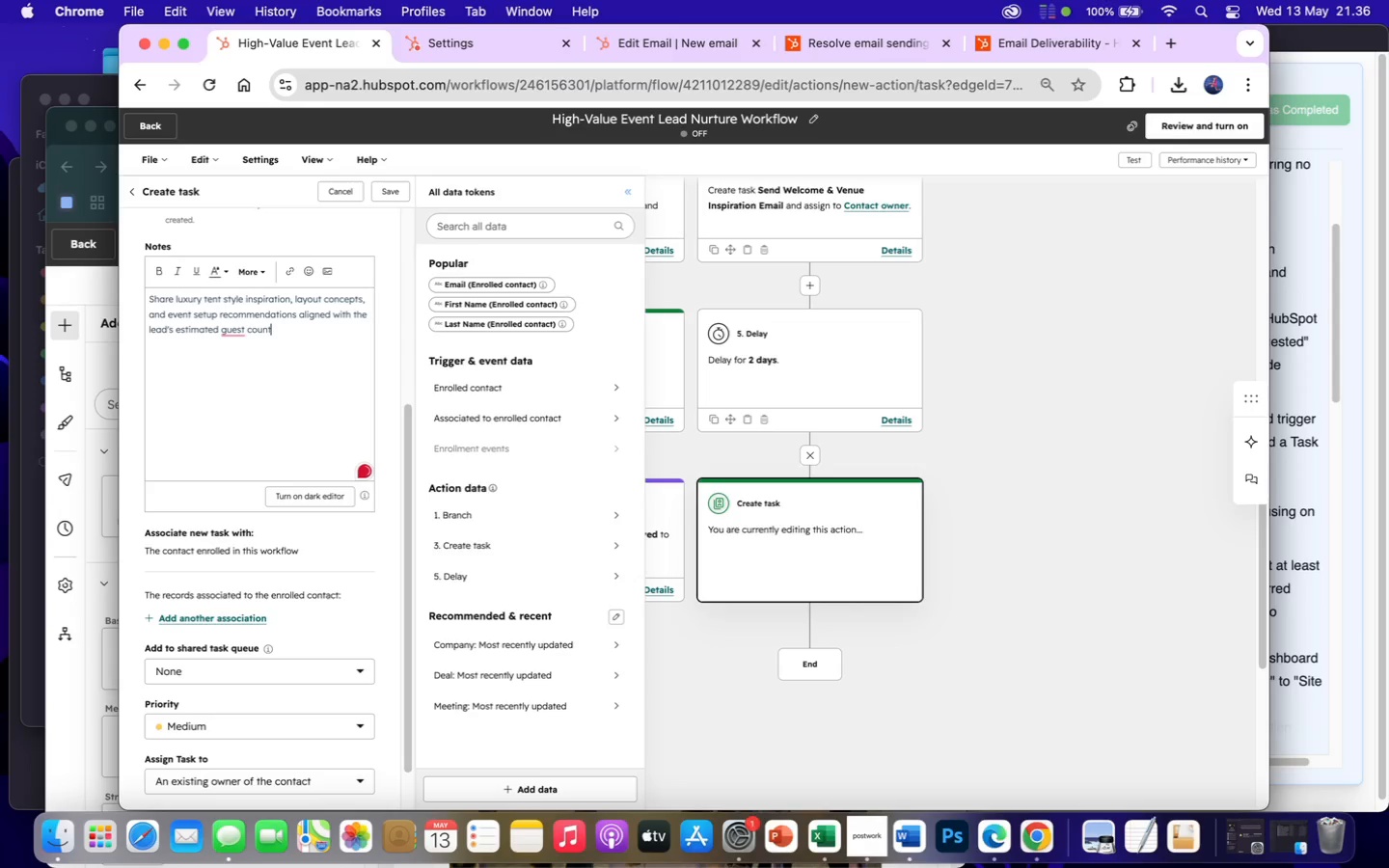 
key(Space)
 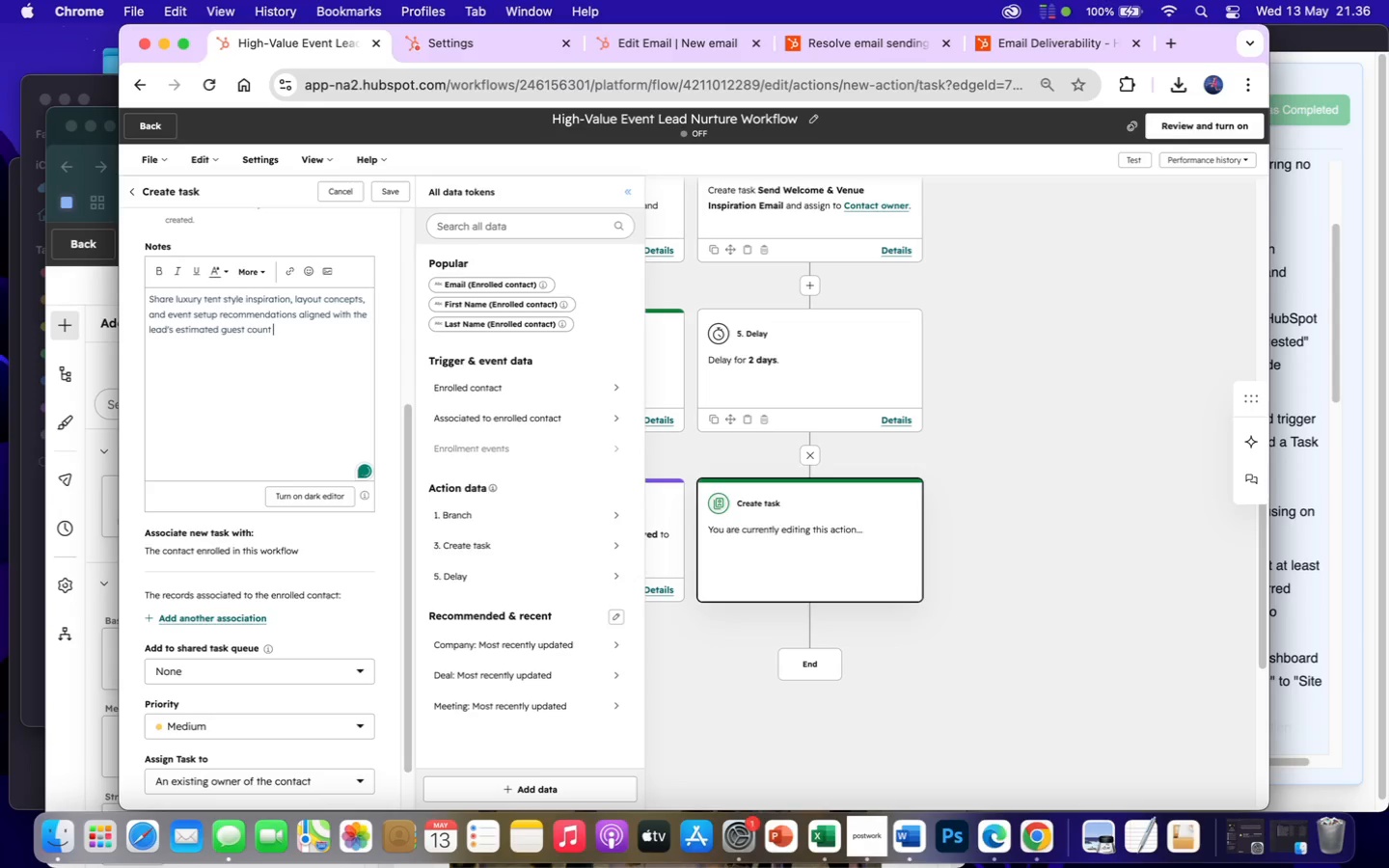 
type(ab)
key(Backspace)
type(nd event)
 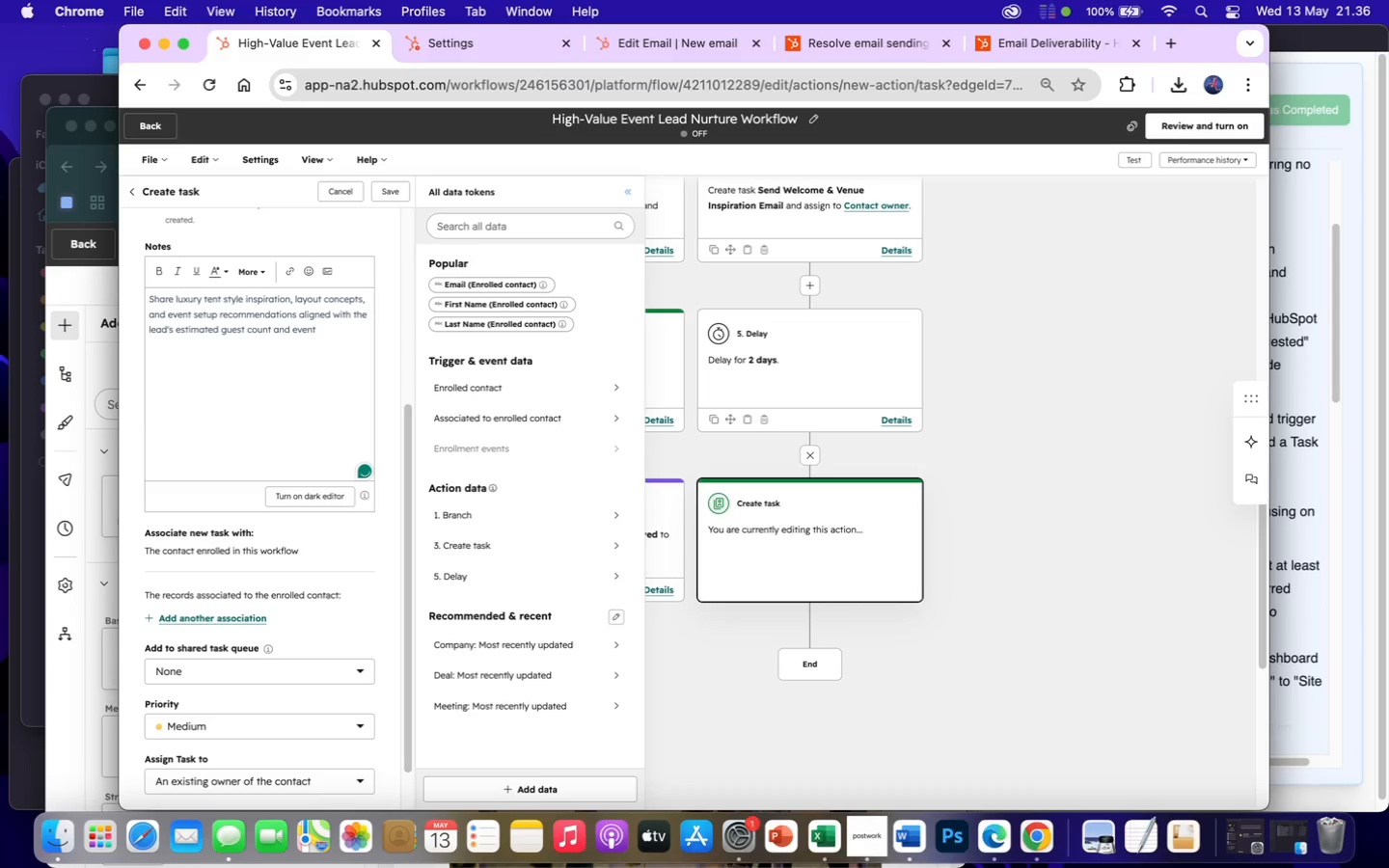 
wait(9.6)
 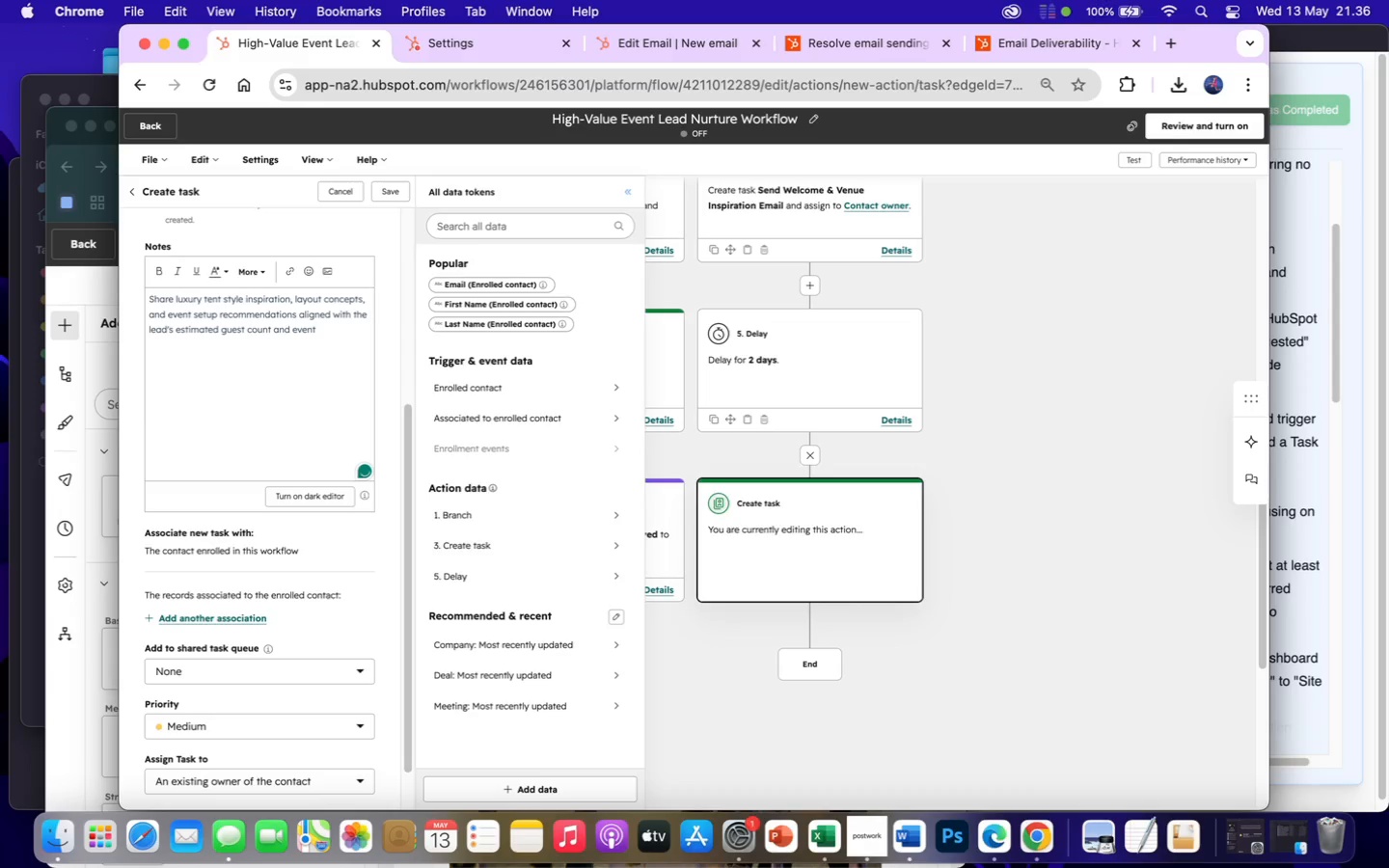 
type( preferences)
 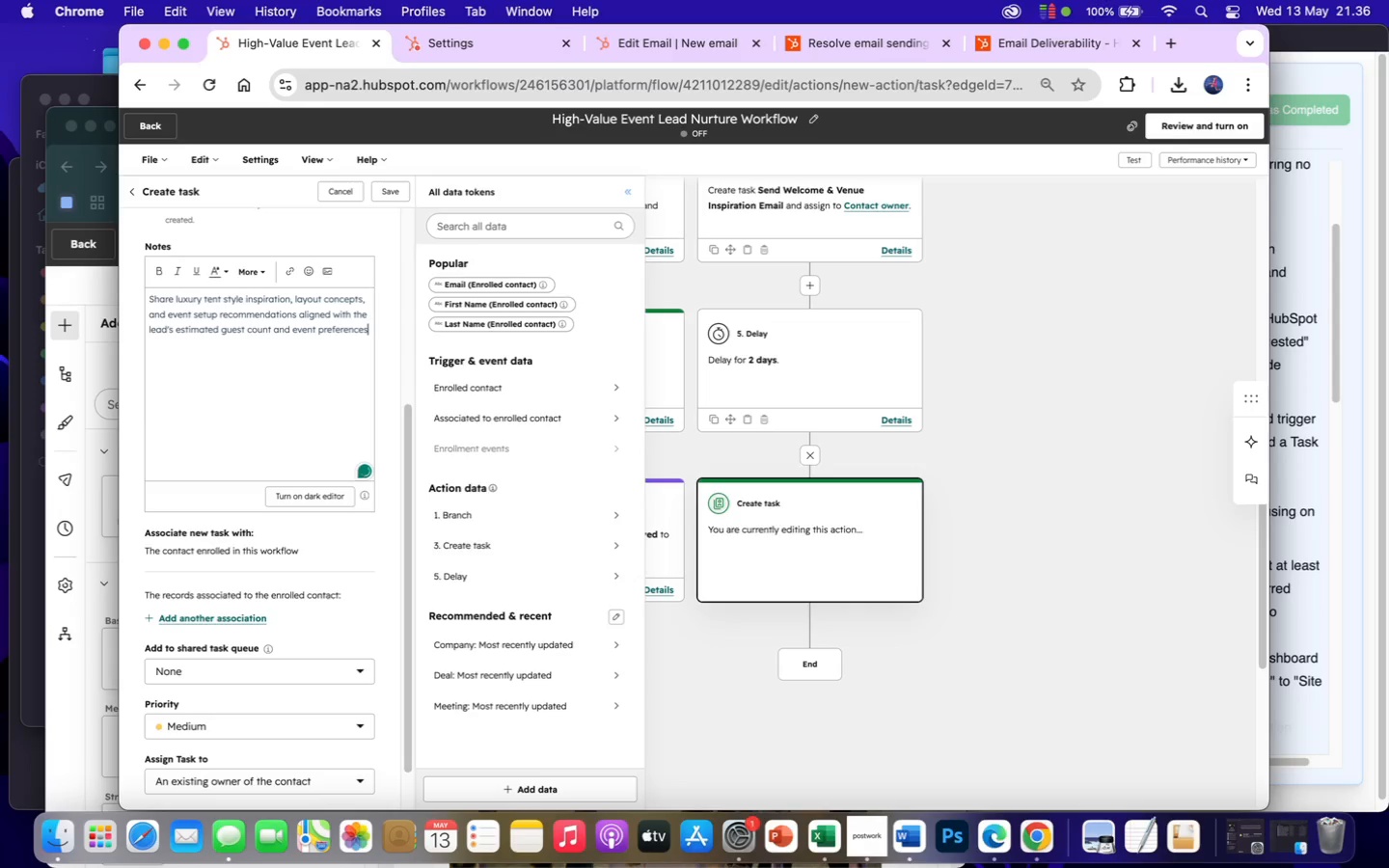 
wait(5.35)
 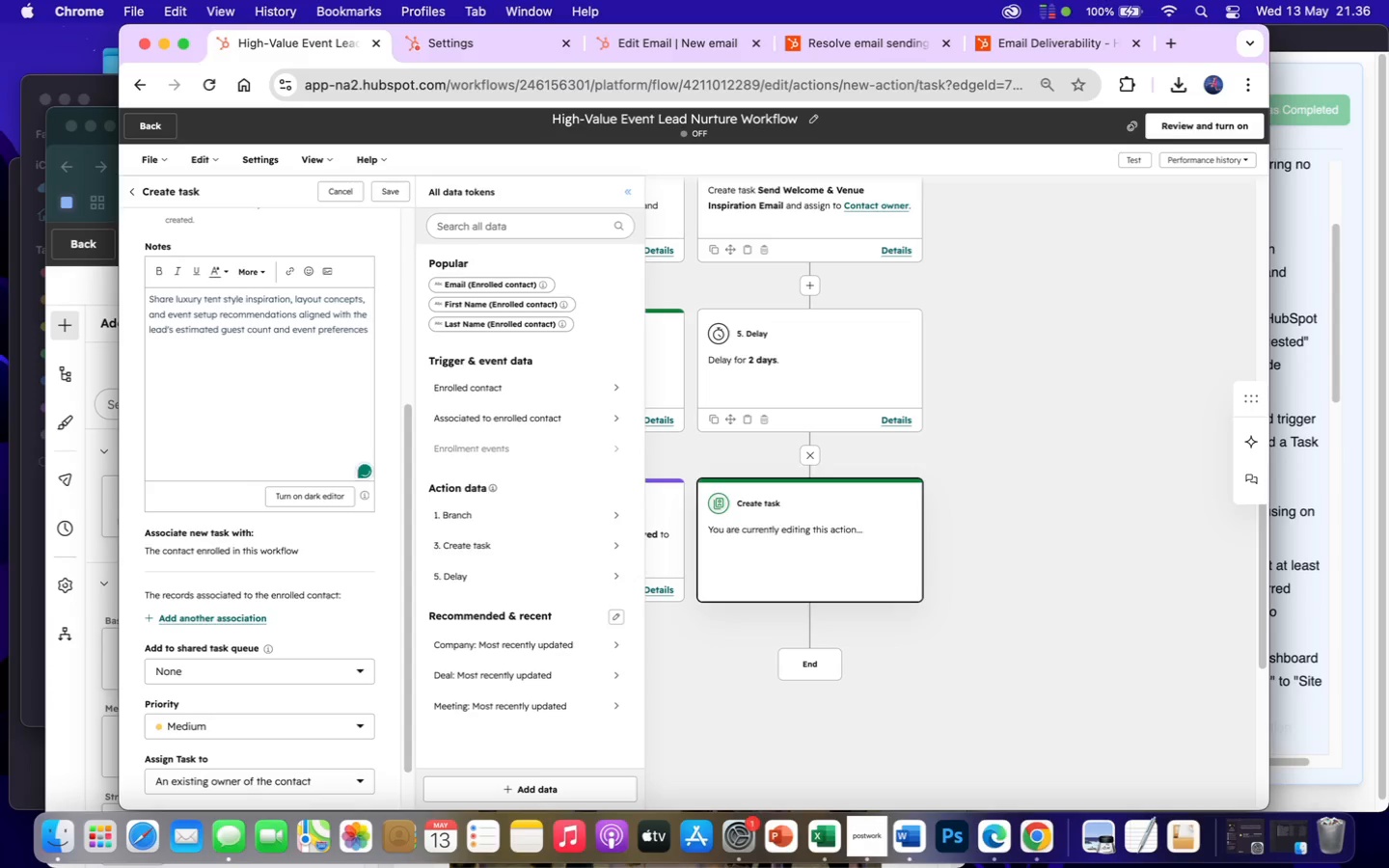 
key(Period)
 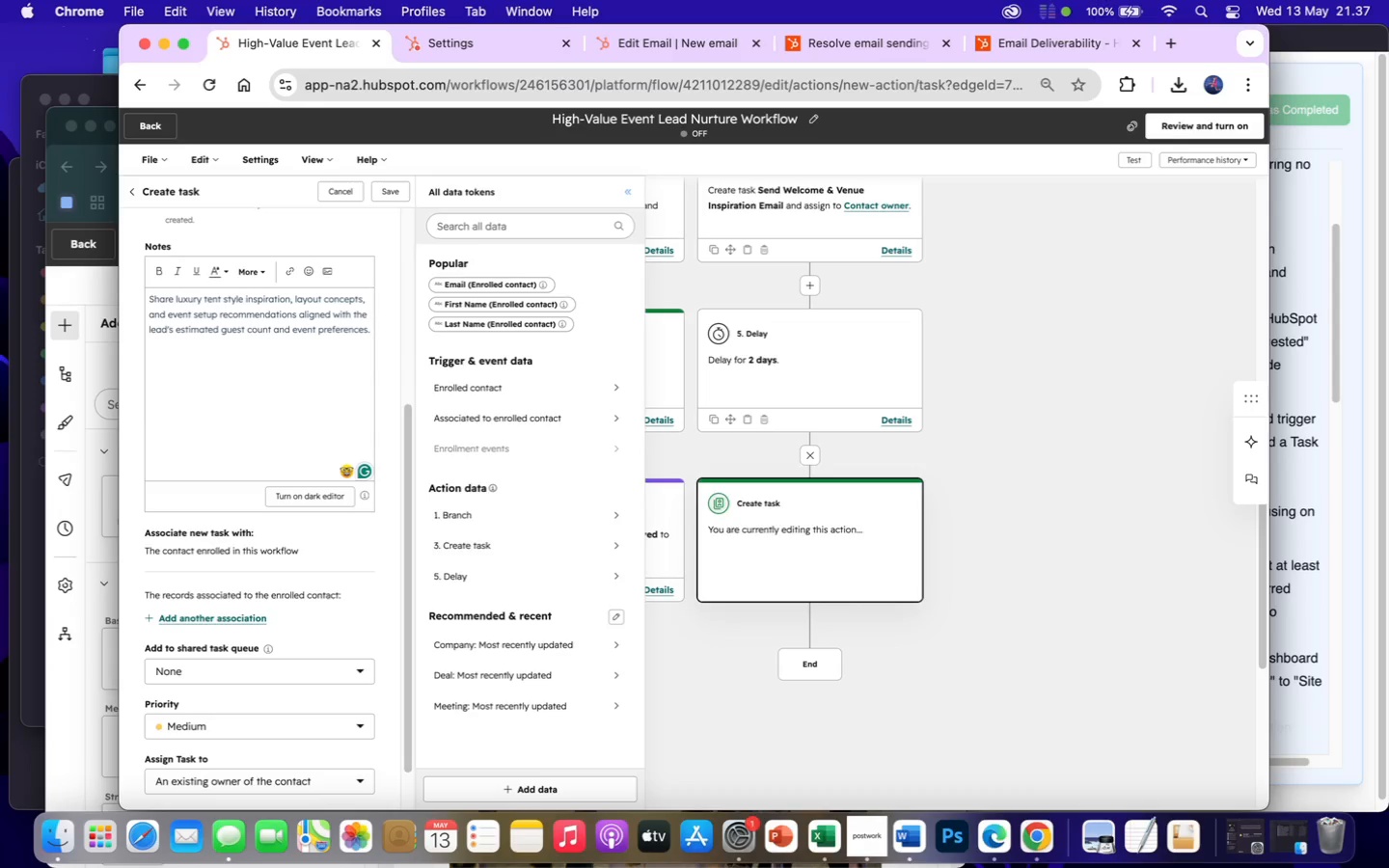 
wait(41.55)
 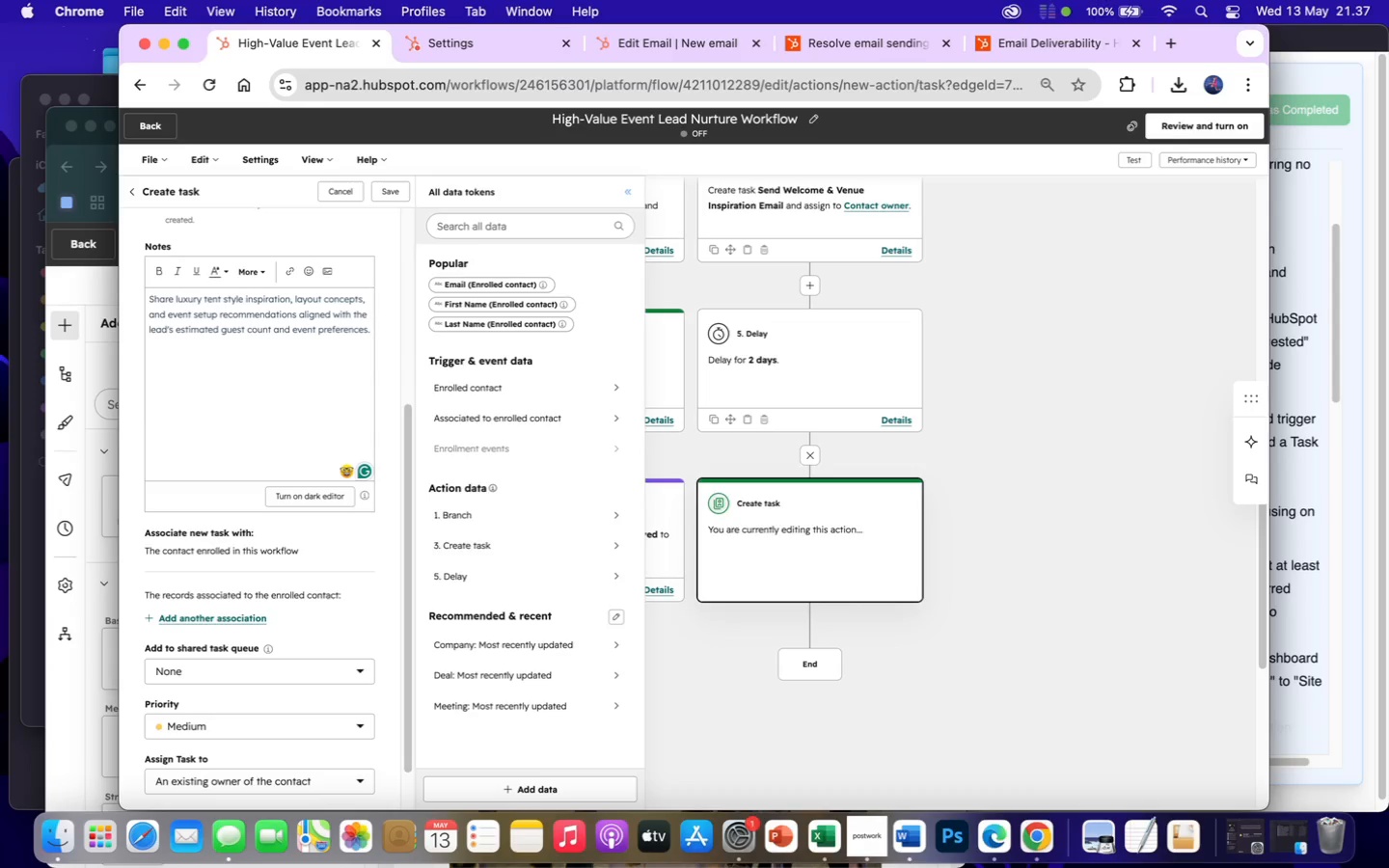 
scroll: coordinate [312, 690], scroll_direction: down, amount: 6.0
 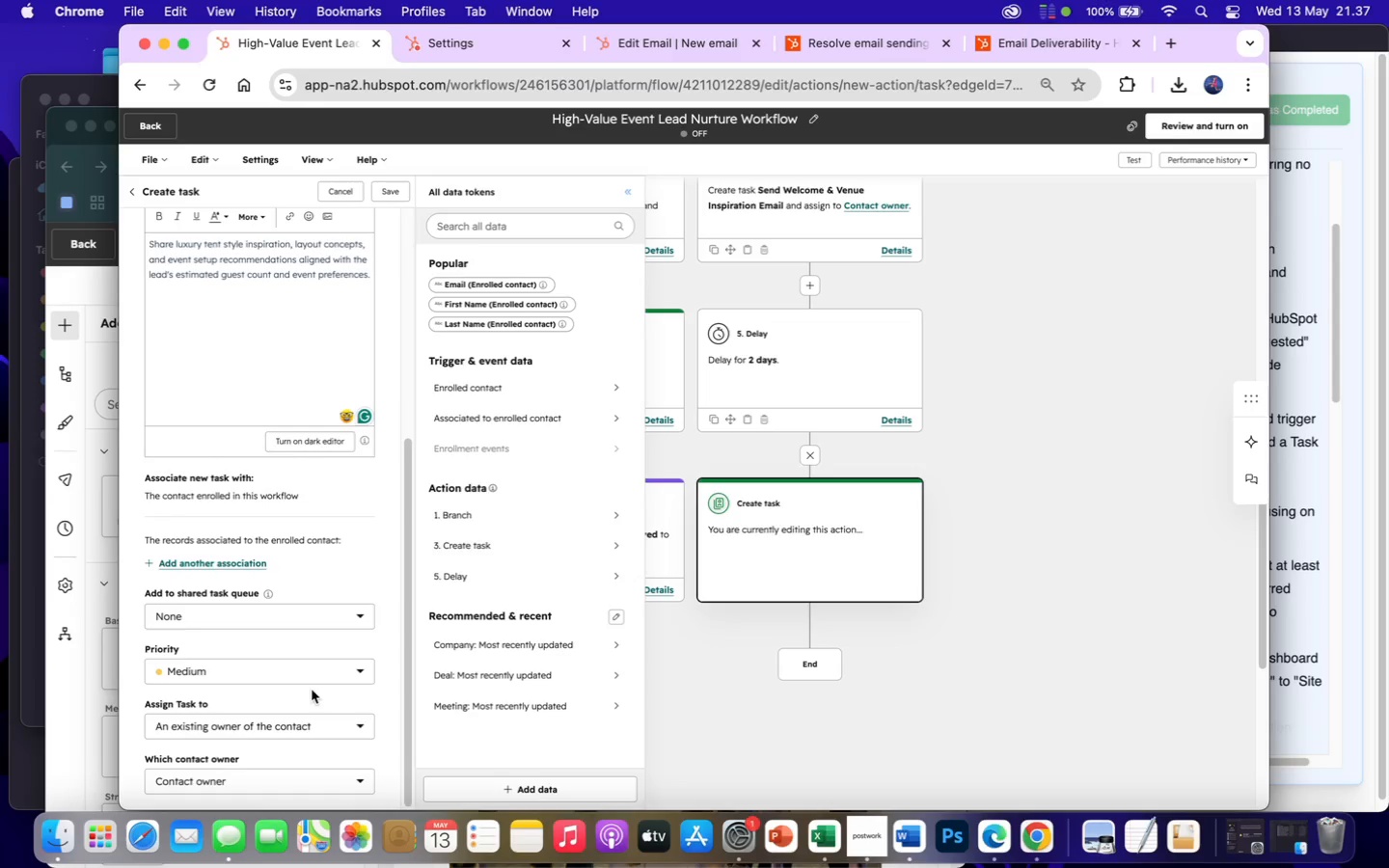 
scroll: coordinate [312, 690], scroll_direction: up, amount: 24.0
 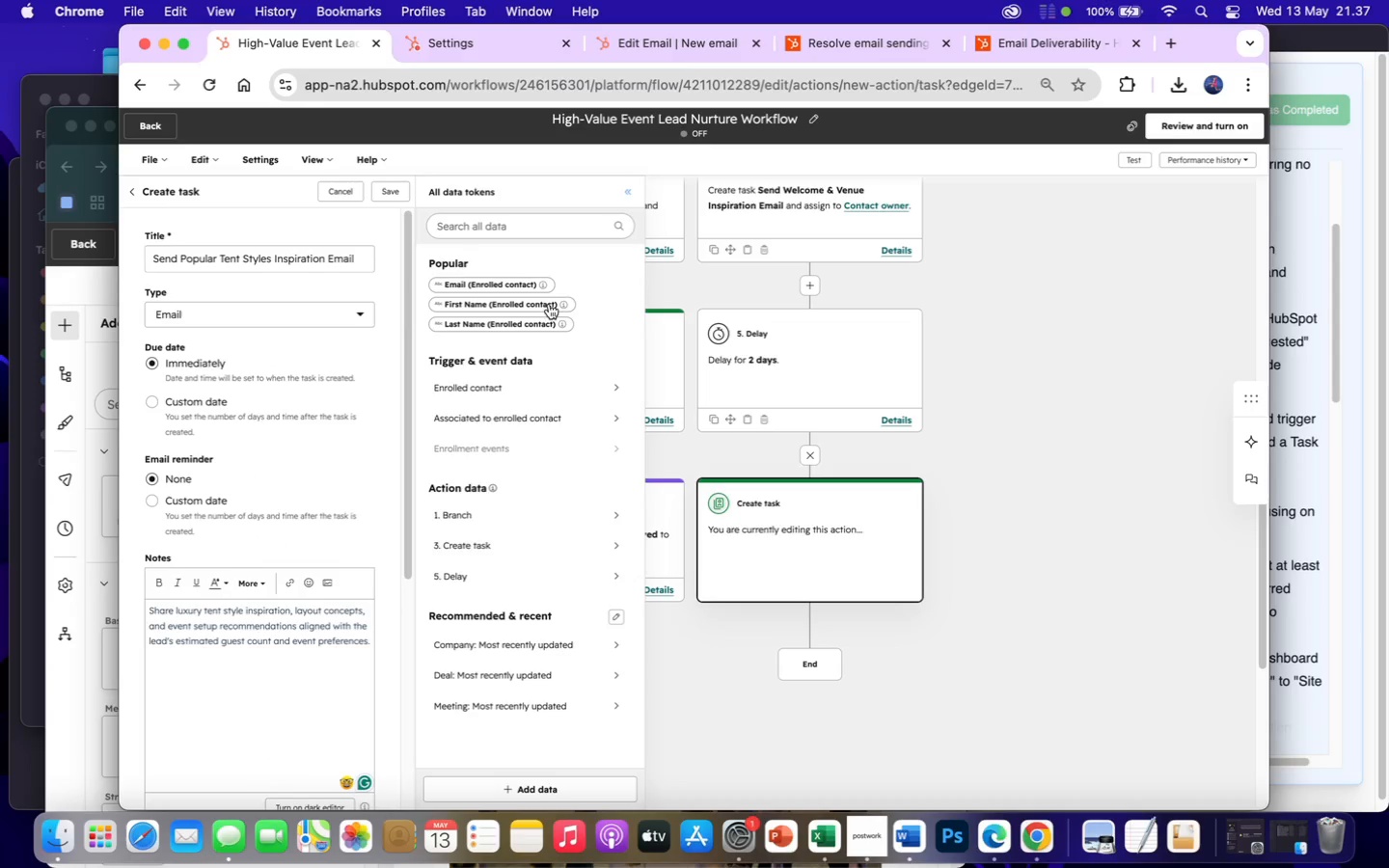 
left_click([389, 189])
 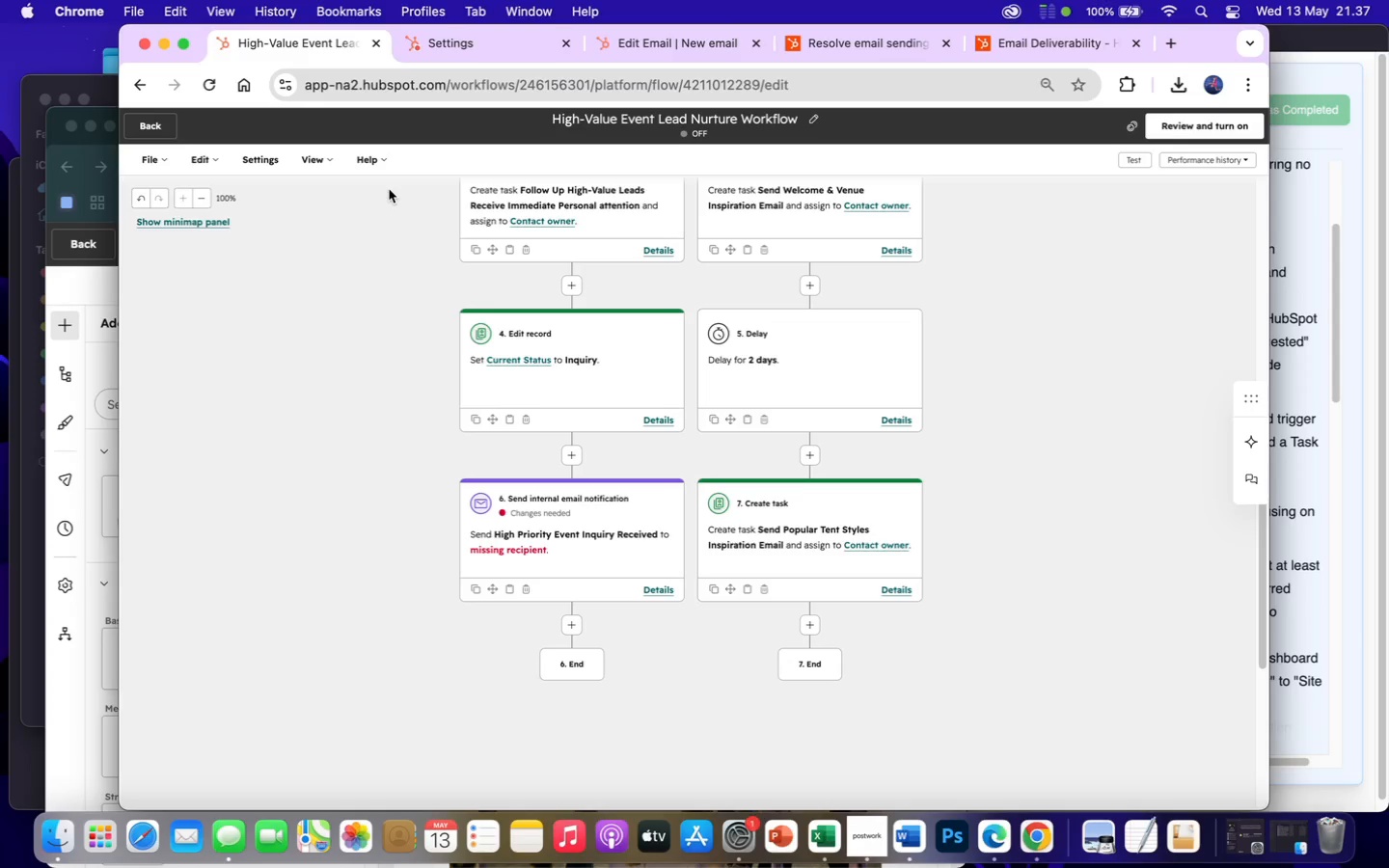 
wait(23.29)
 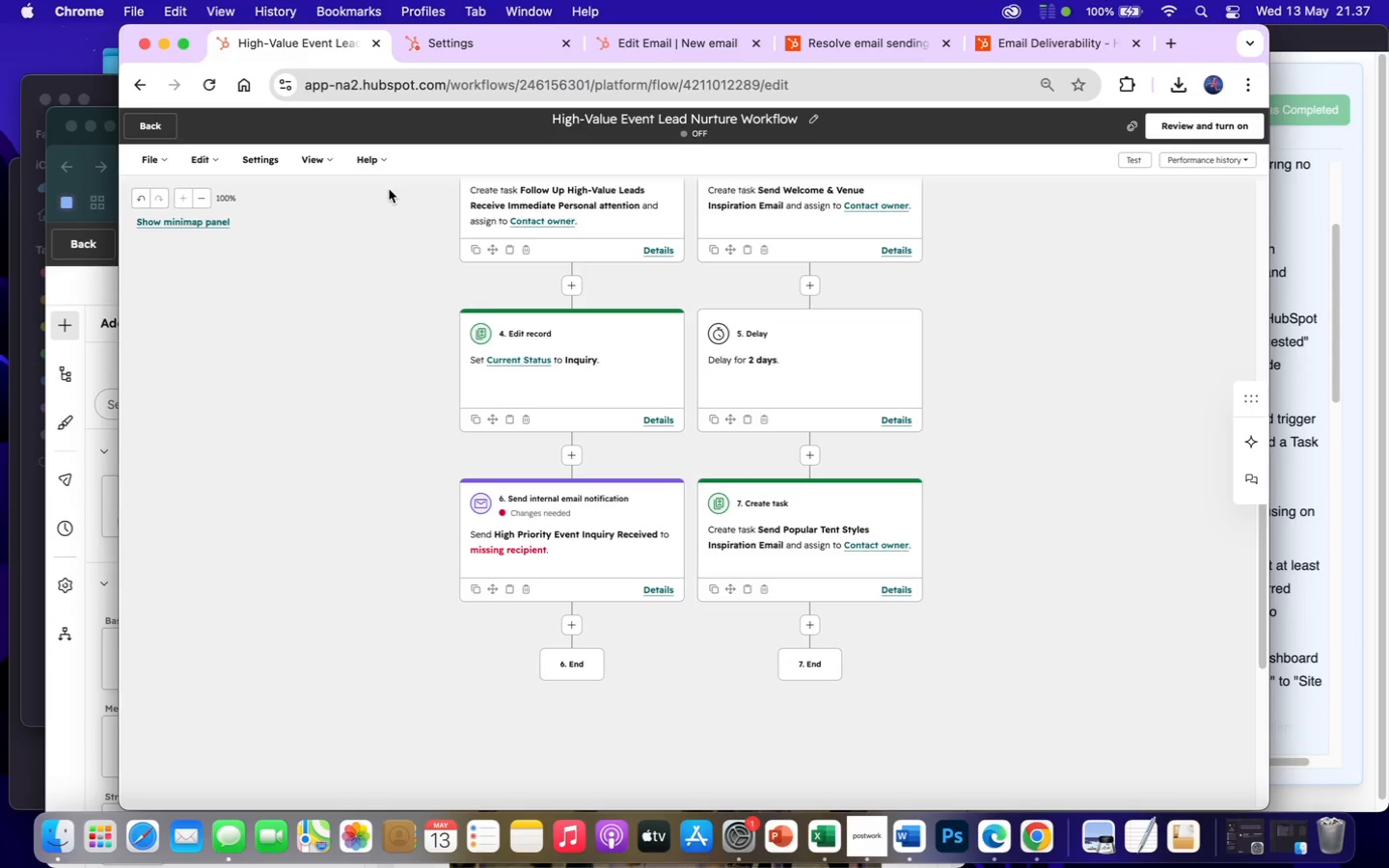 
left_click([810, 620])
 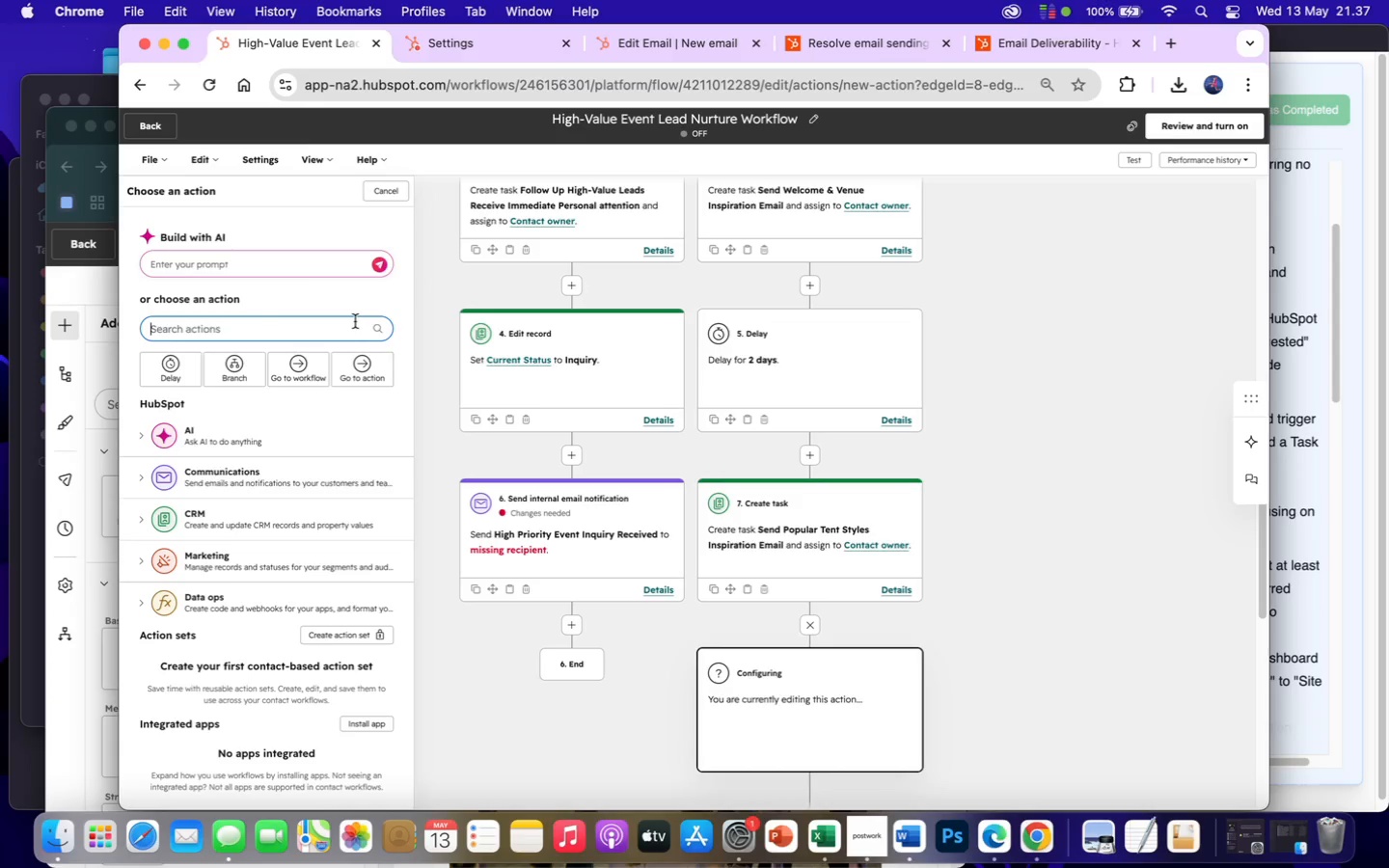 
left_click([152, 365])
 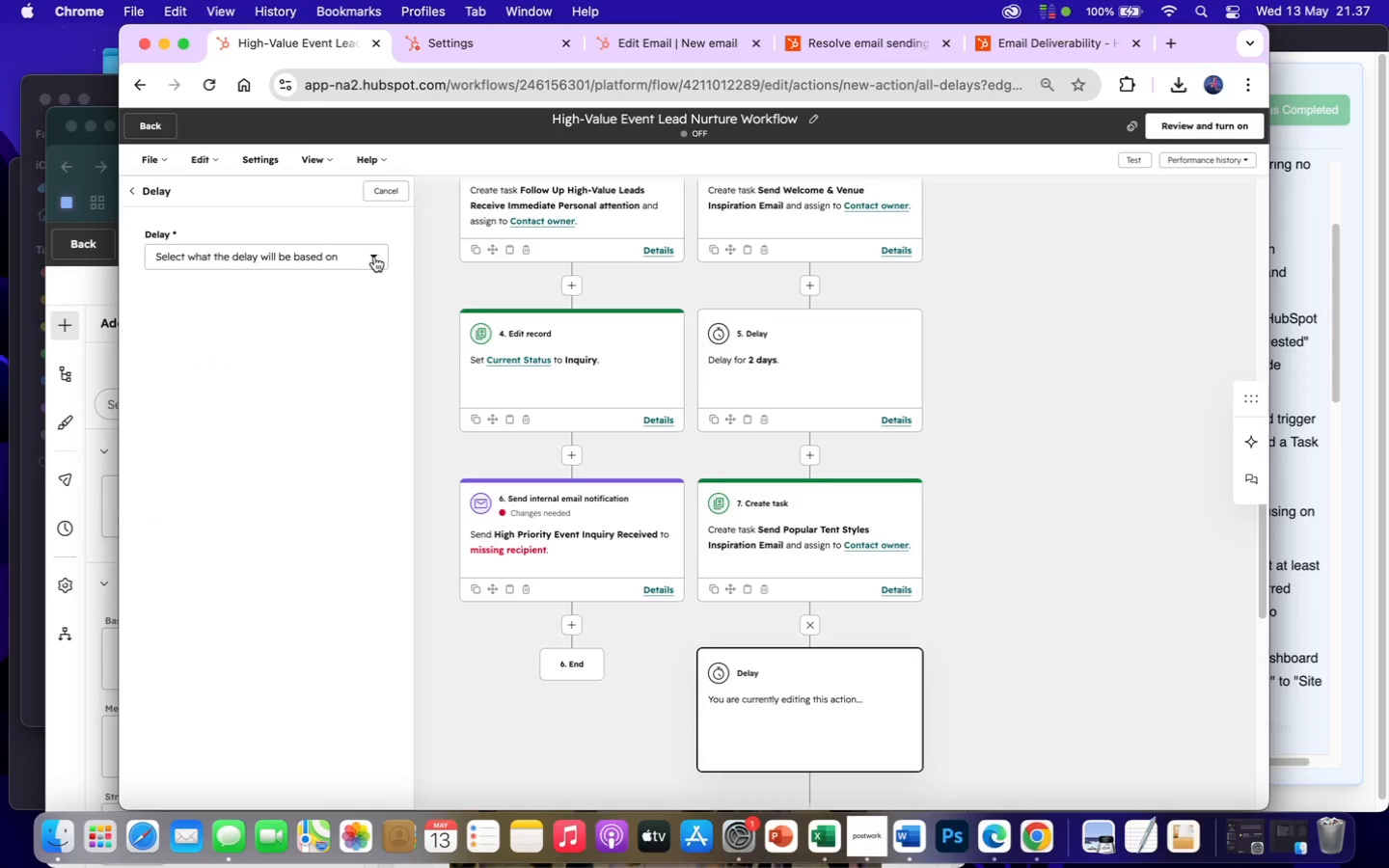 
left_click([375, 257])
 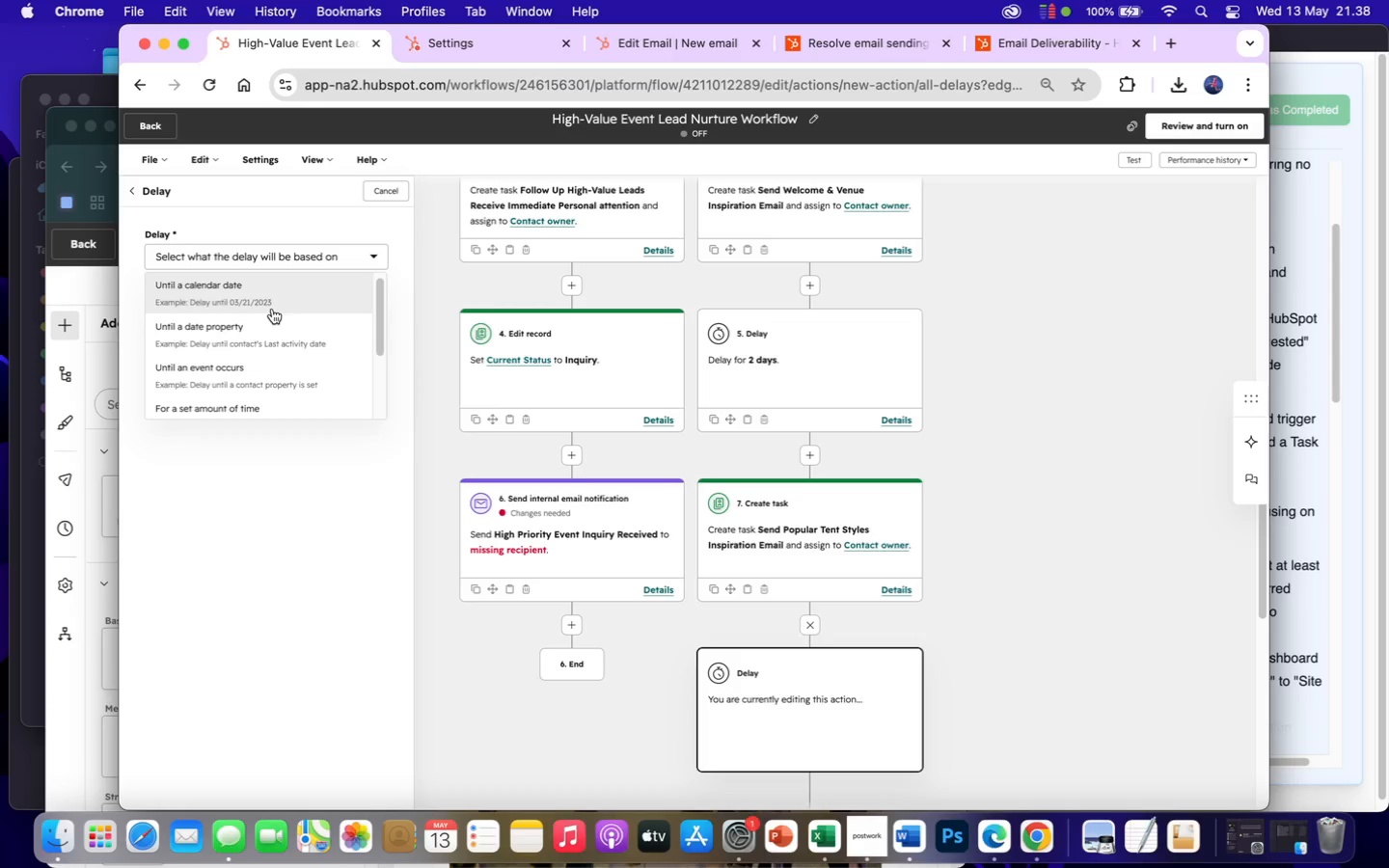 
scroll: coordinate [285, 368], scroll_direction: down, amount: 11.0
 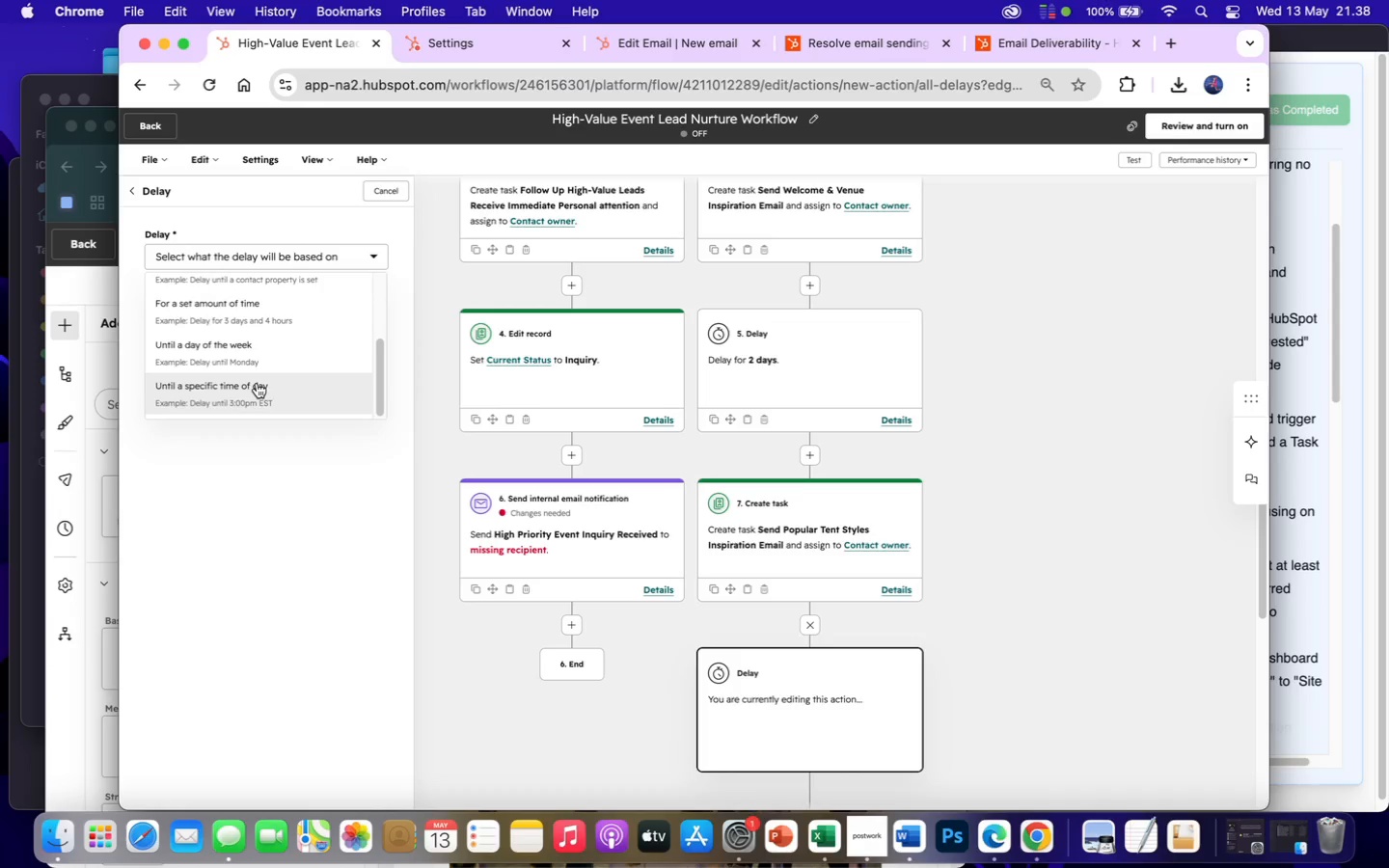 
scroll: coordinate [247, 390], scroll_direction: up, amount: 2.0
 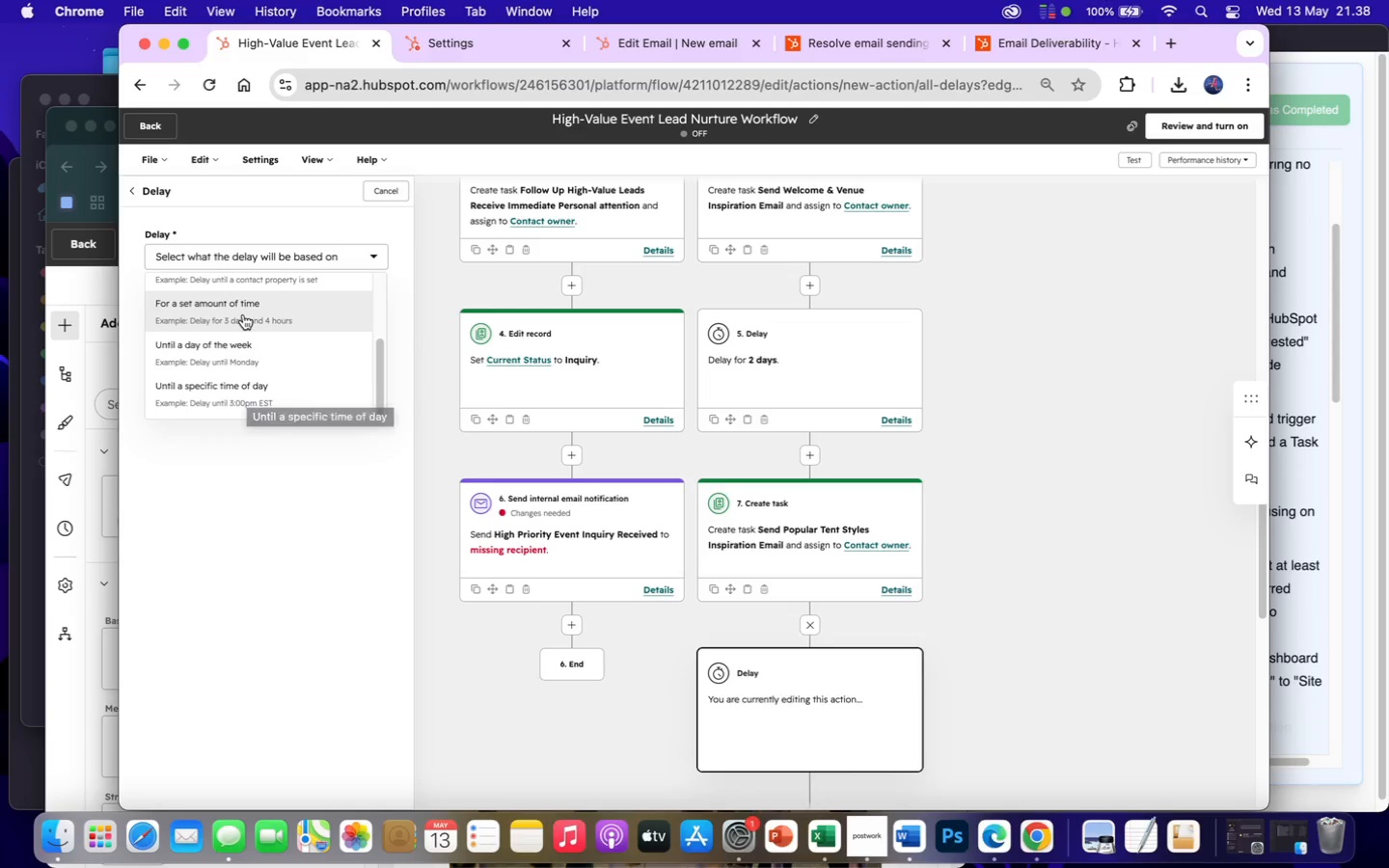 
left_click([243, 314])
 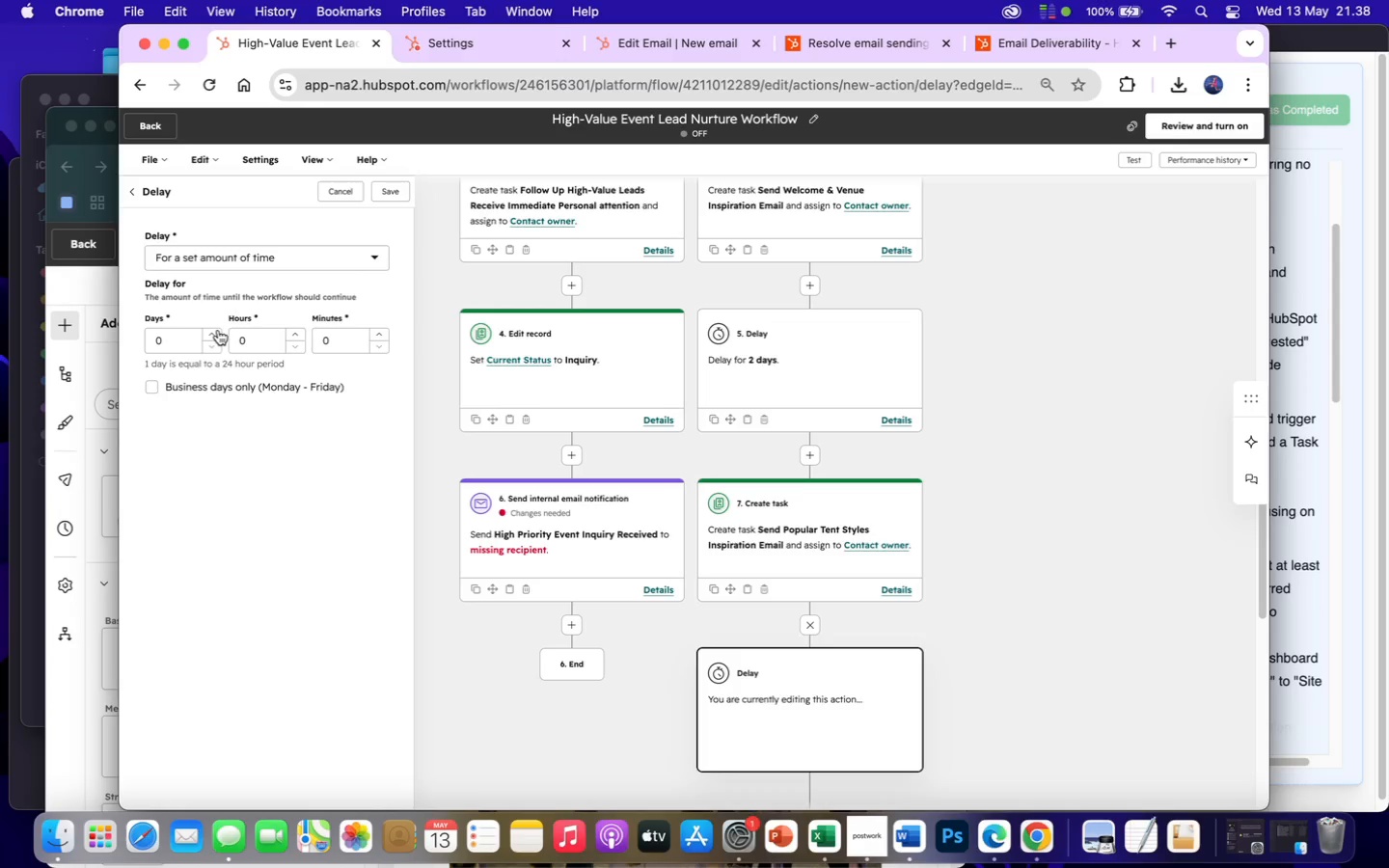 
double_click([214, 331])
 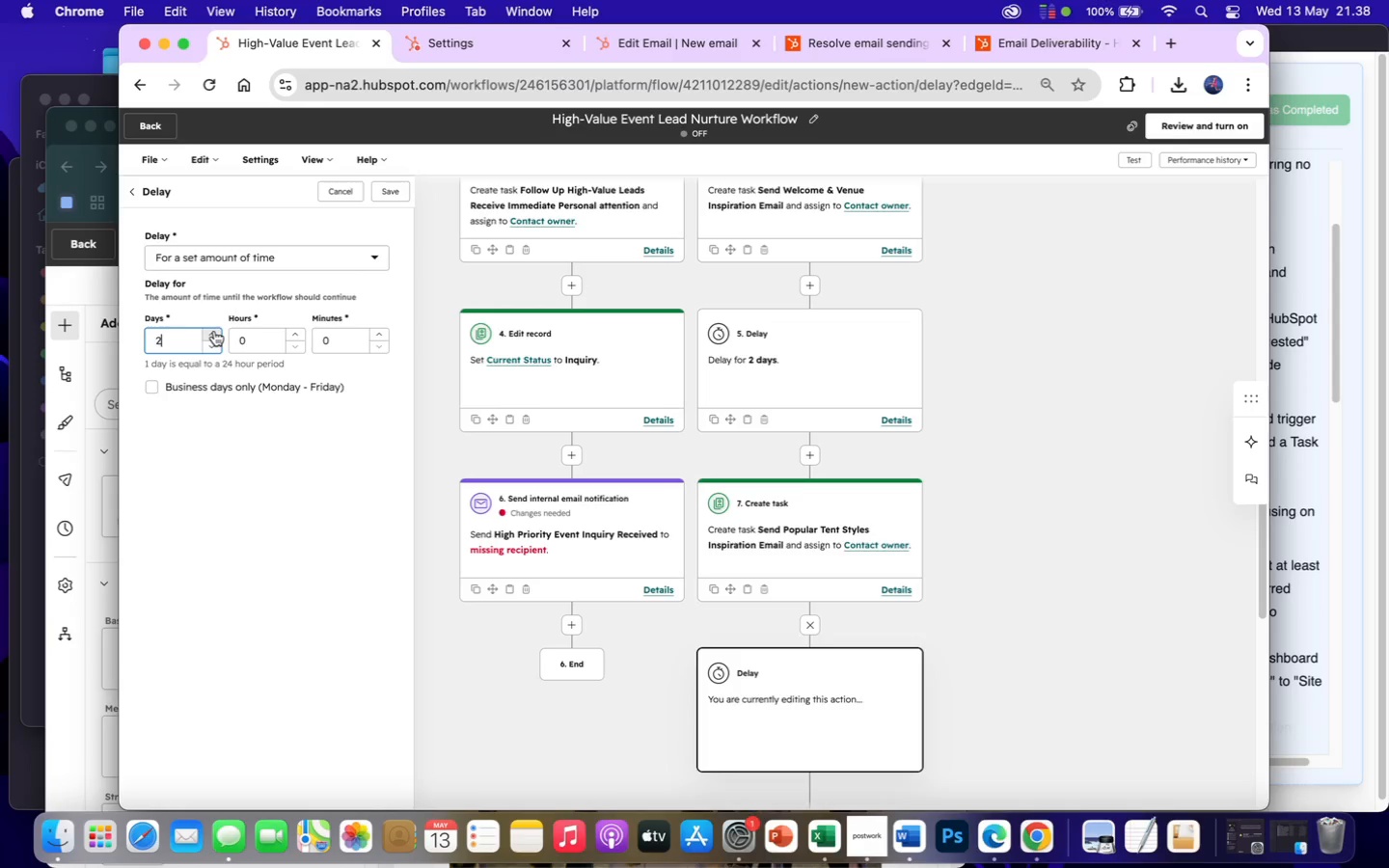 
left_click([217, 334])
 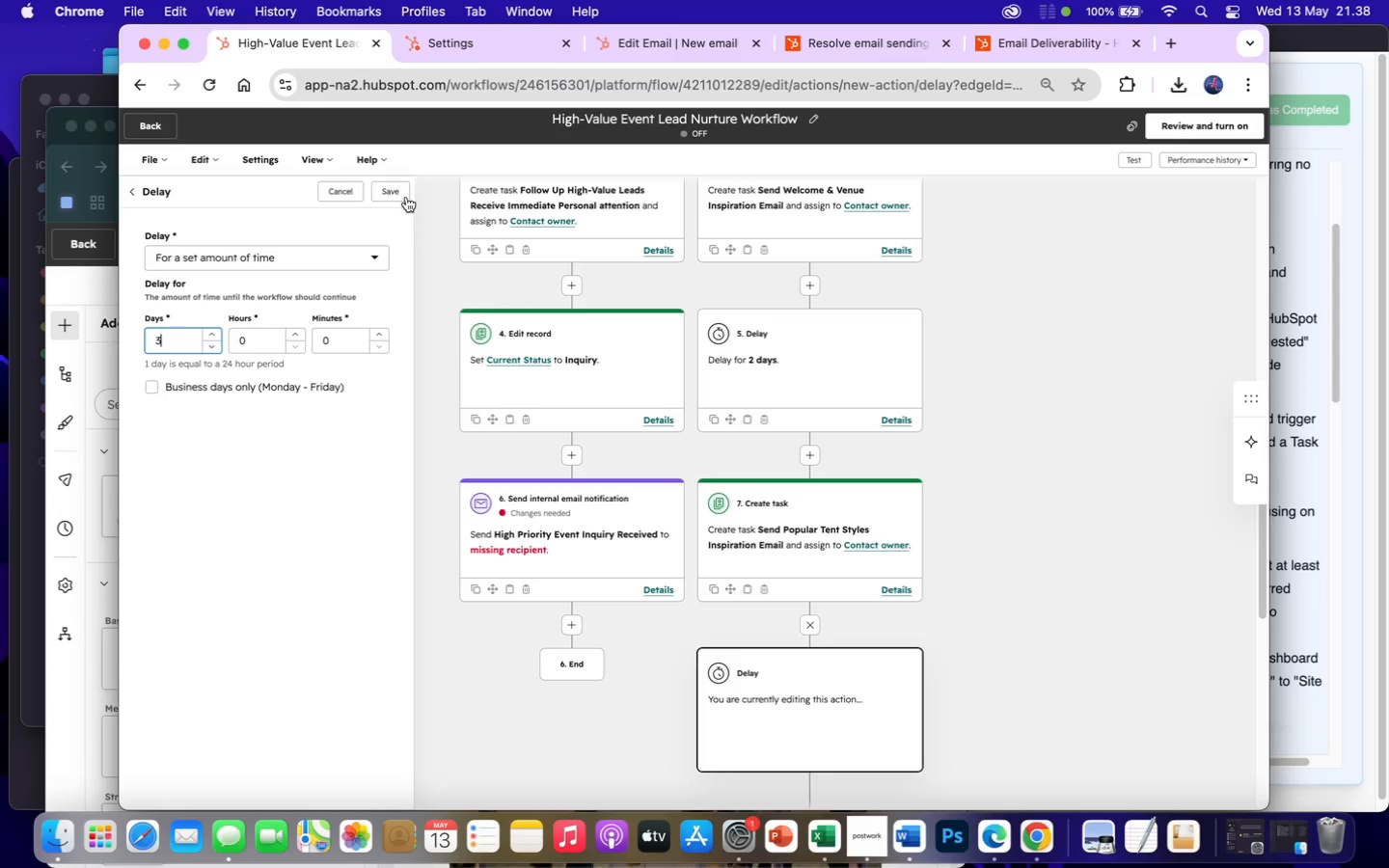 
left_click([395, 190])
 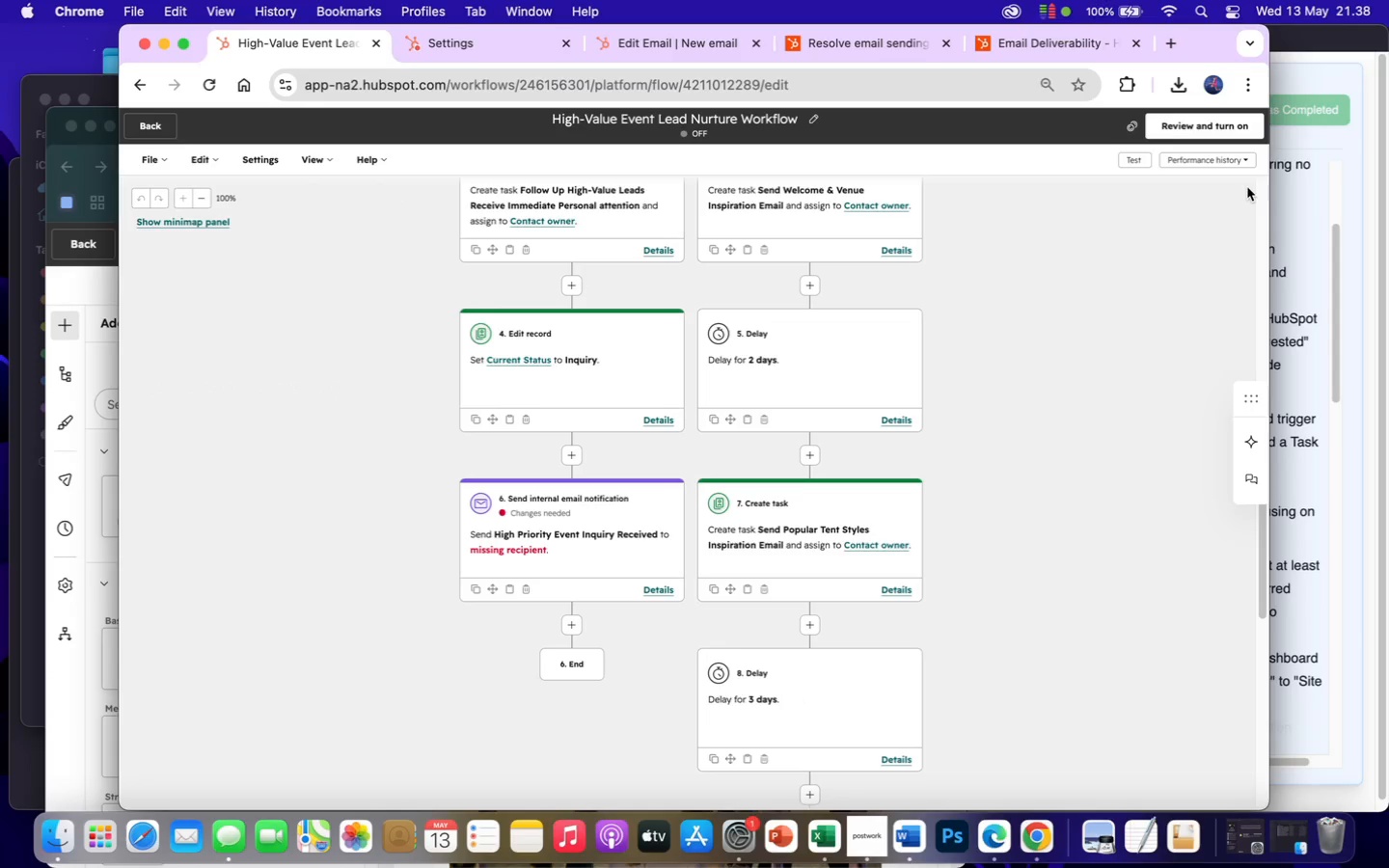 
wait(6.1)
 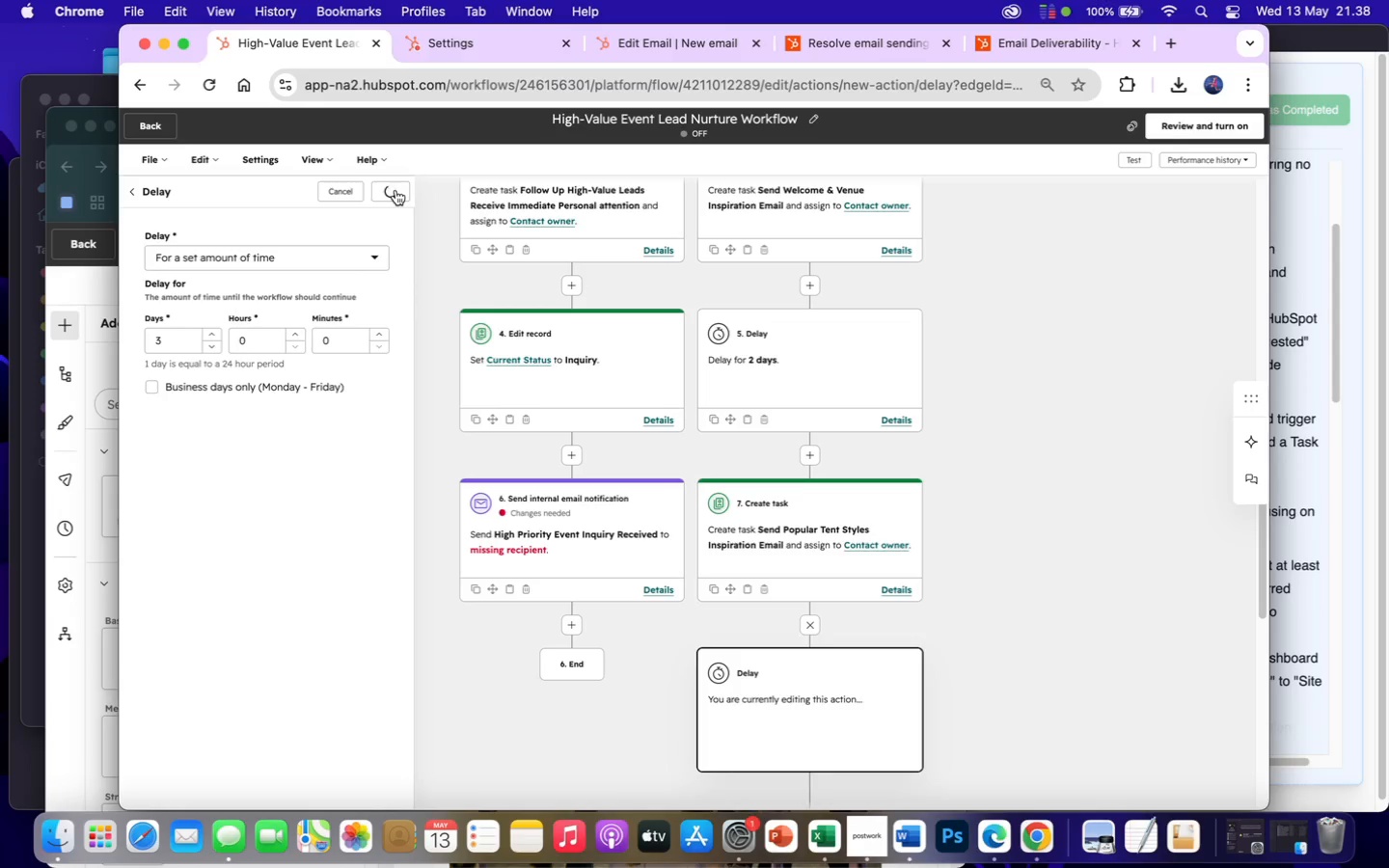 
scroll: coordinate [1019, 556], scroll_direction: down, amount: 28.0
 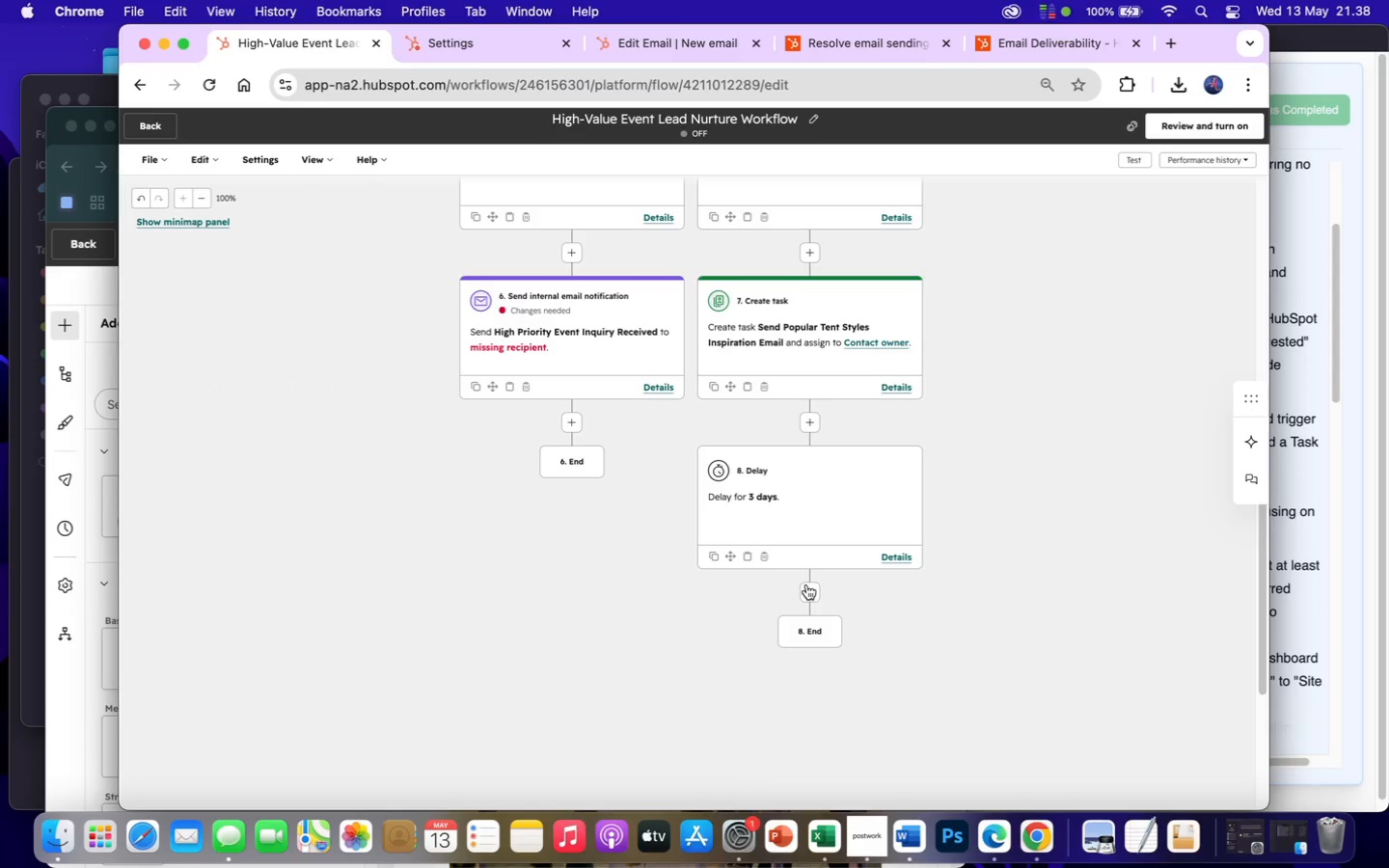 
left_click([807, 585])
 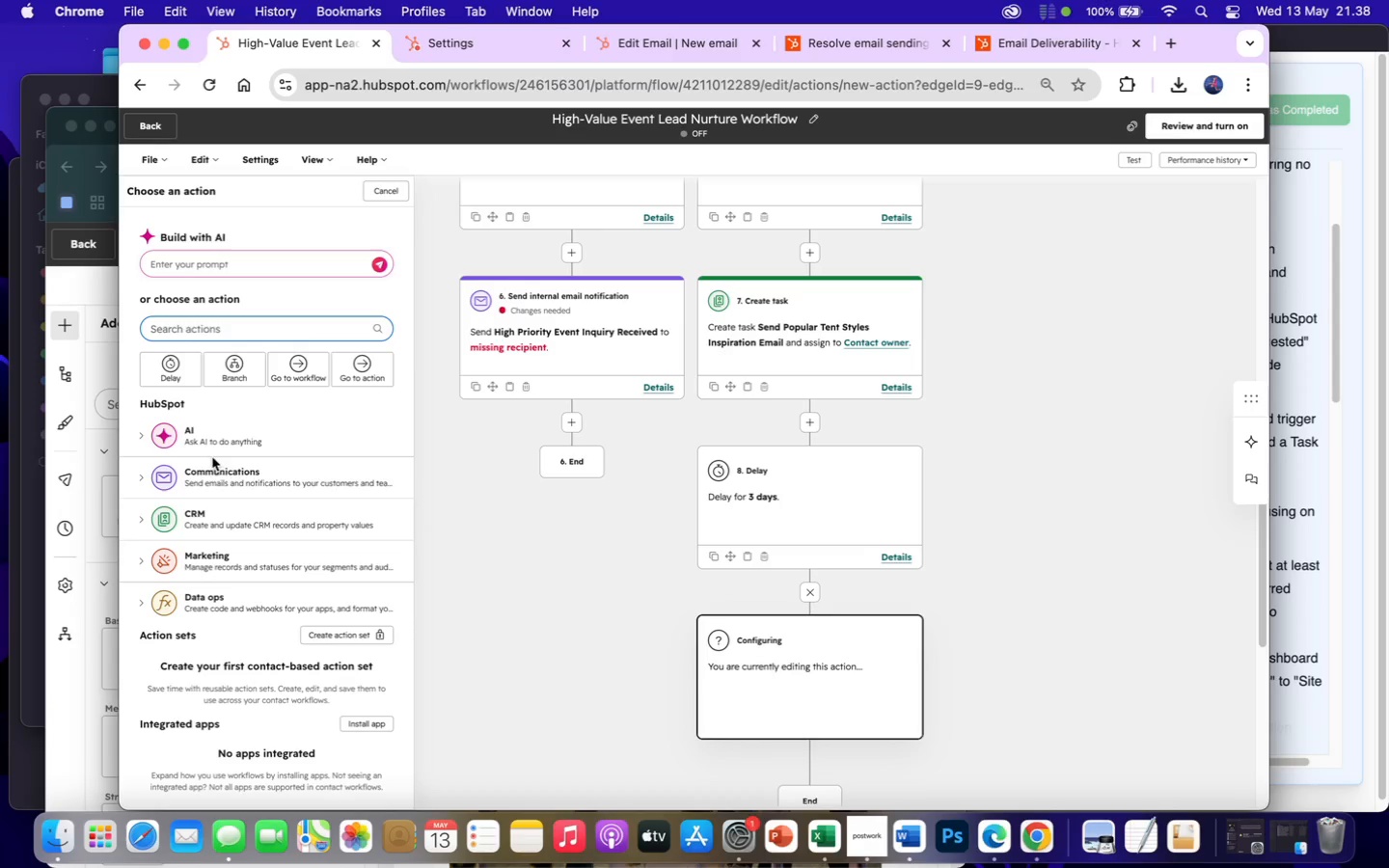 
wait(7.45)
 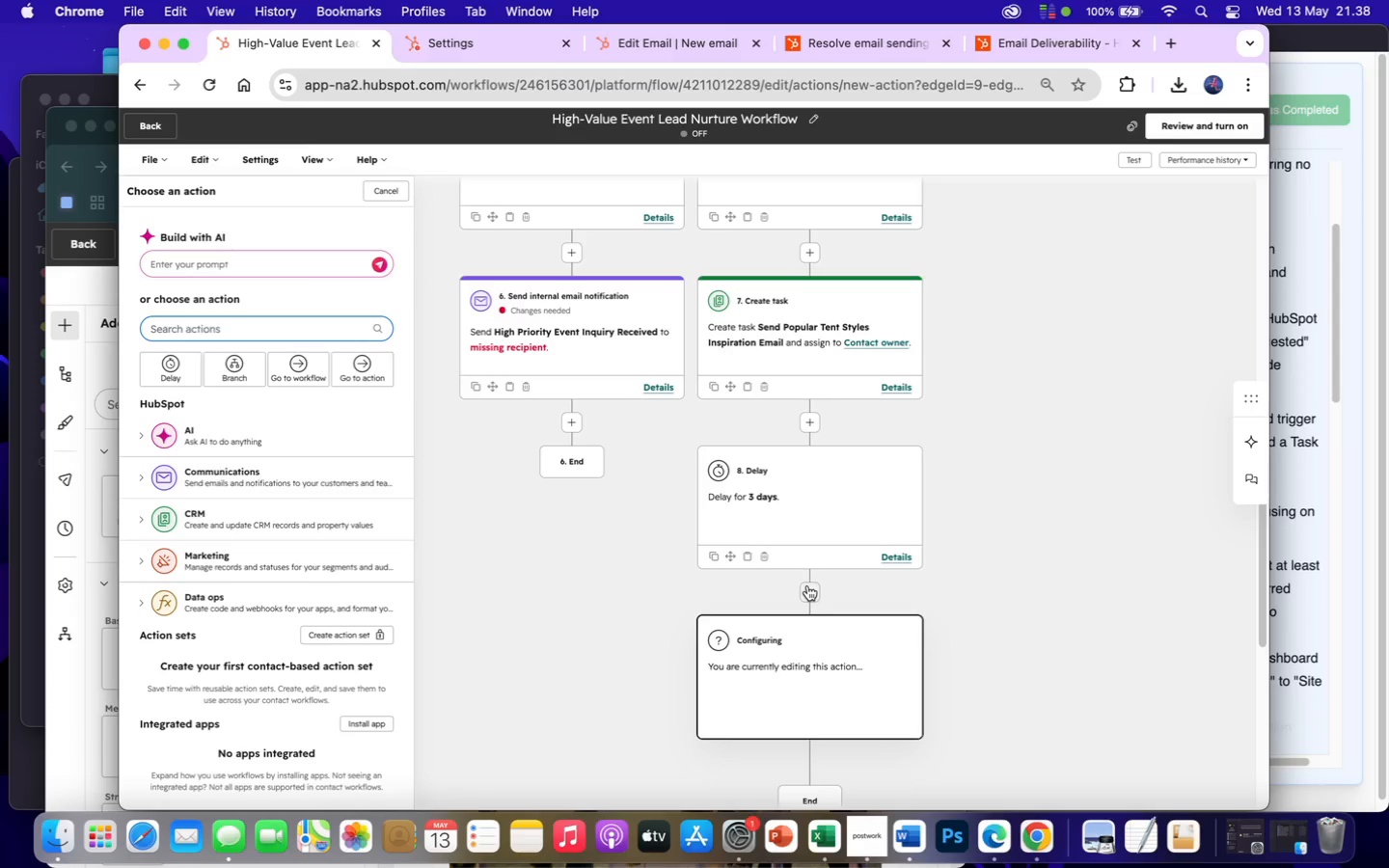 
left_click([213, 515])
 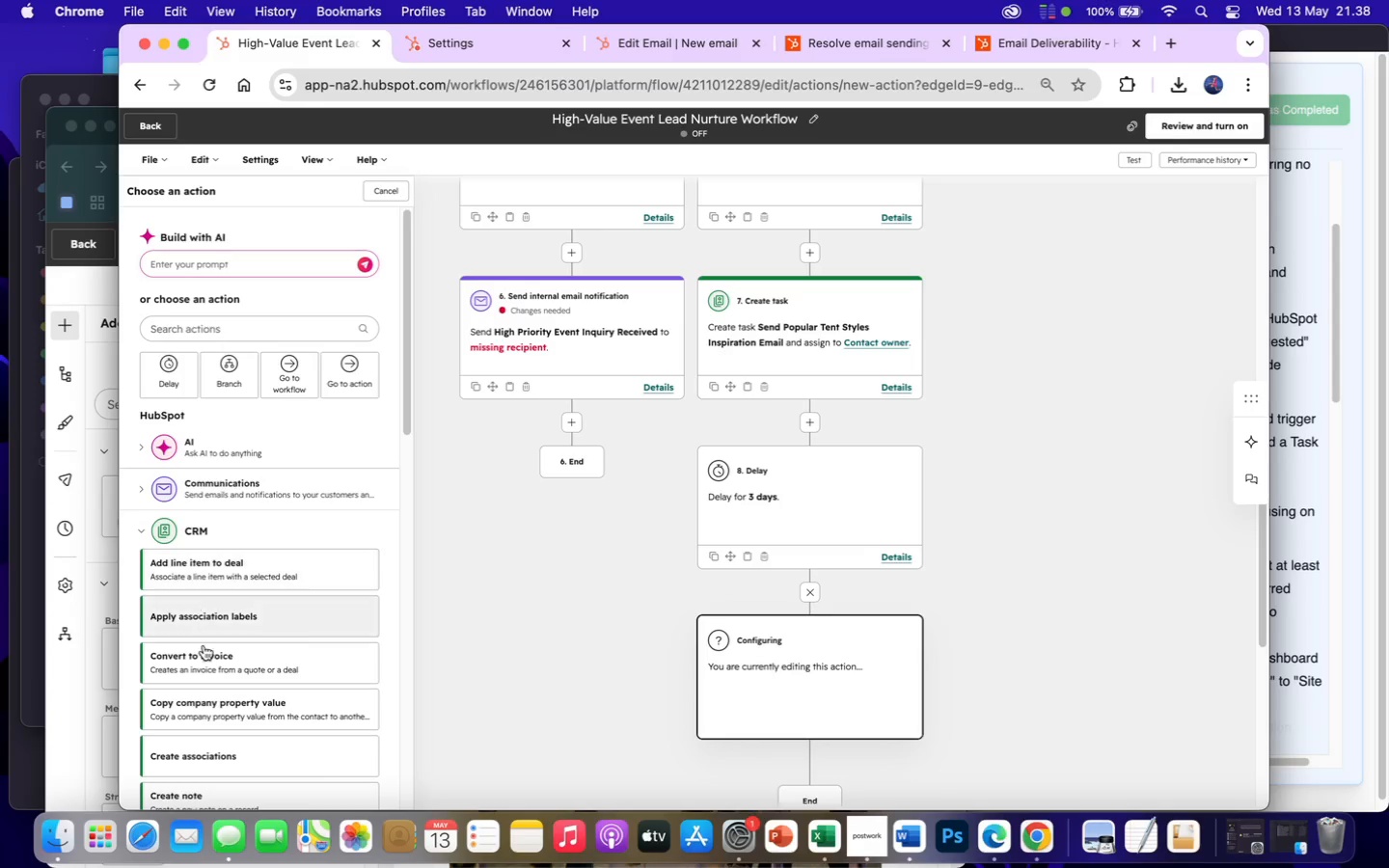 
scroll: coordinate [221, 680], scroll_direction: down, amount: 27.0
 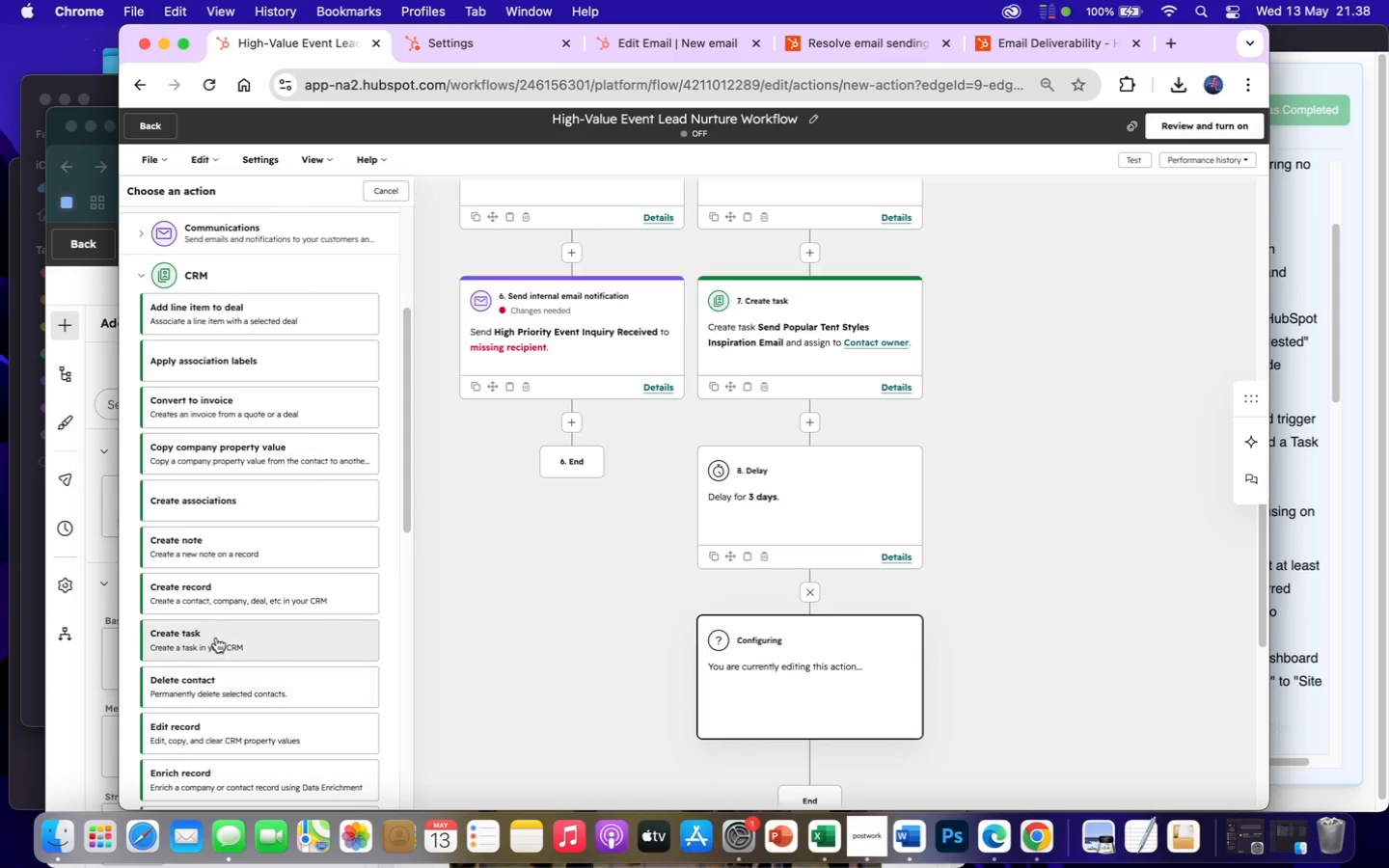 
left_click([216, 637])
 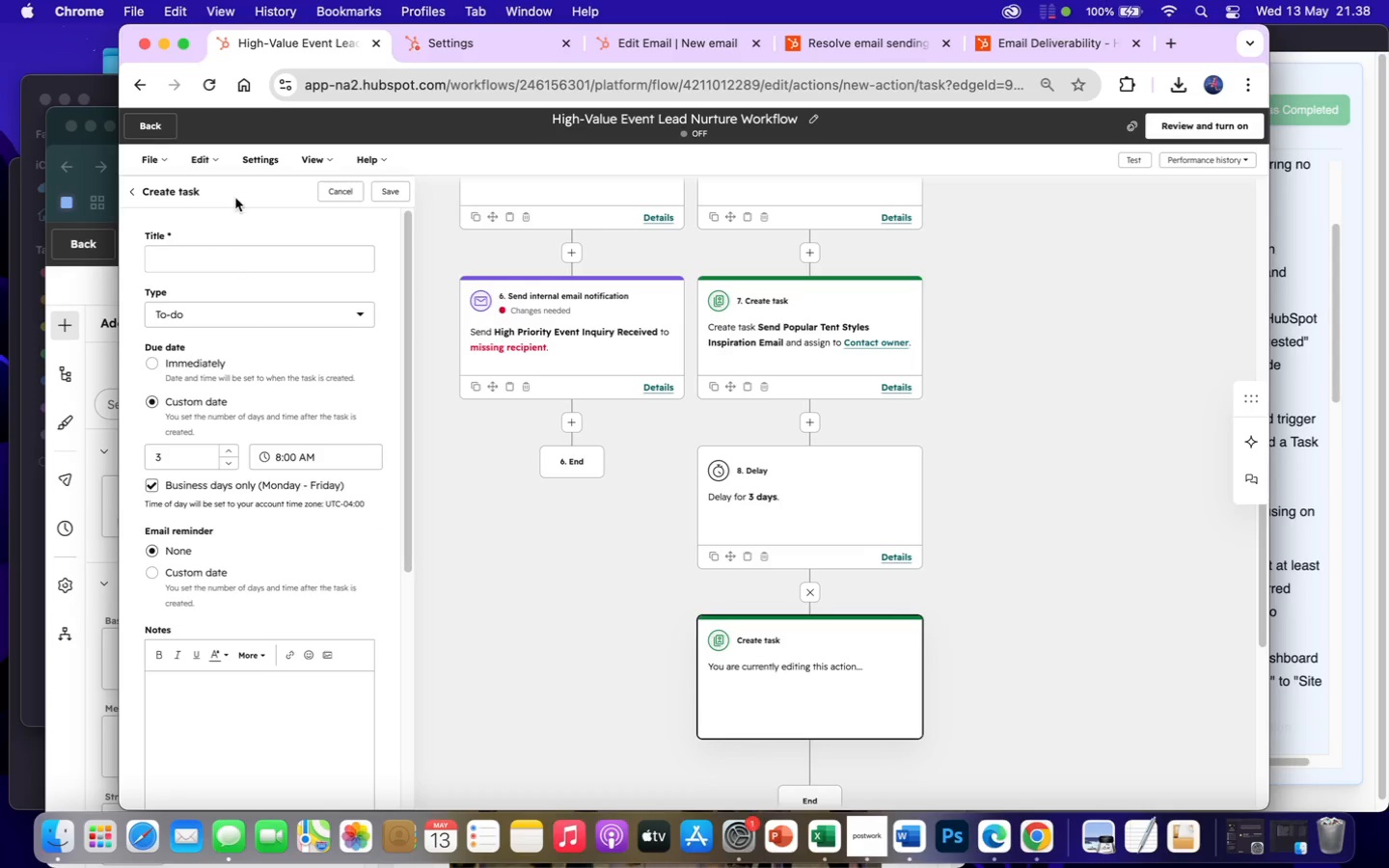 
left_click([217, 259])
 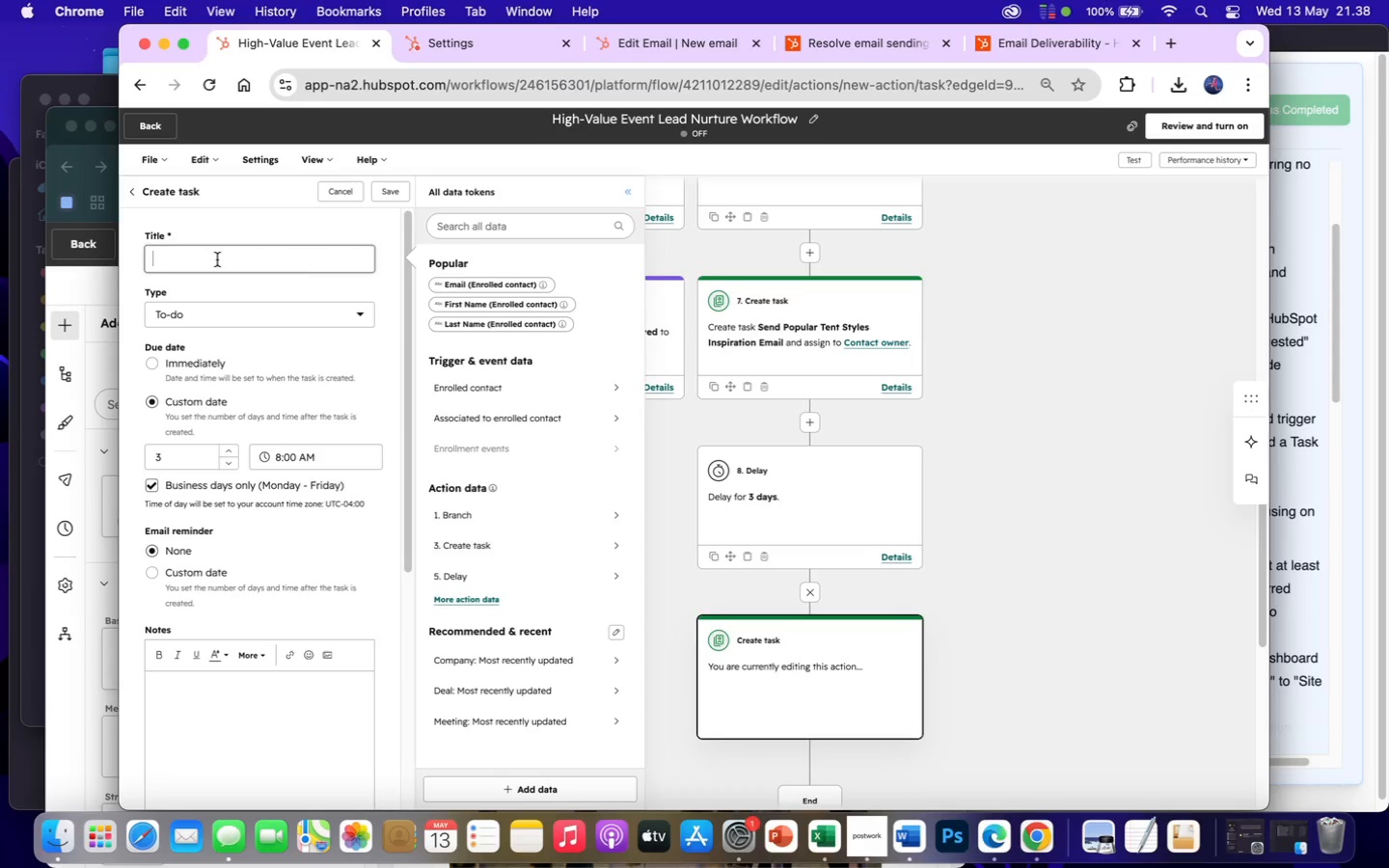 
wait(8.69)
 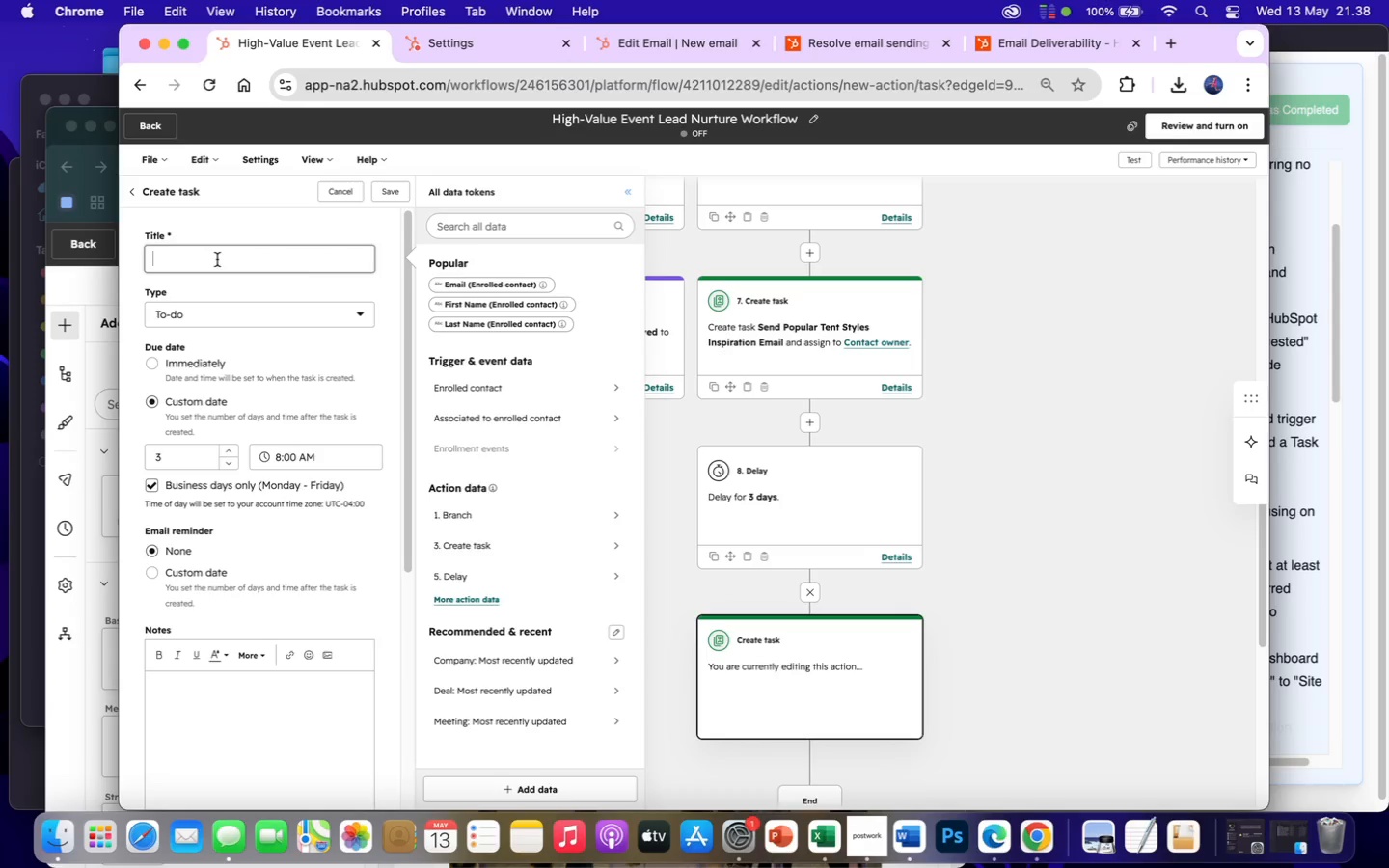 
type(Send Planning & Availability Email)
 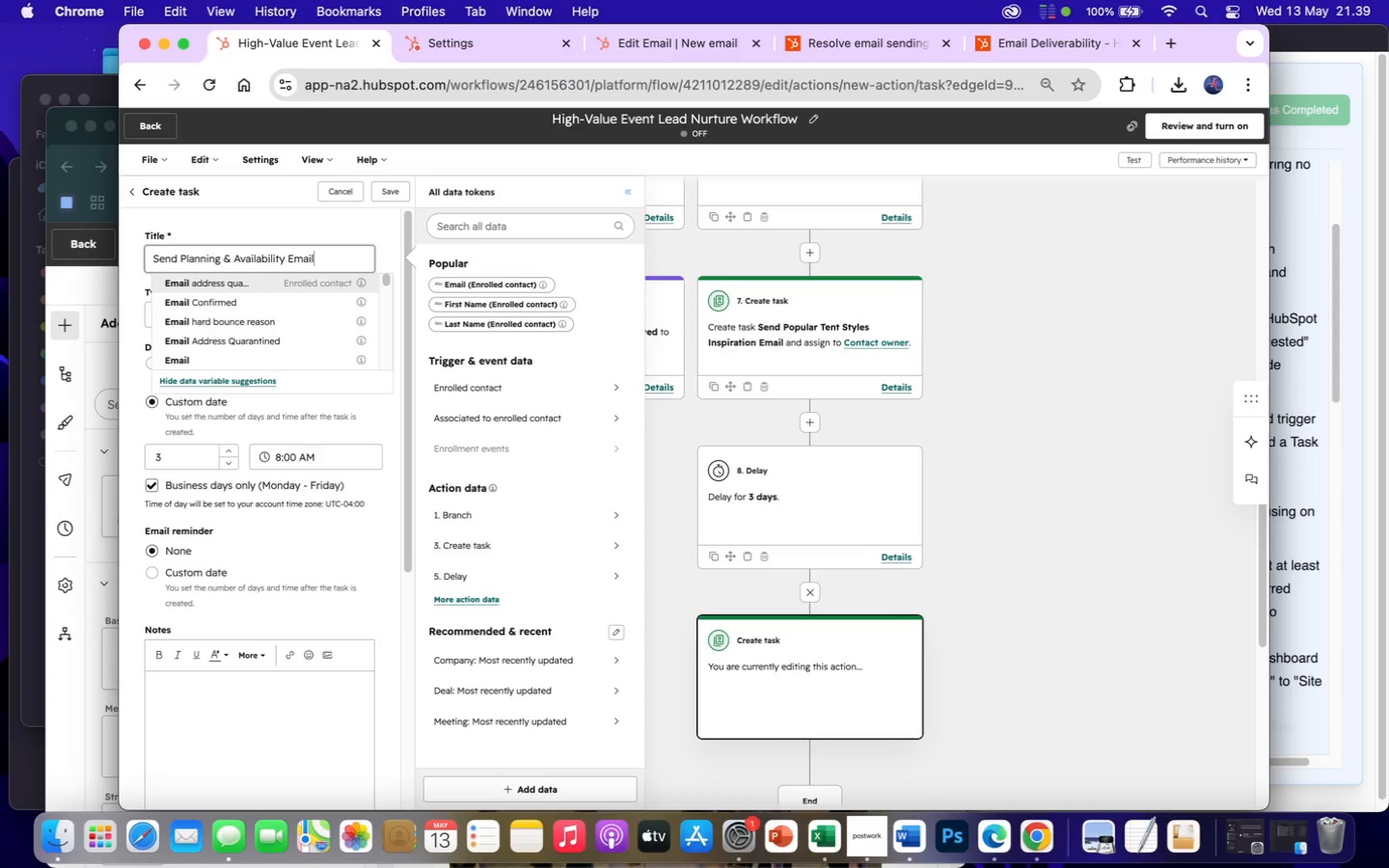 
left_click([141, 369])
 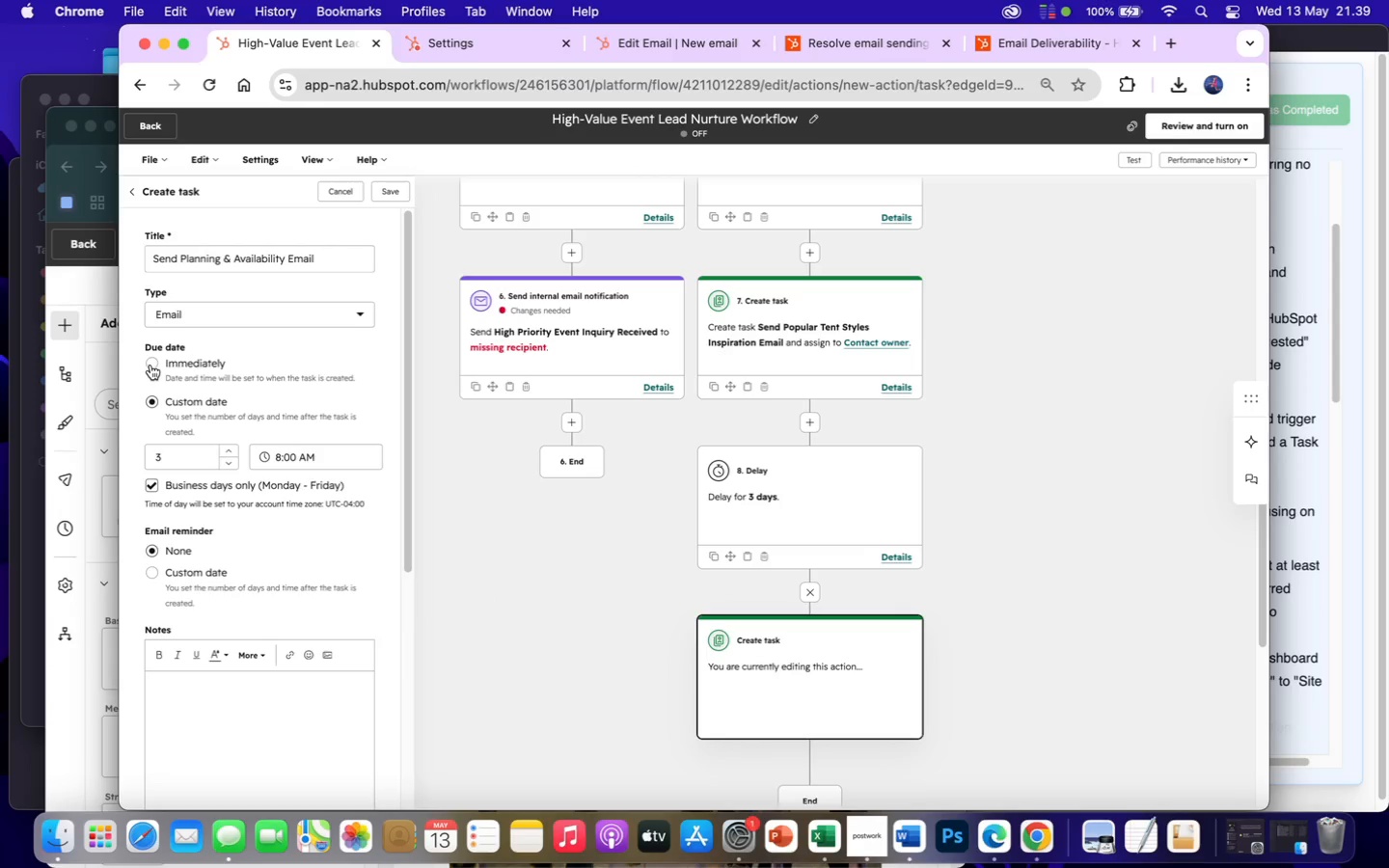 
left_click([151, 364])
 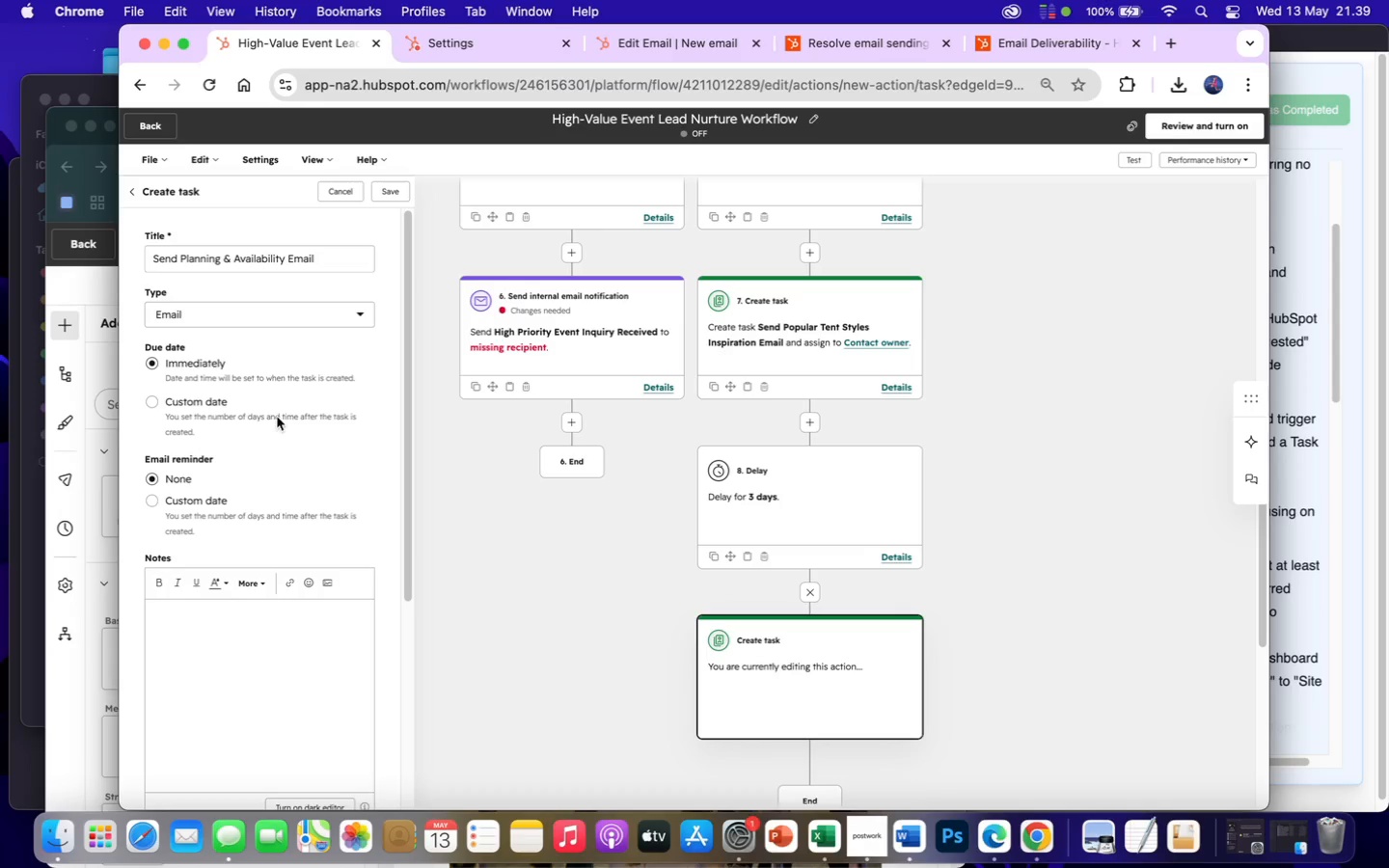 
wait(9.12)
 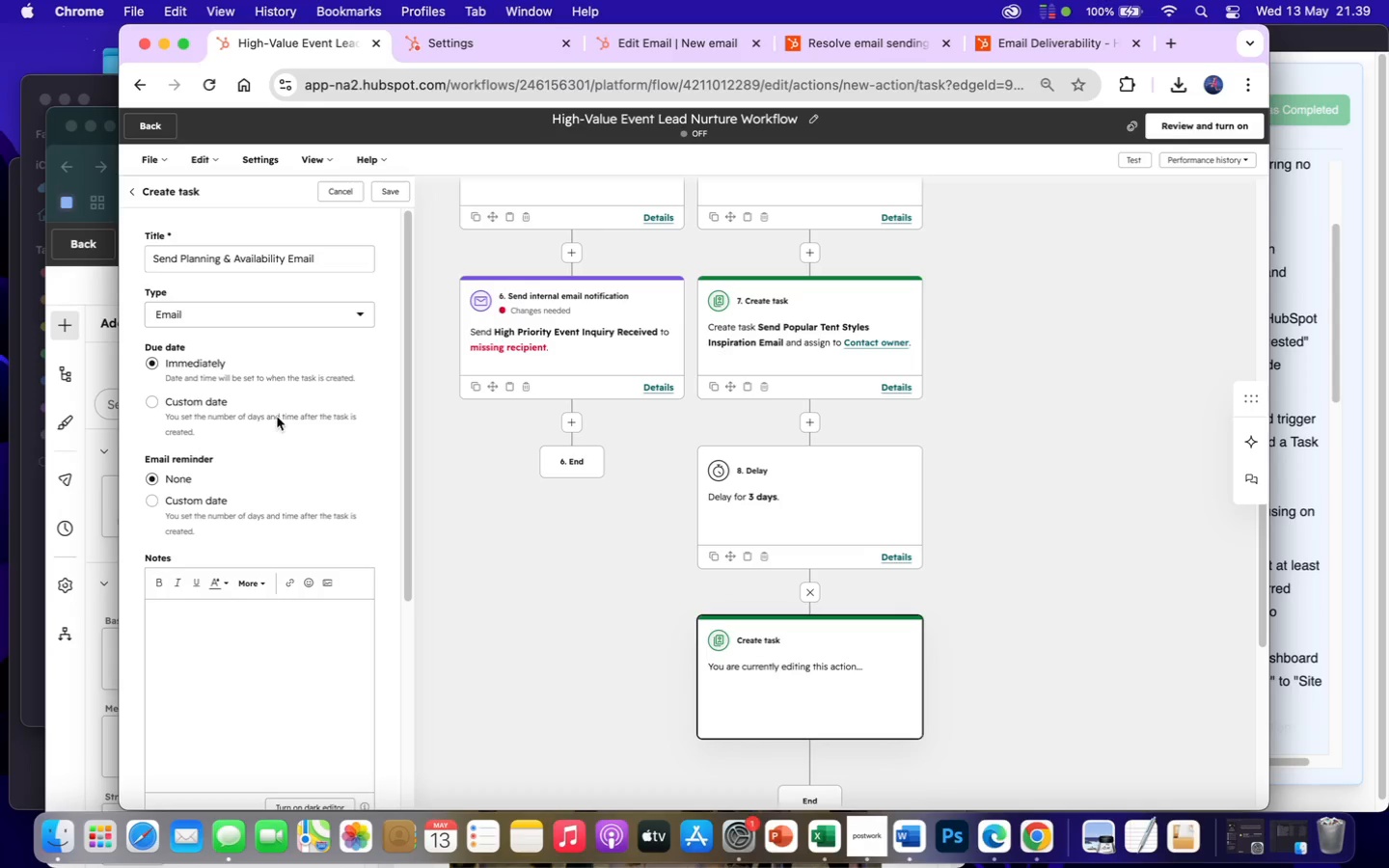 
scroll: coordinate [238, 614], scroll_direction: down, amount: 27.0
 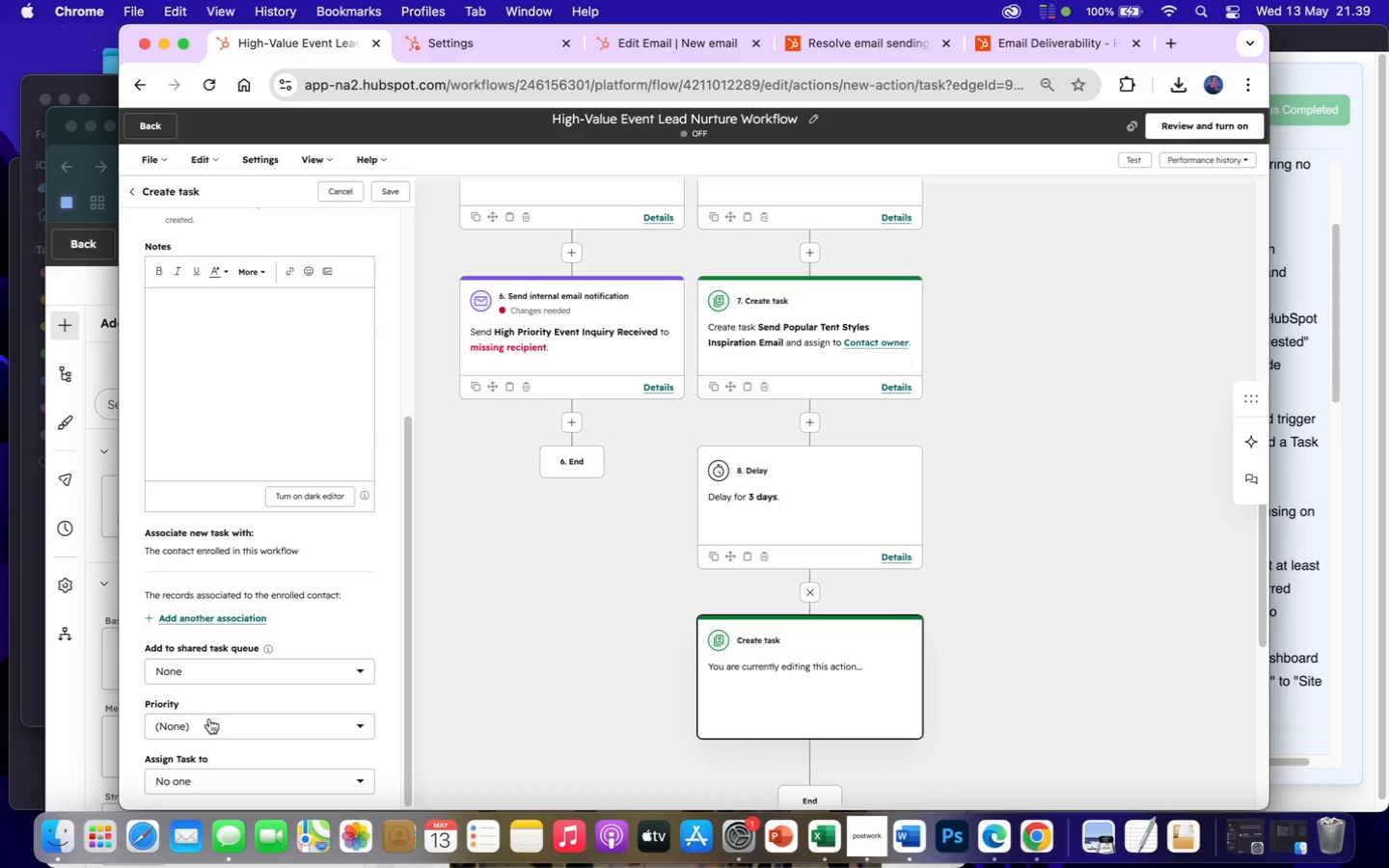 
left_click([196, 723])
 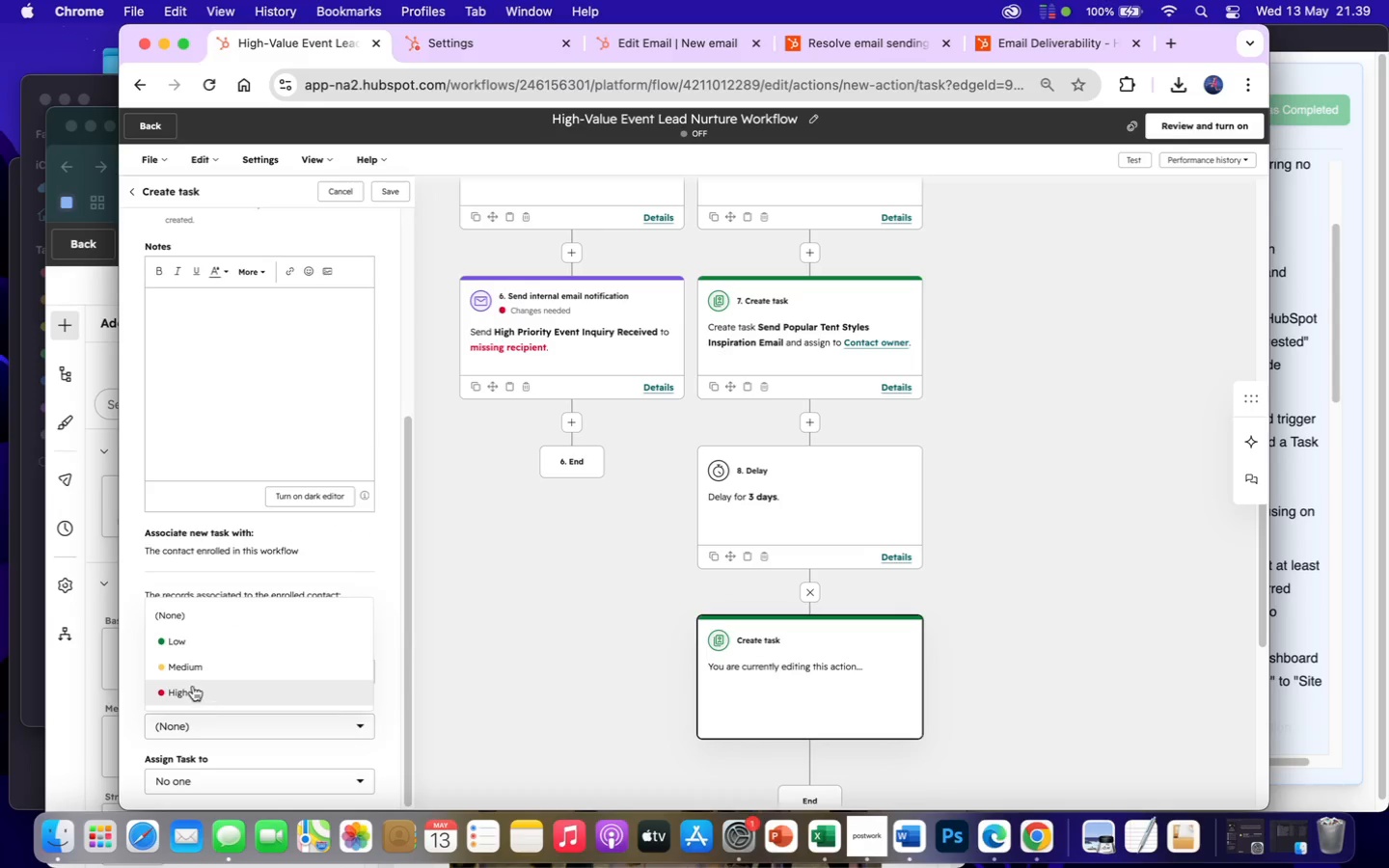 
left_click([187, 667])
 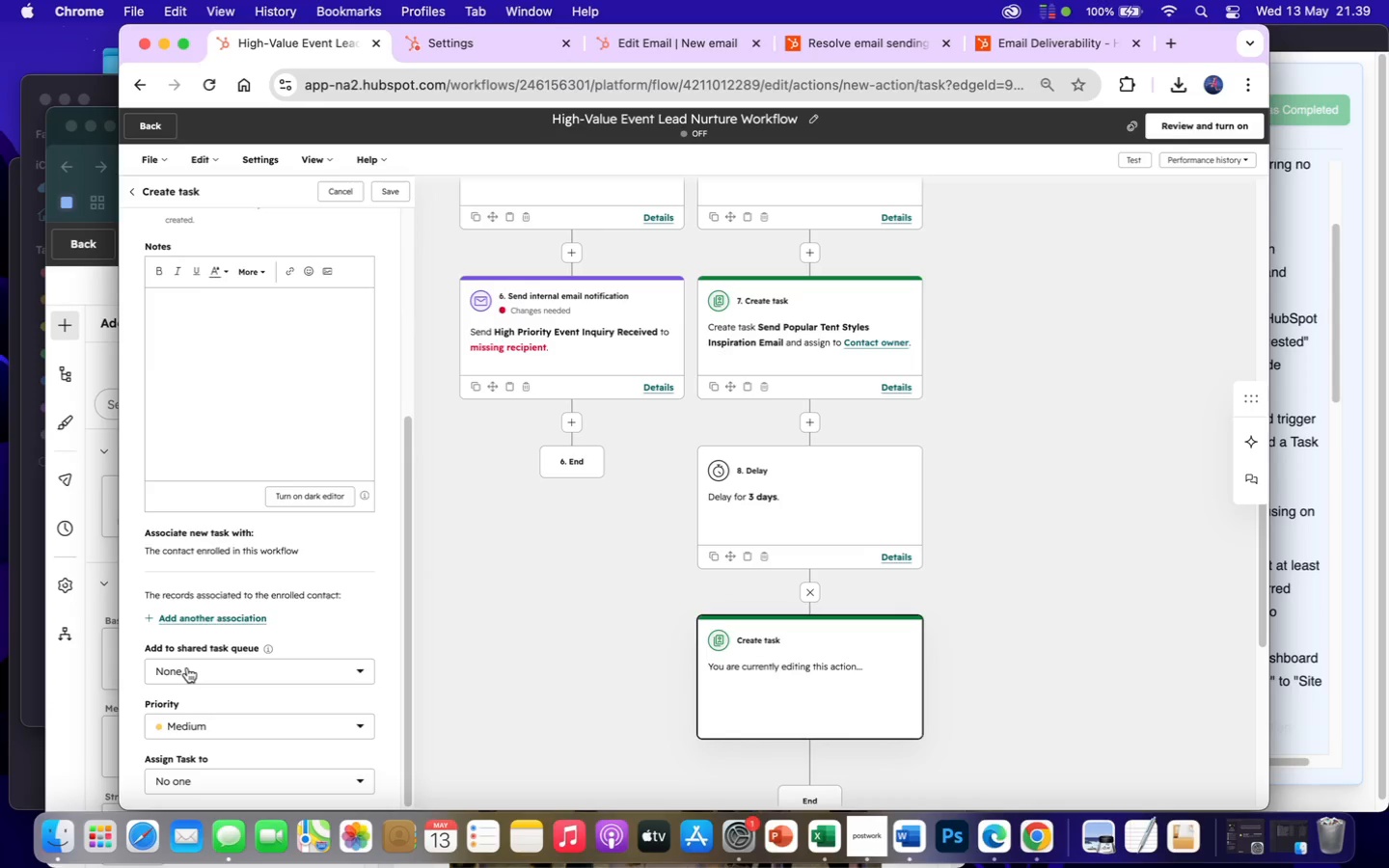 
wait(8.15)
 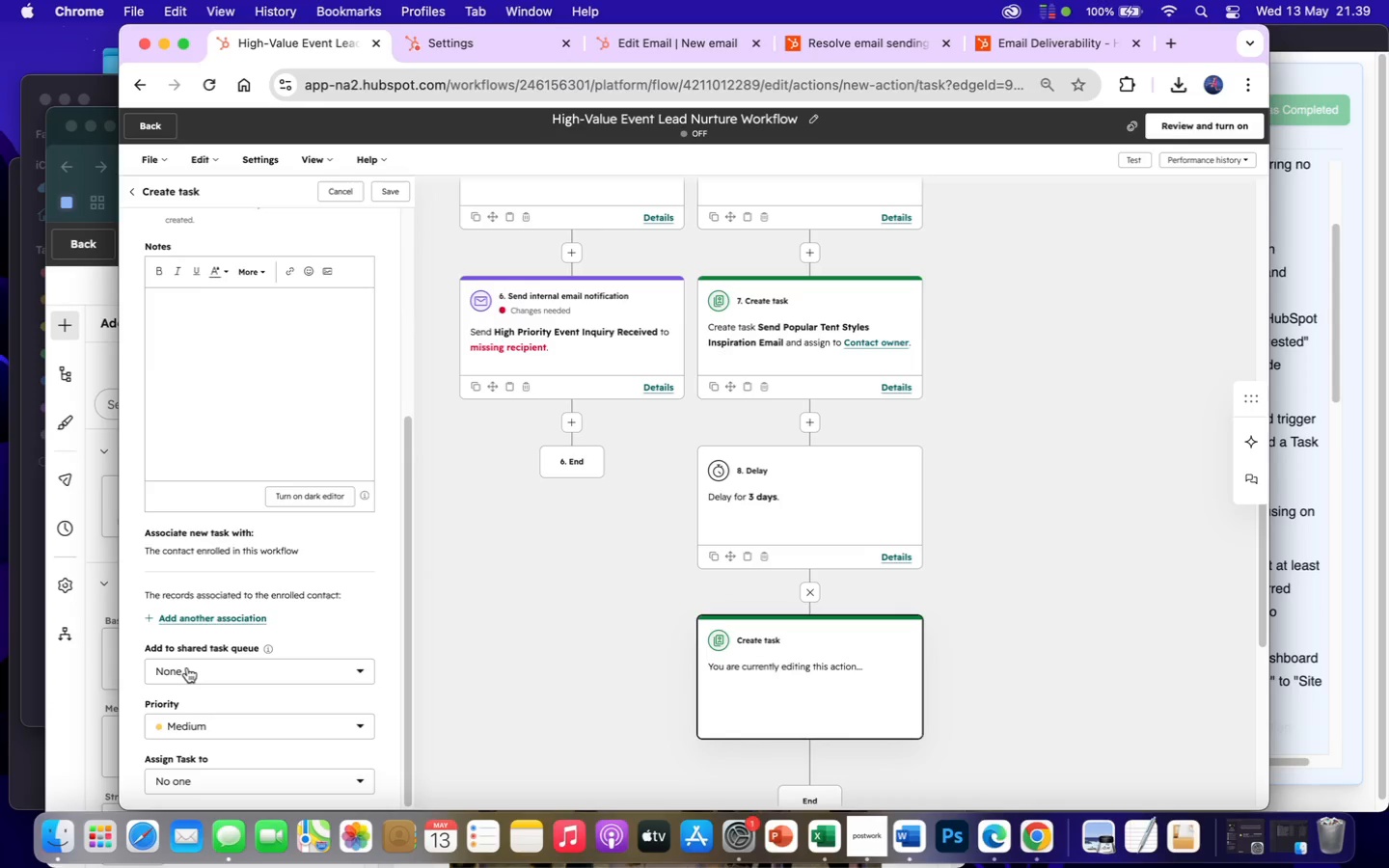 
left_click([178, 773])
 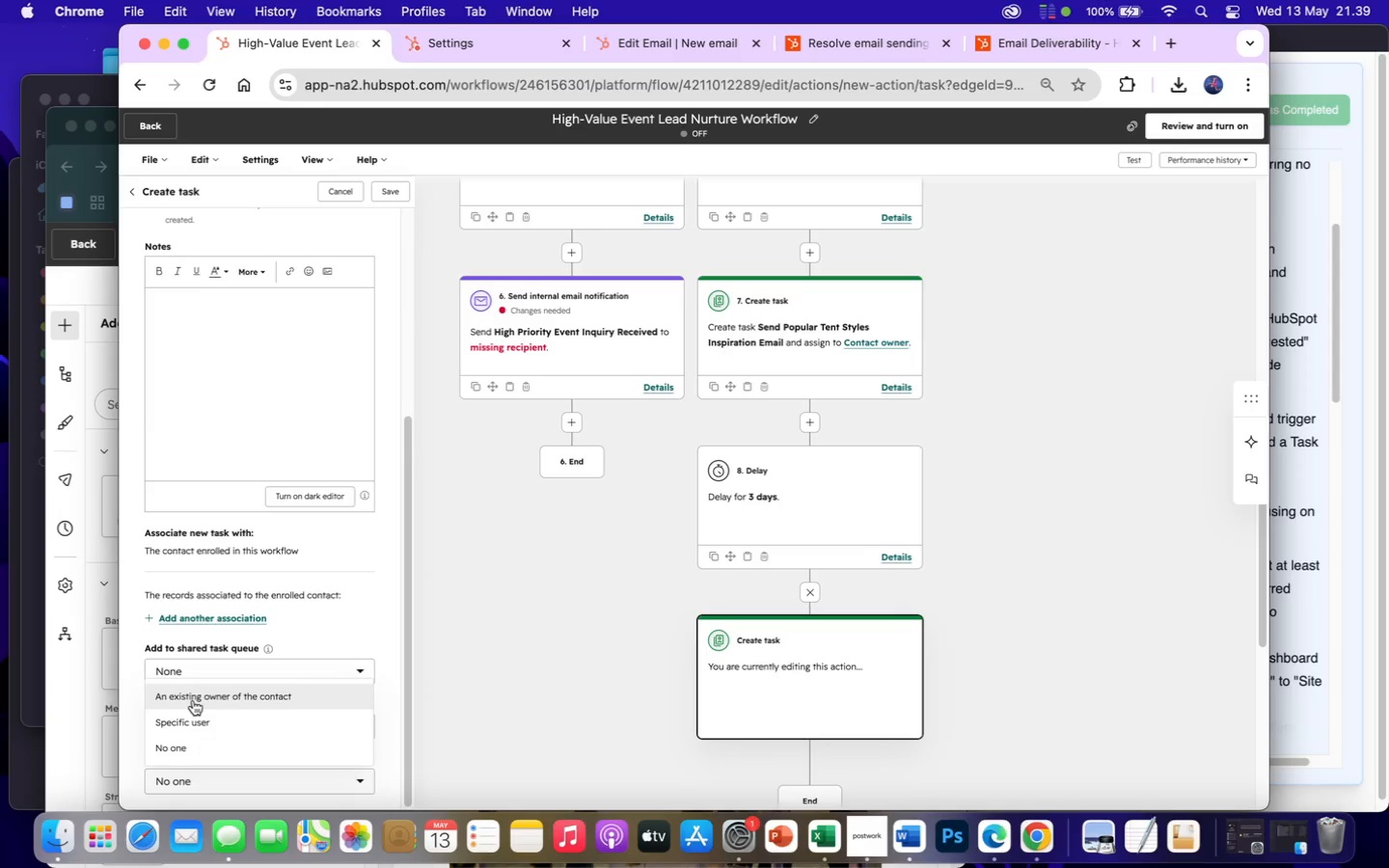 
left_click([192, 700])
 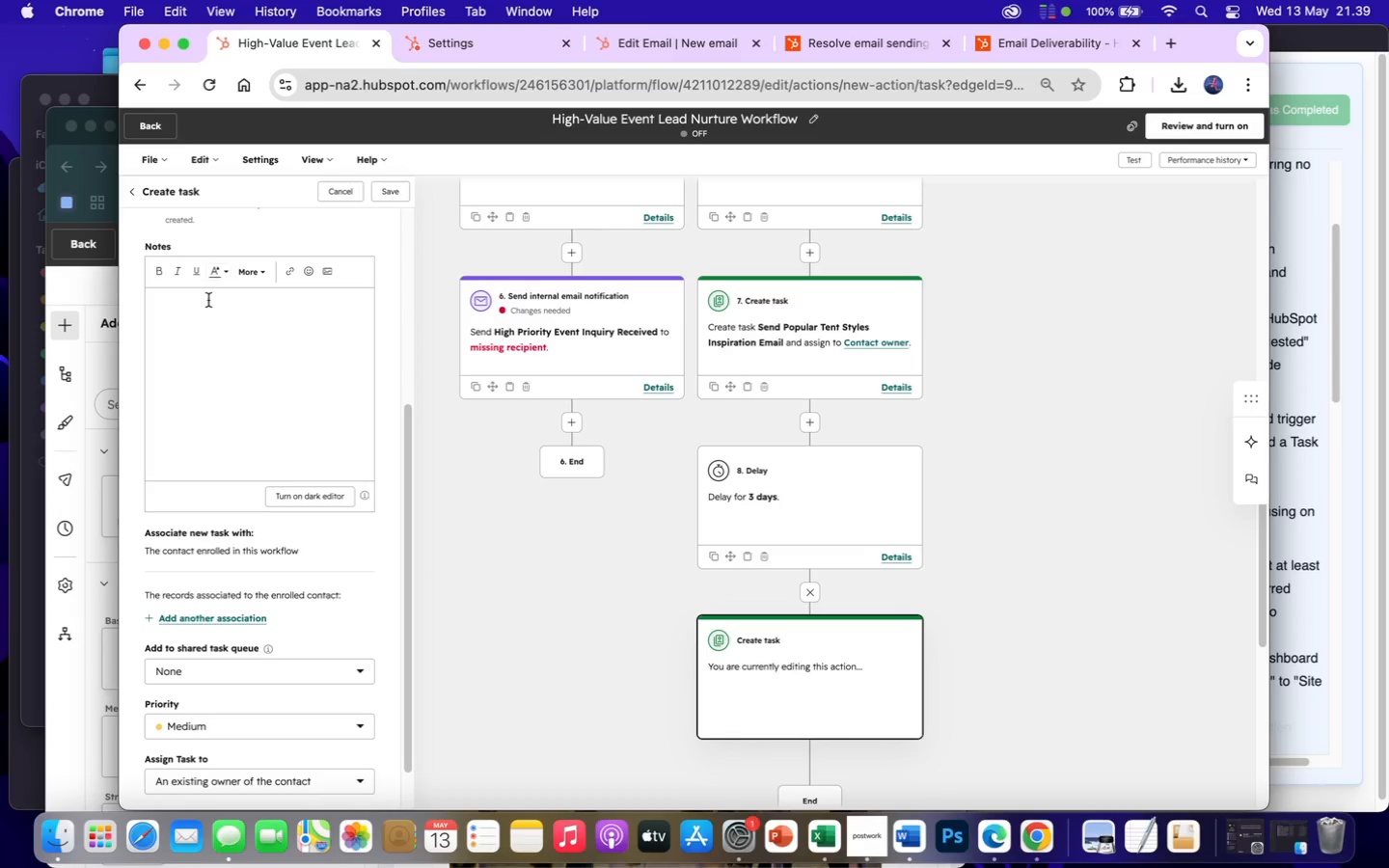 
left_click([208, 300])
 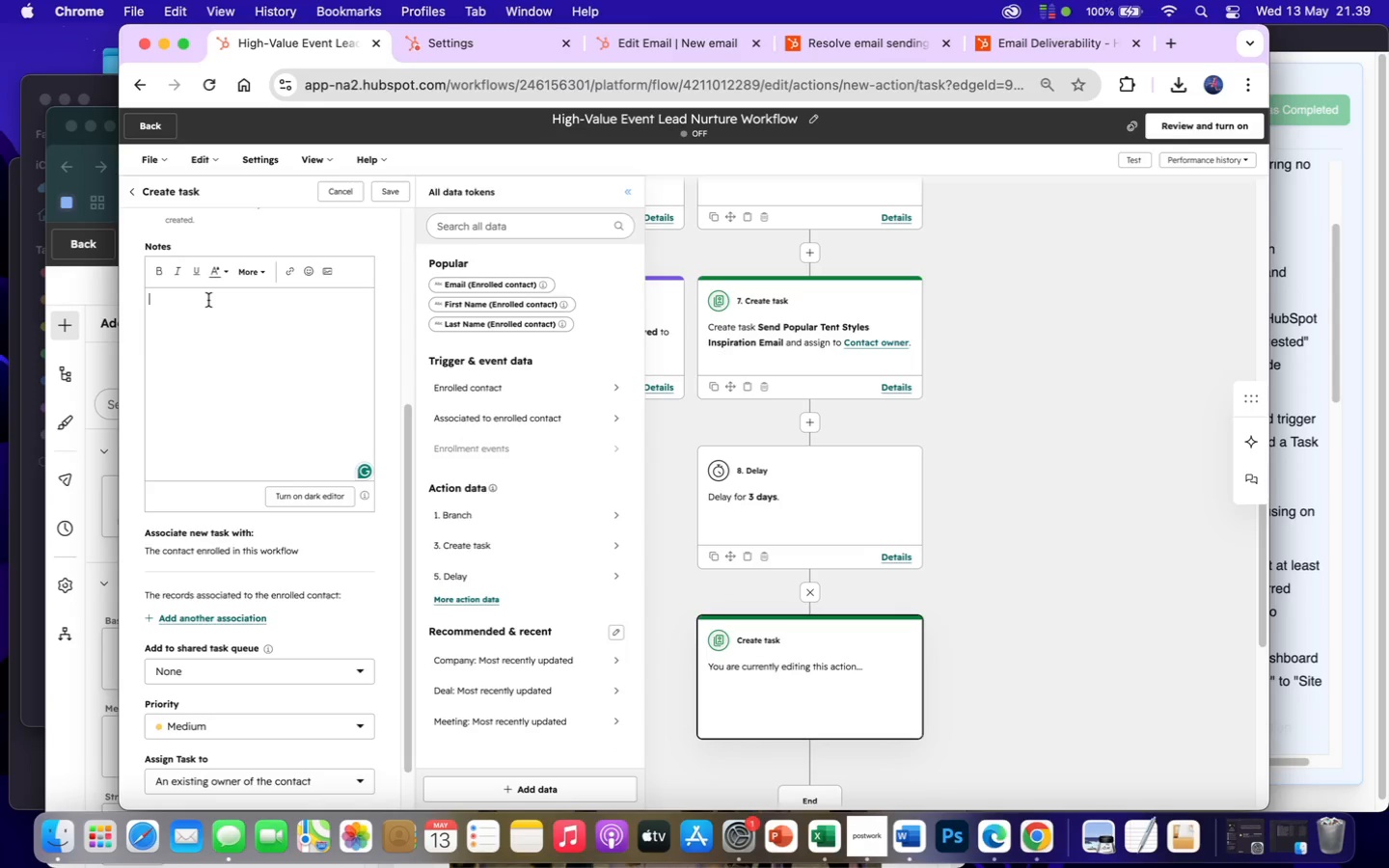 
type(Prpo)
key(Backspace)
key(Backspace)
type(ovide planning guidance, availability uo)
key(Backspace)
type(pdates)
 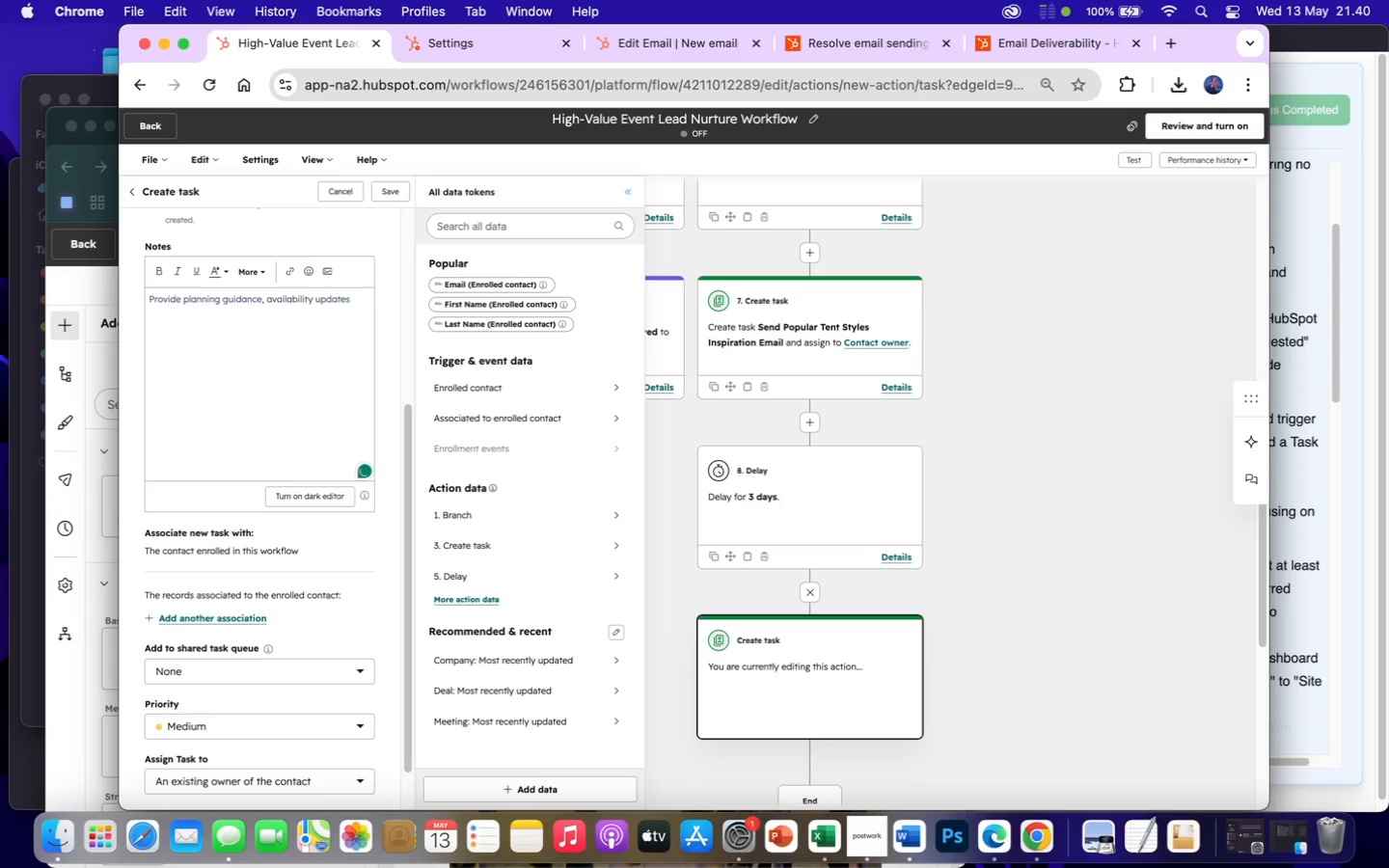 
wait(5.54)
 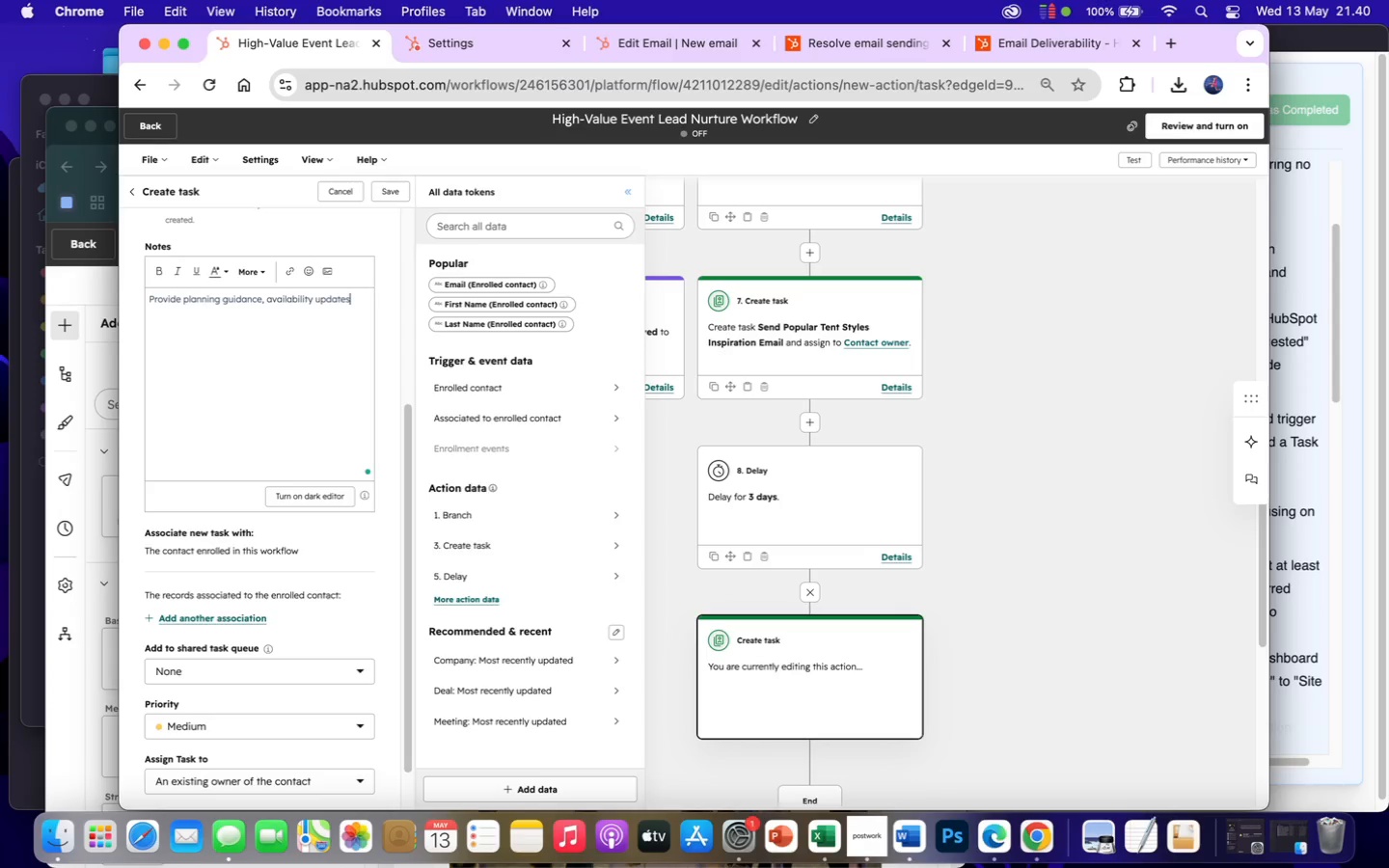 
type(, and coordination recomm)
 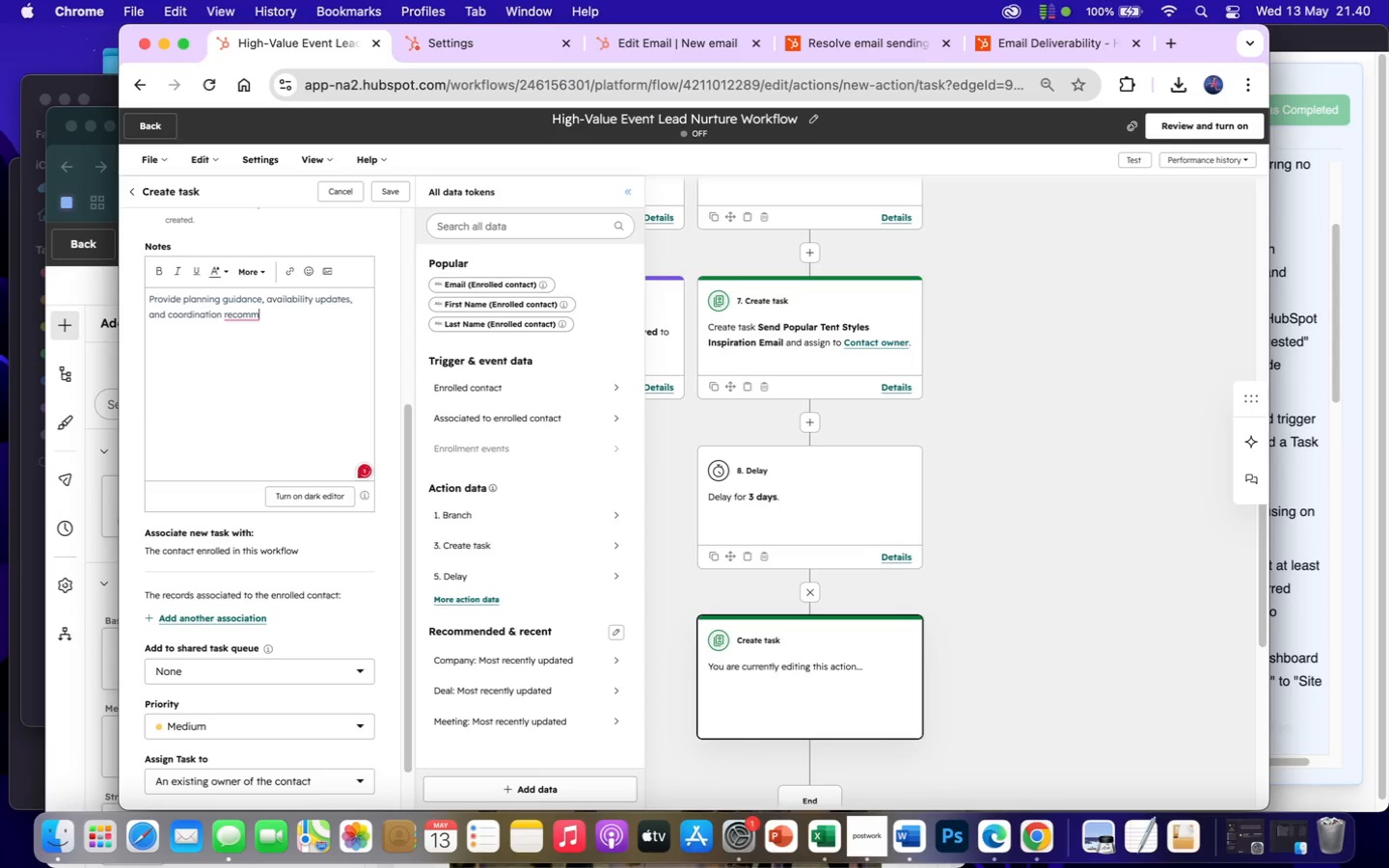 
wait(6.7)
 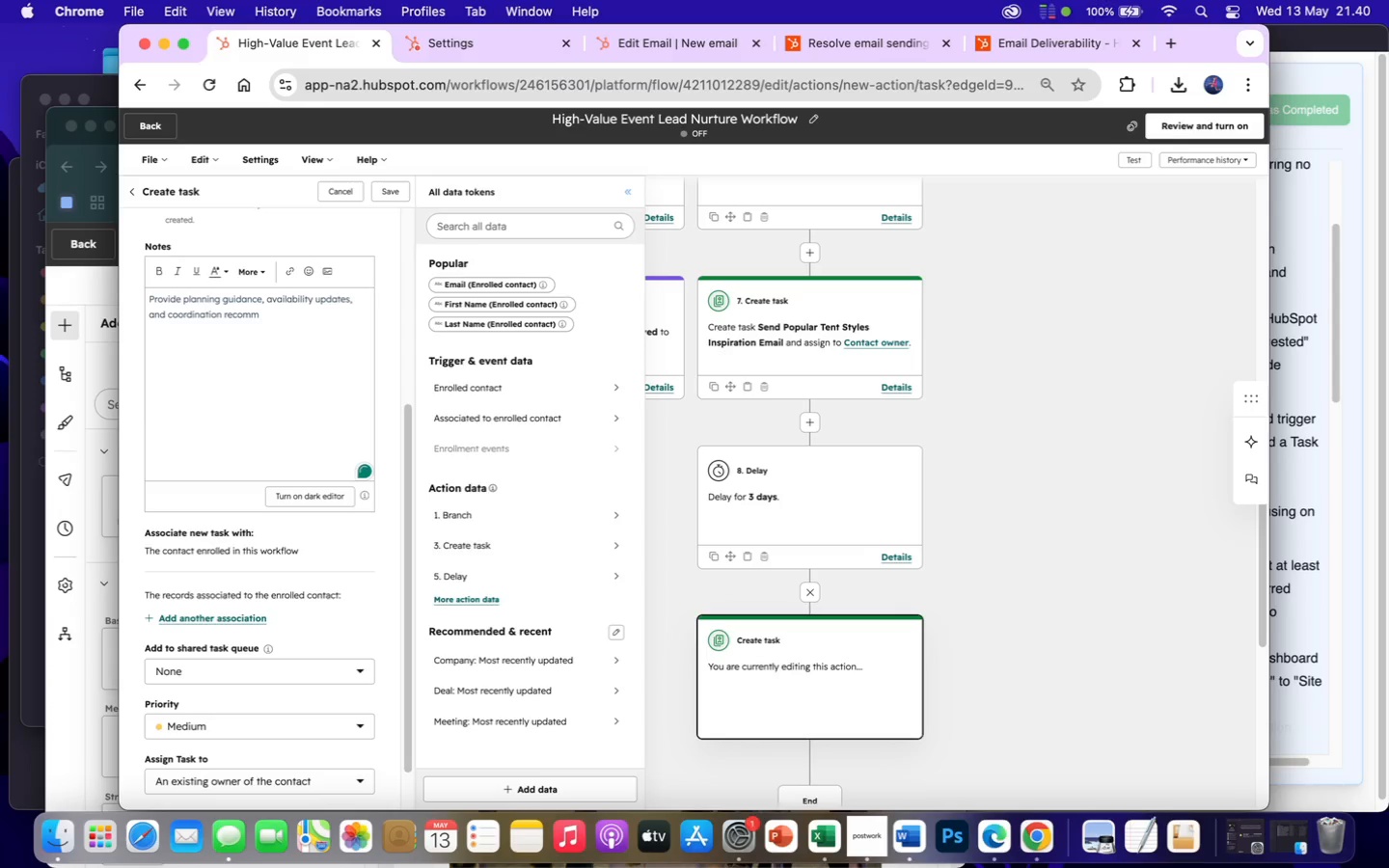 
type(endations for the upcoming)
 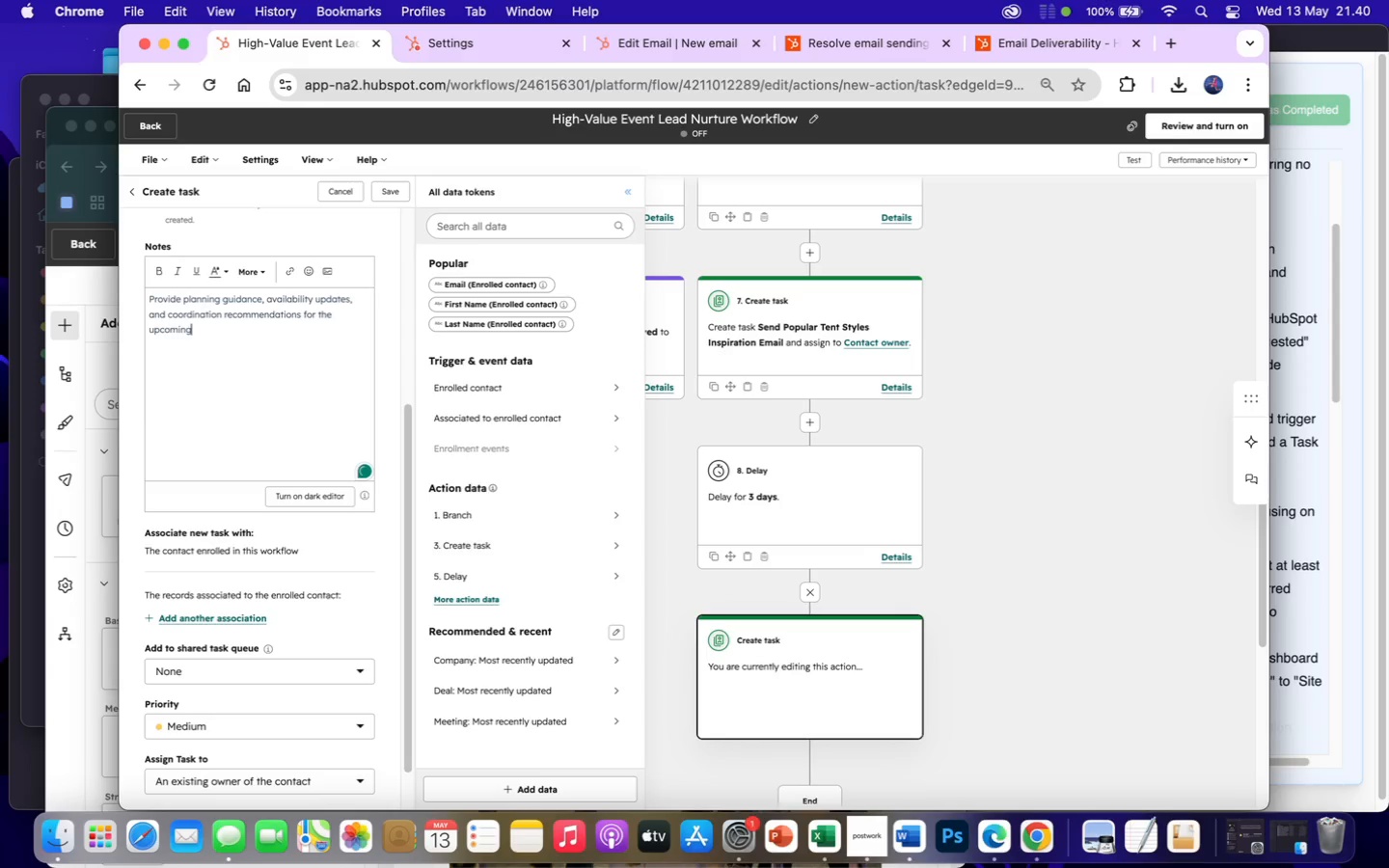 
wait(5.65)
 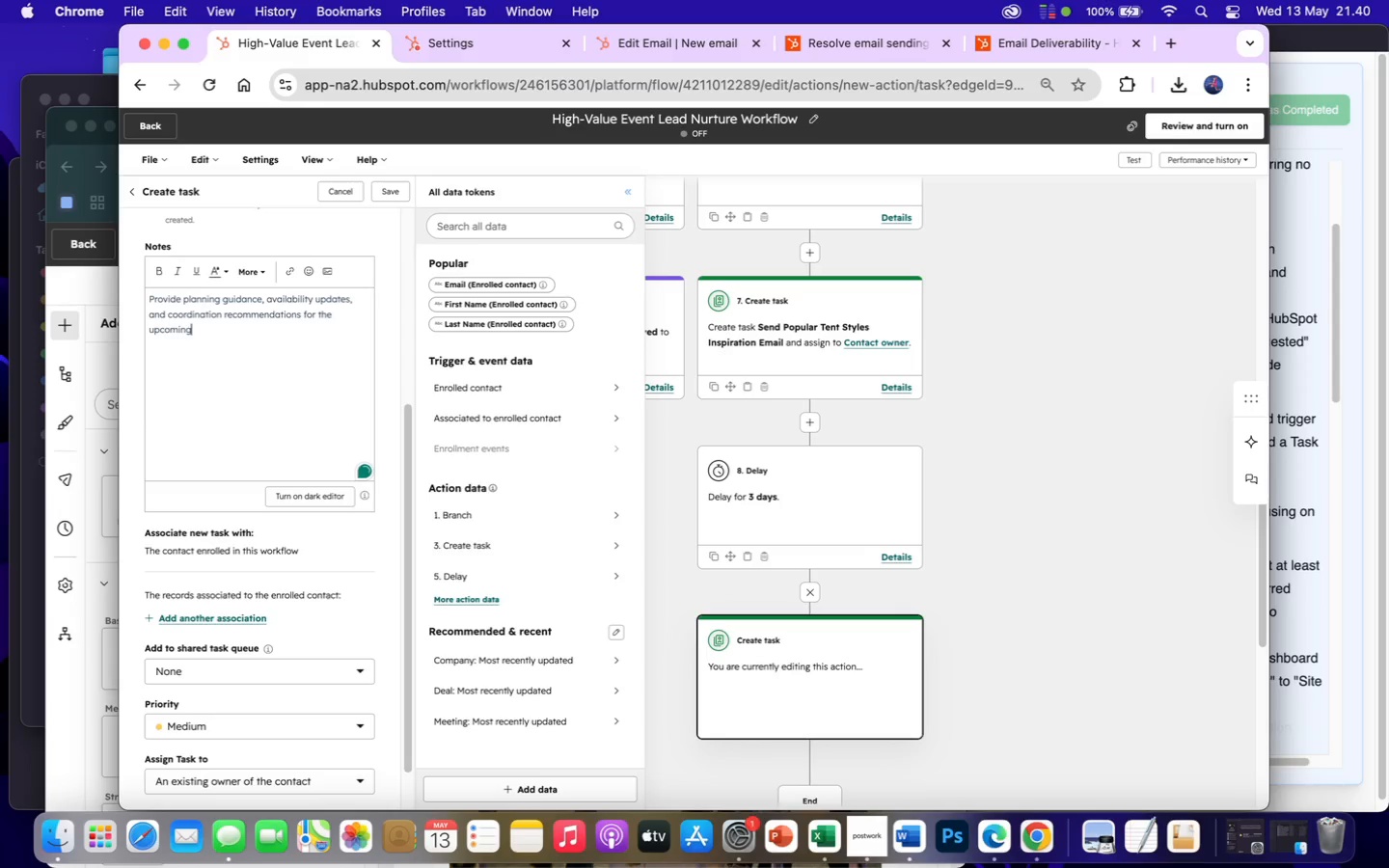 
type( event, including)
 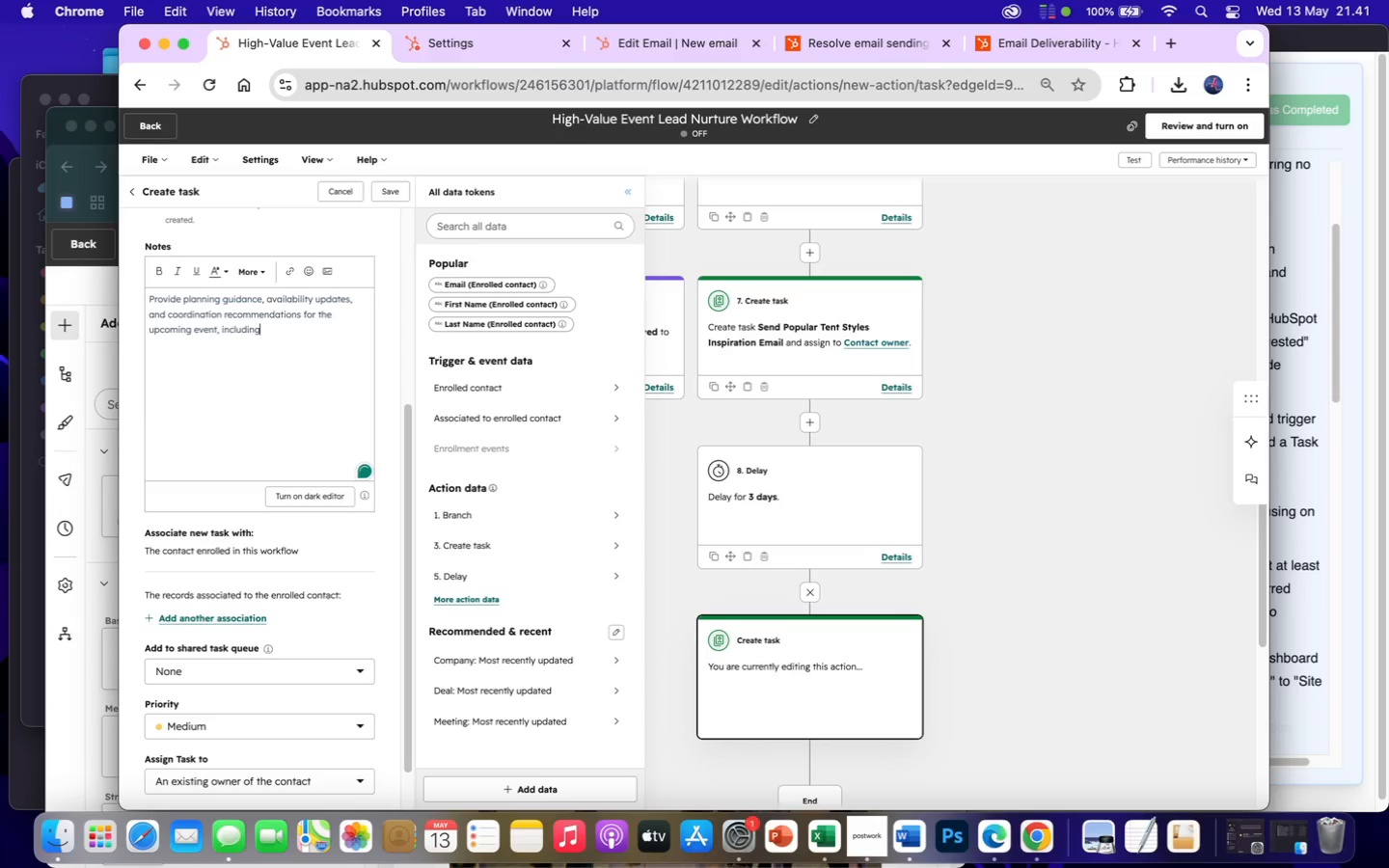 
wait(6.98)
 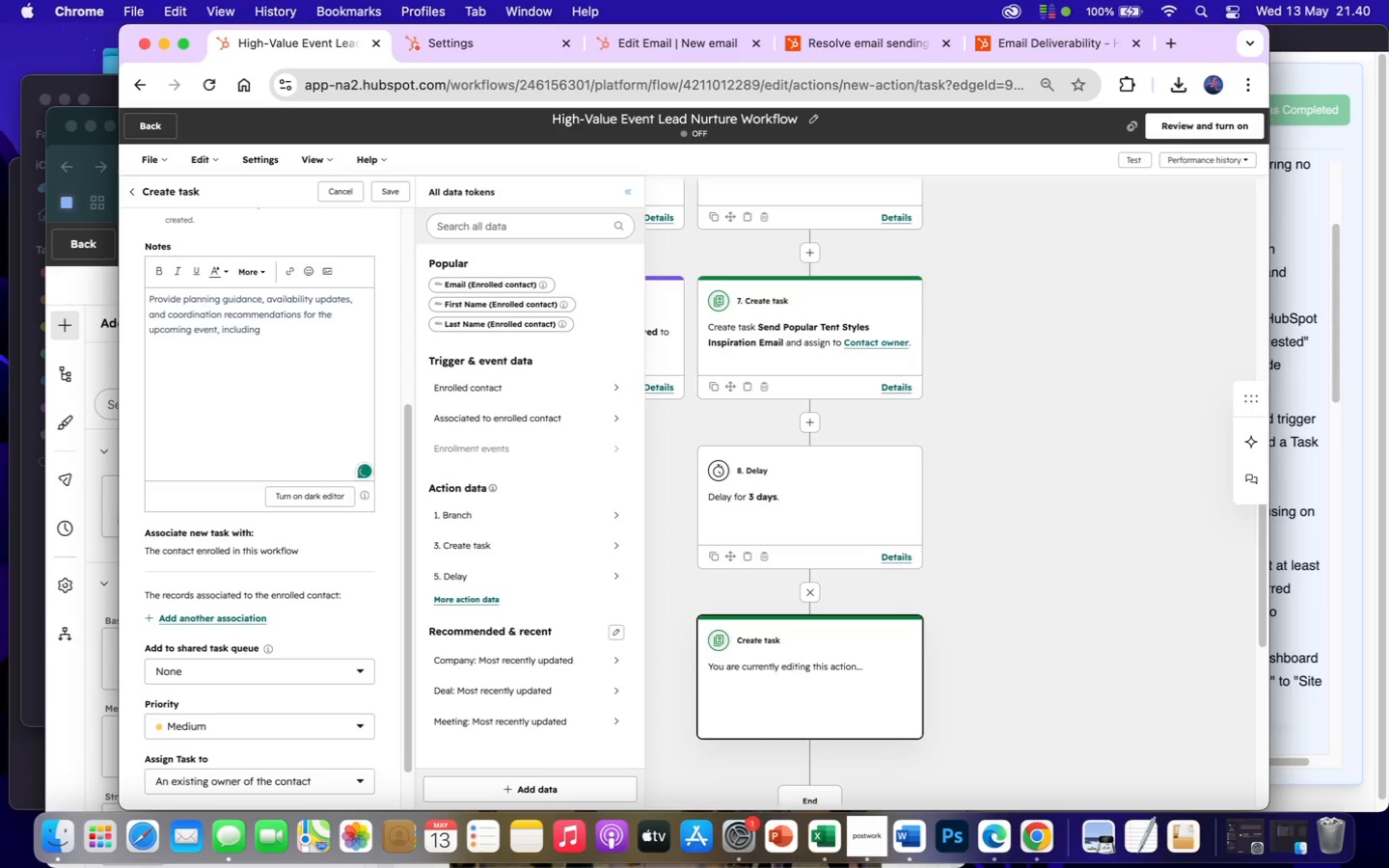 
type( premium venue and )
 